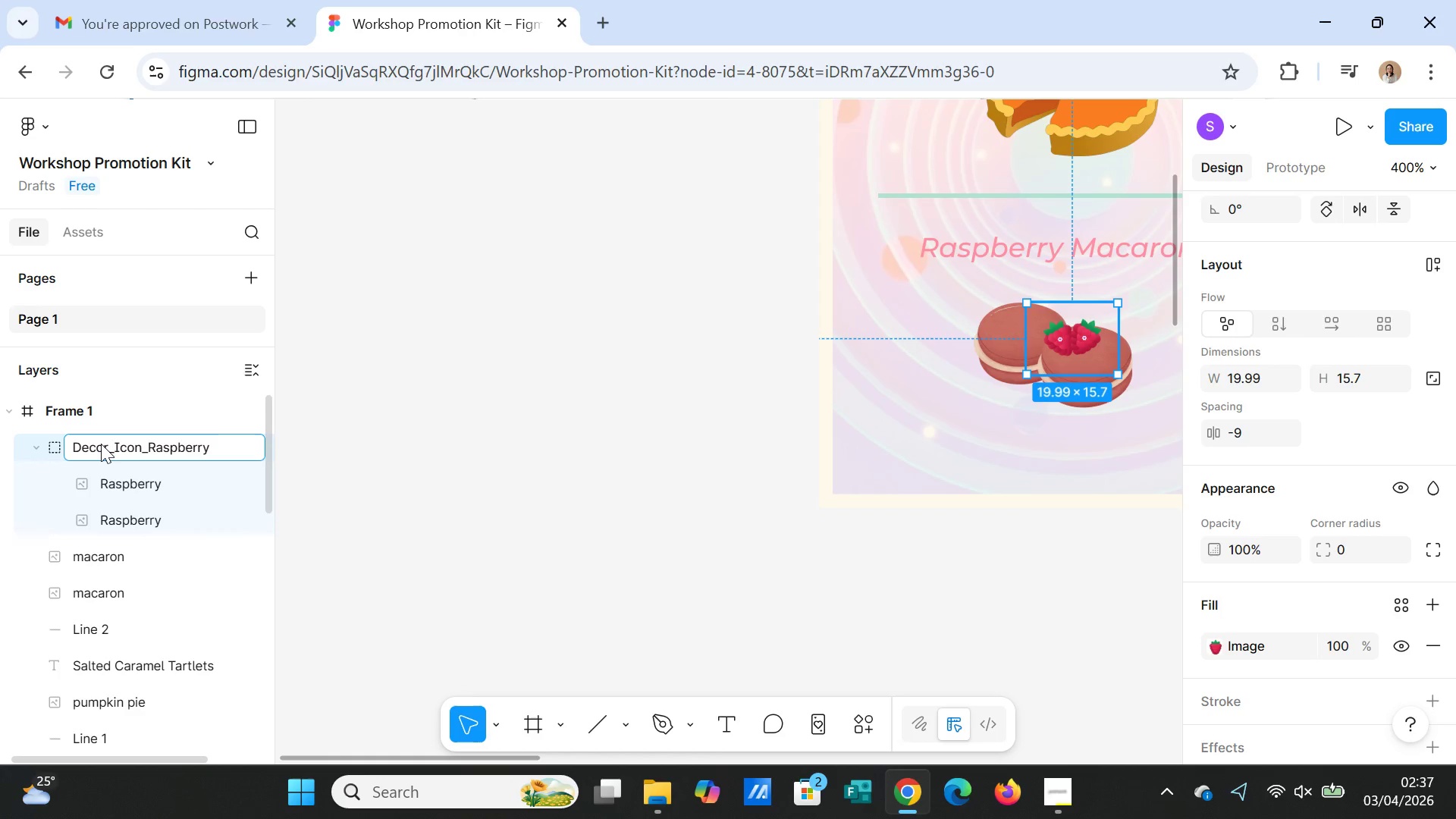 
left_click([322, 490])
 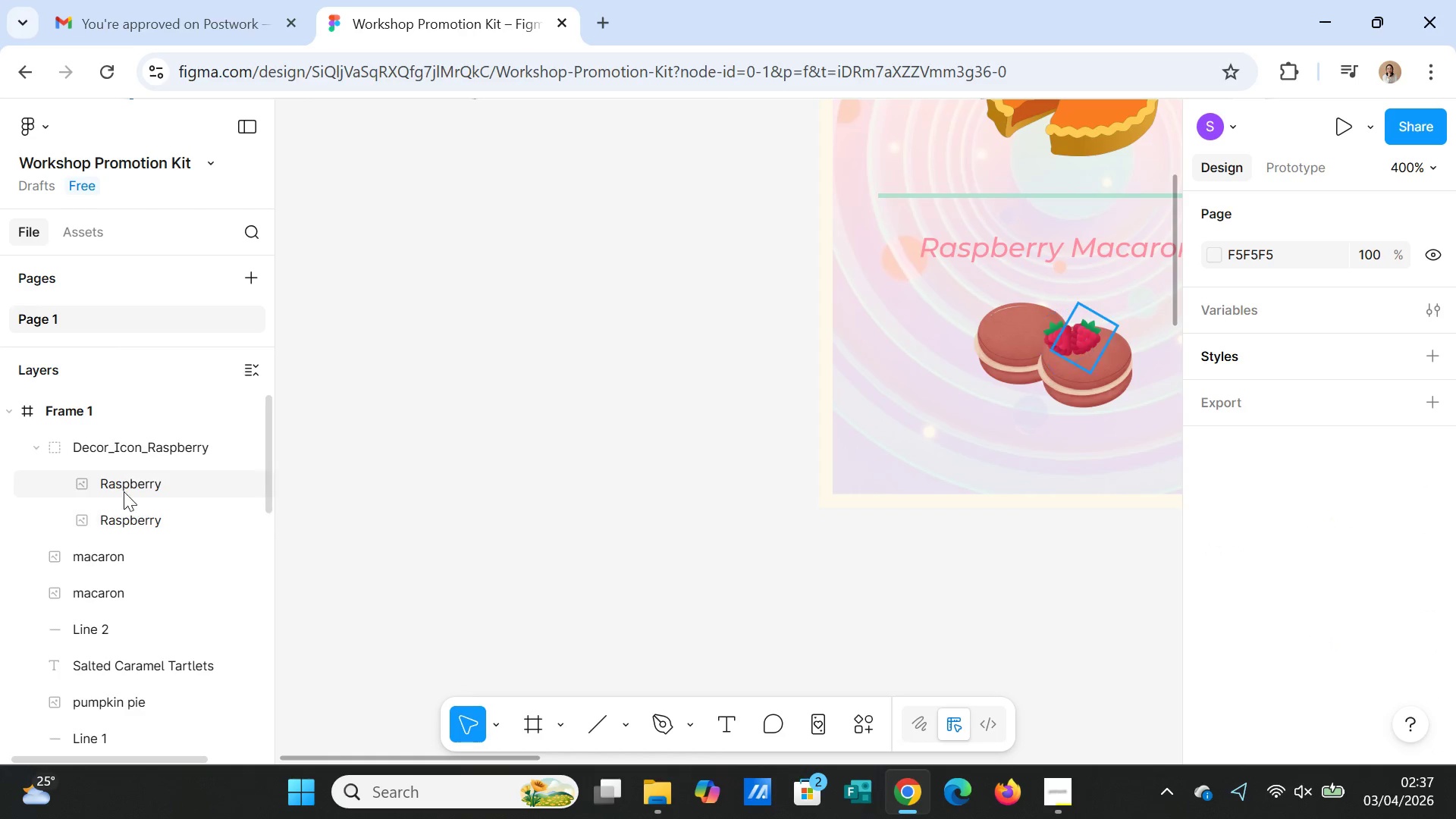 
double_click([122, 488])
 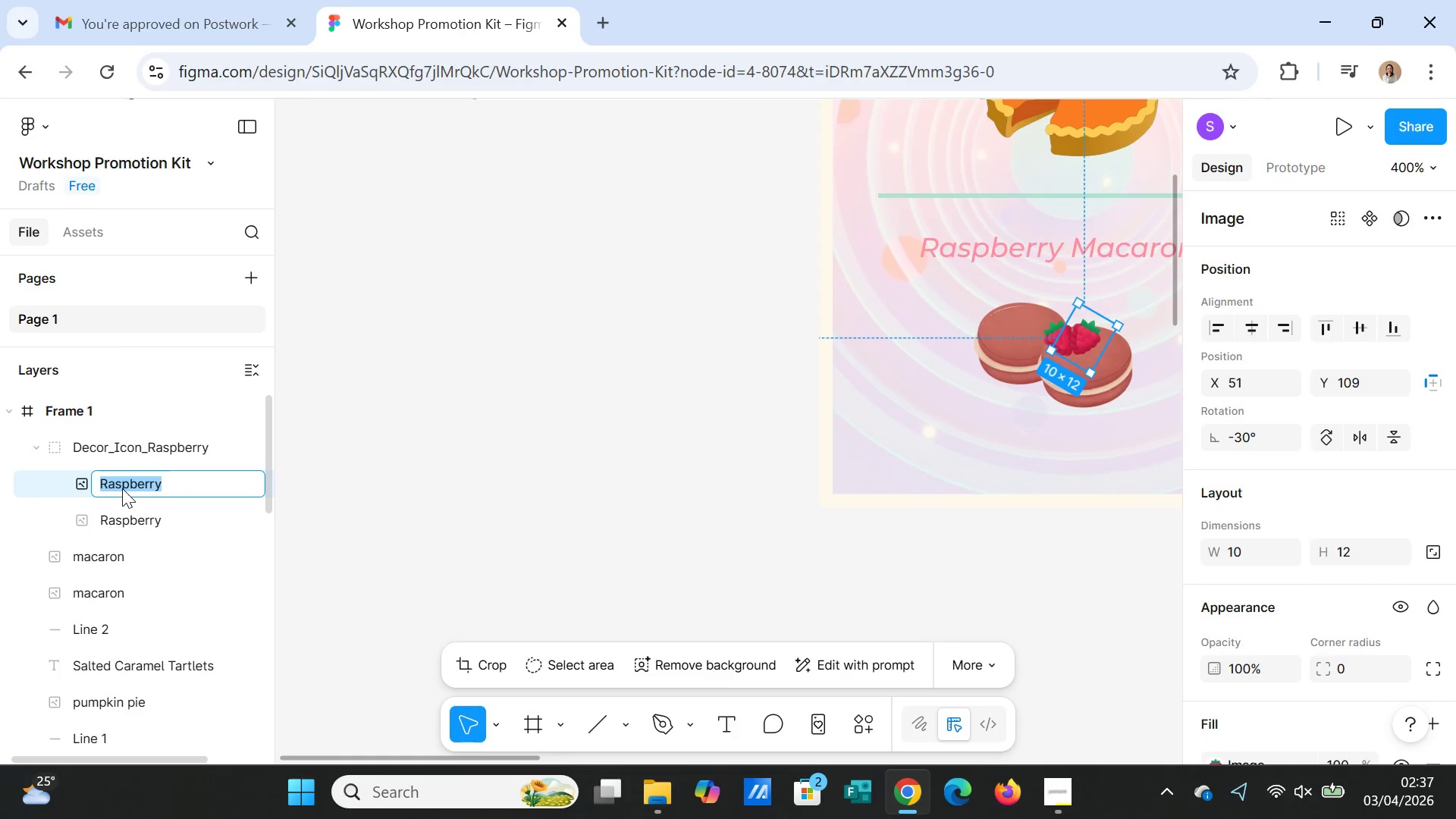 
type(Icon-Rs)
key(Backspace)
type(aspberry)
 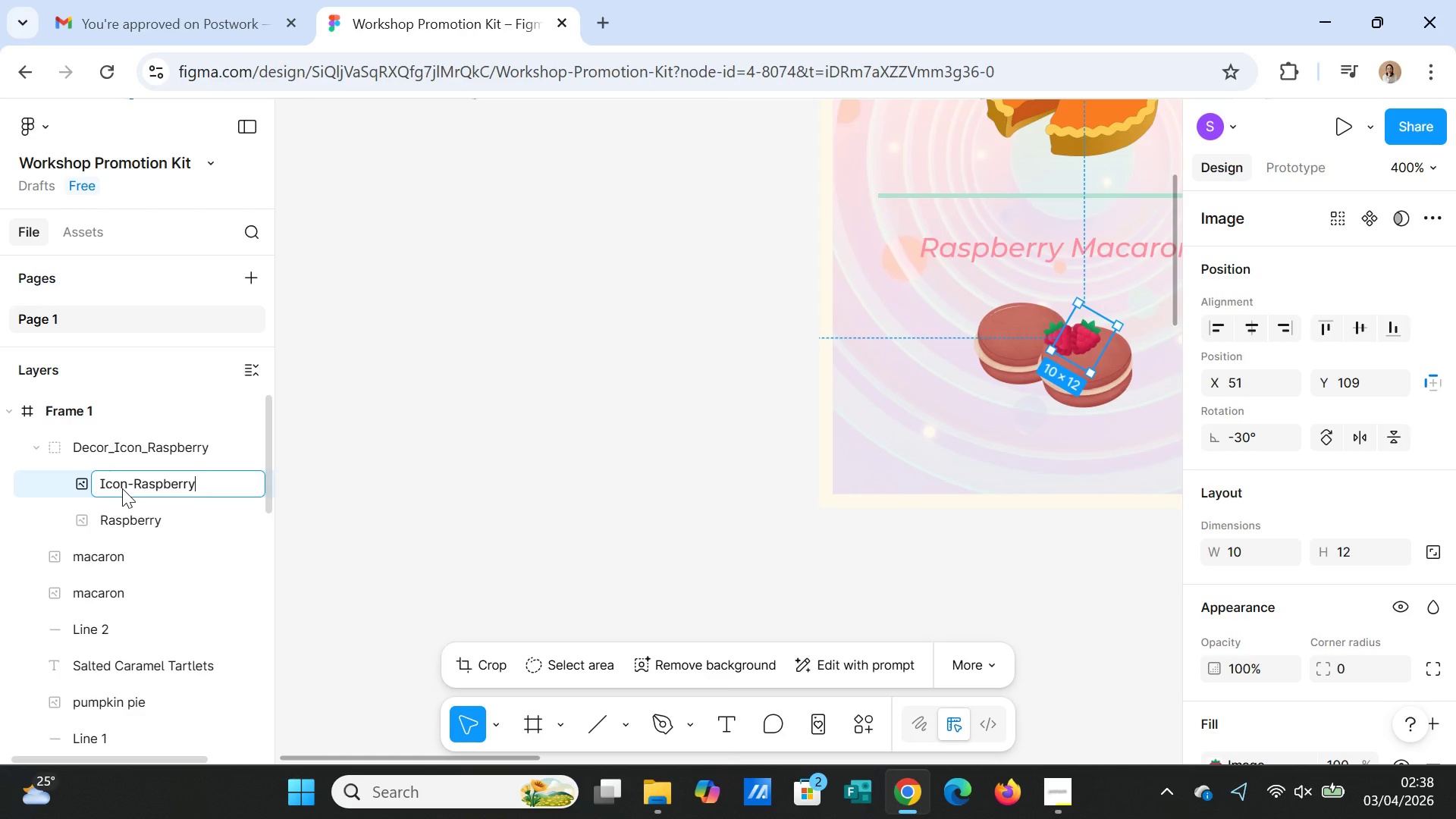 
key(Enter)
 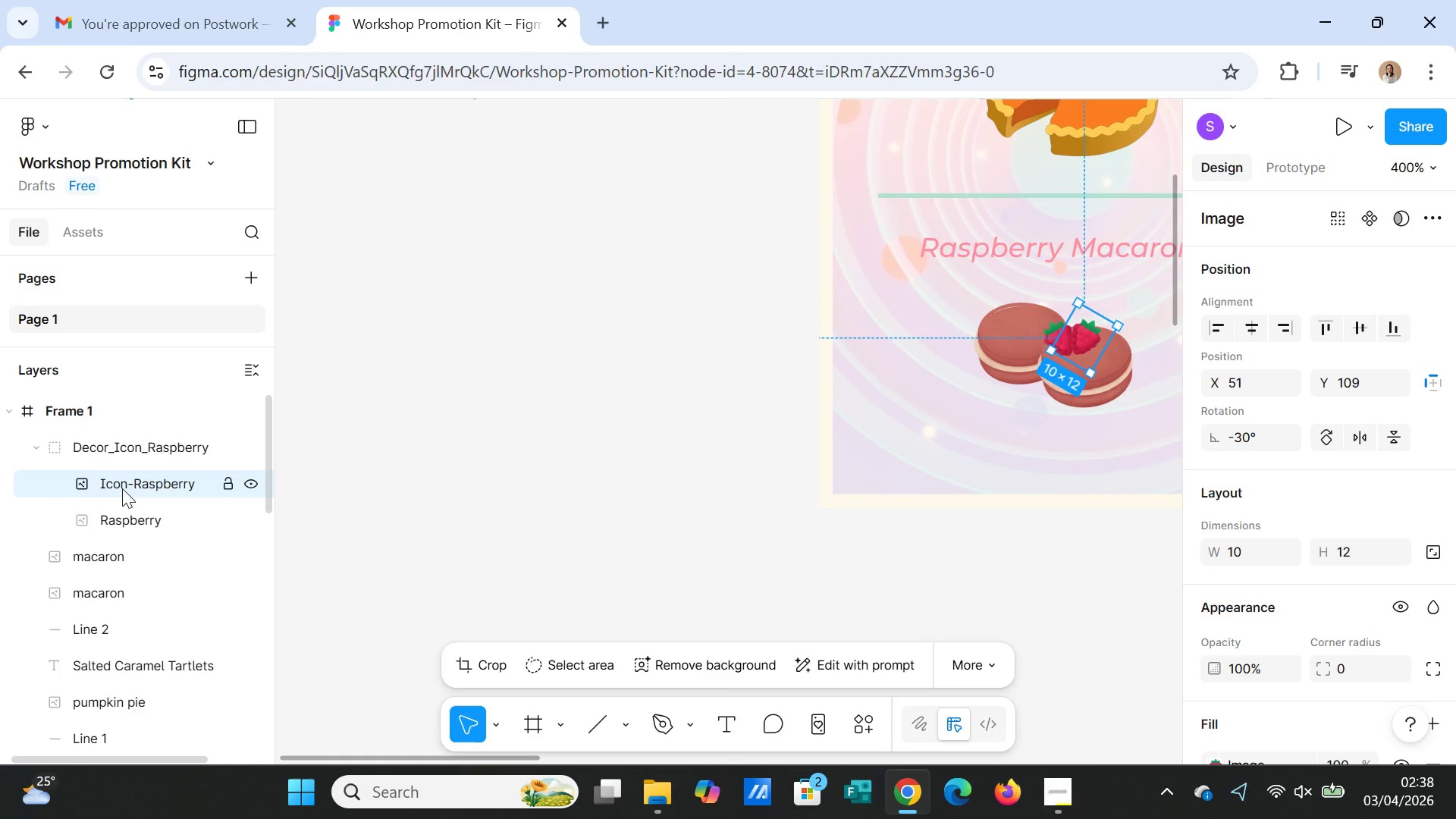 
double_click([122, 488])
 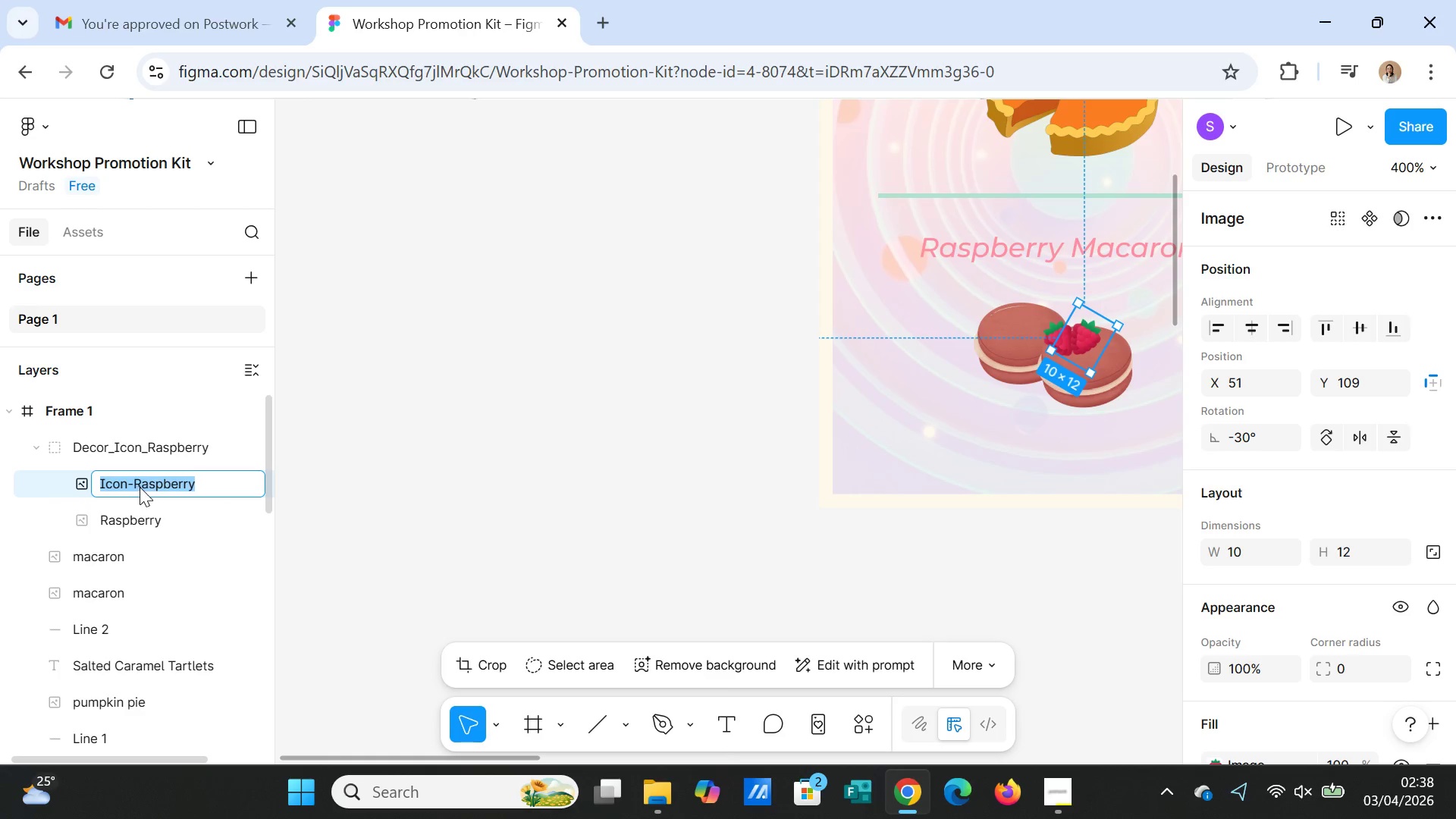 
left_click([140, 487])
 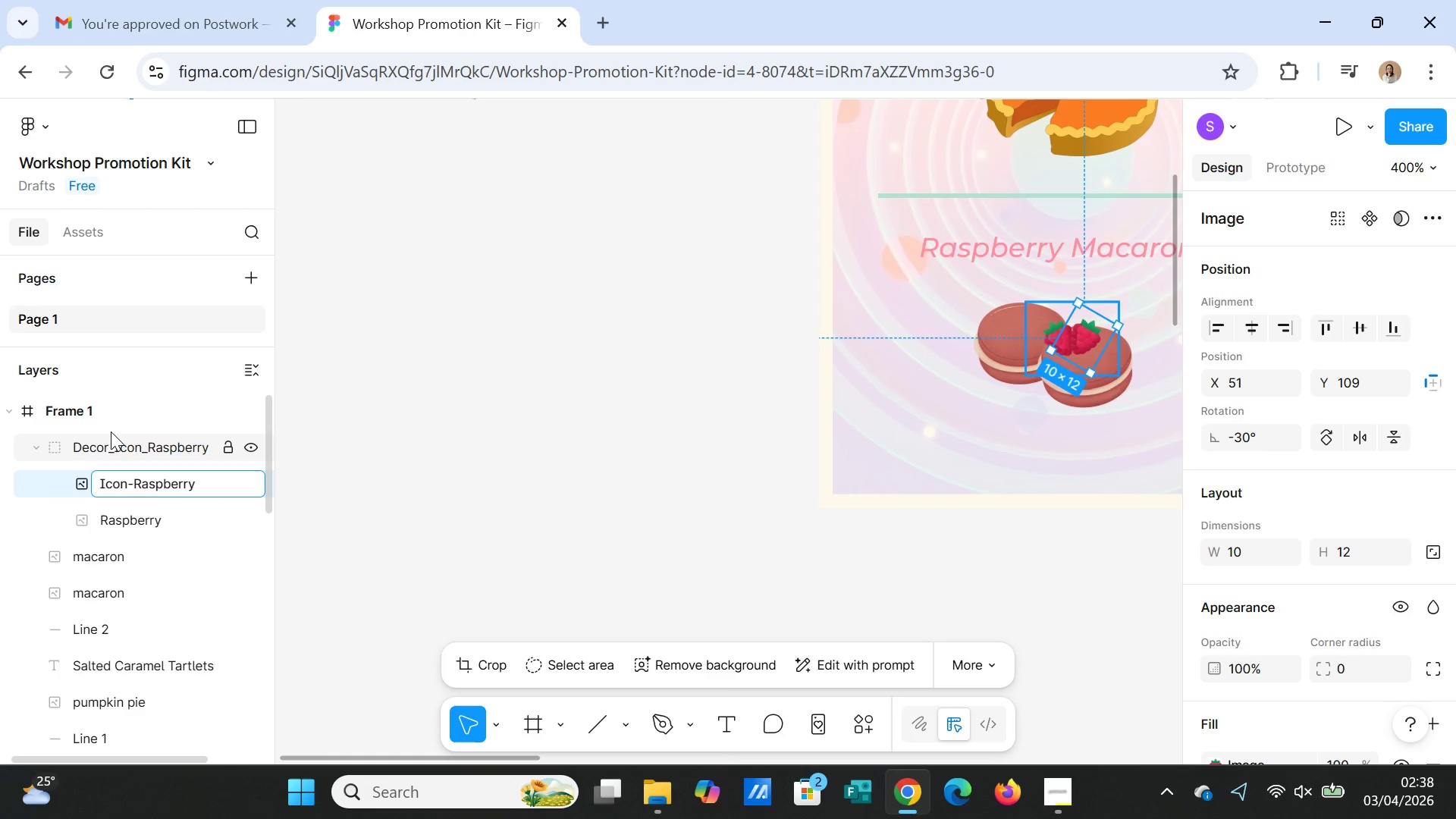 
key(ArrowLeft)
 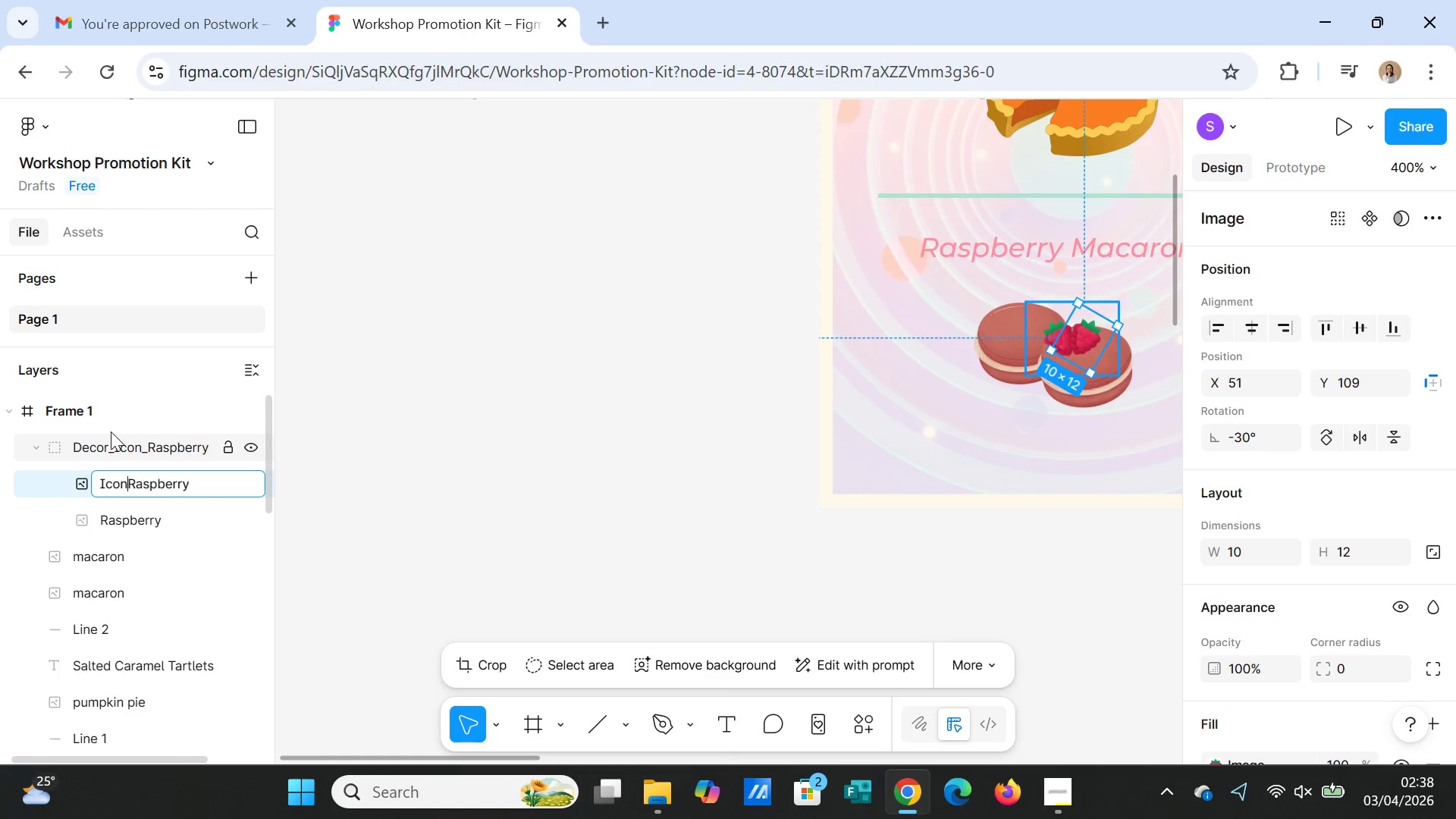 
key(Backspace)
 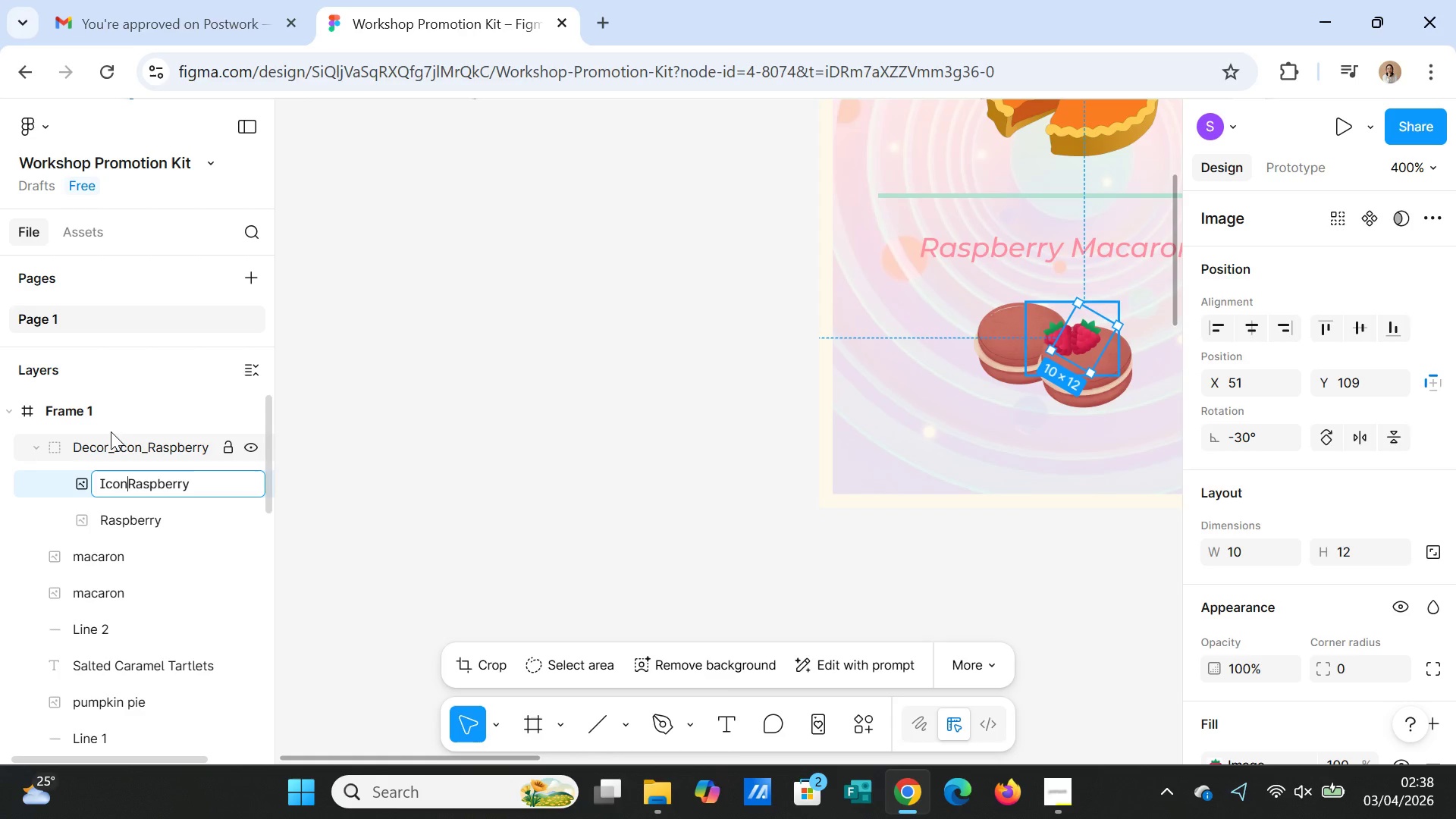 
key(Shift+ShiftLeft)
 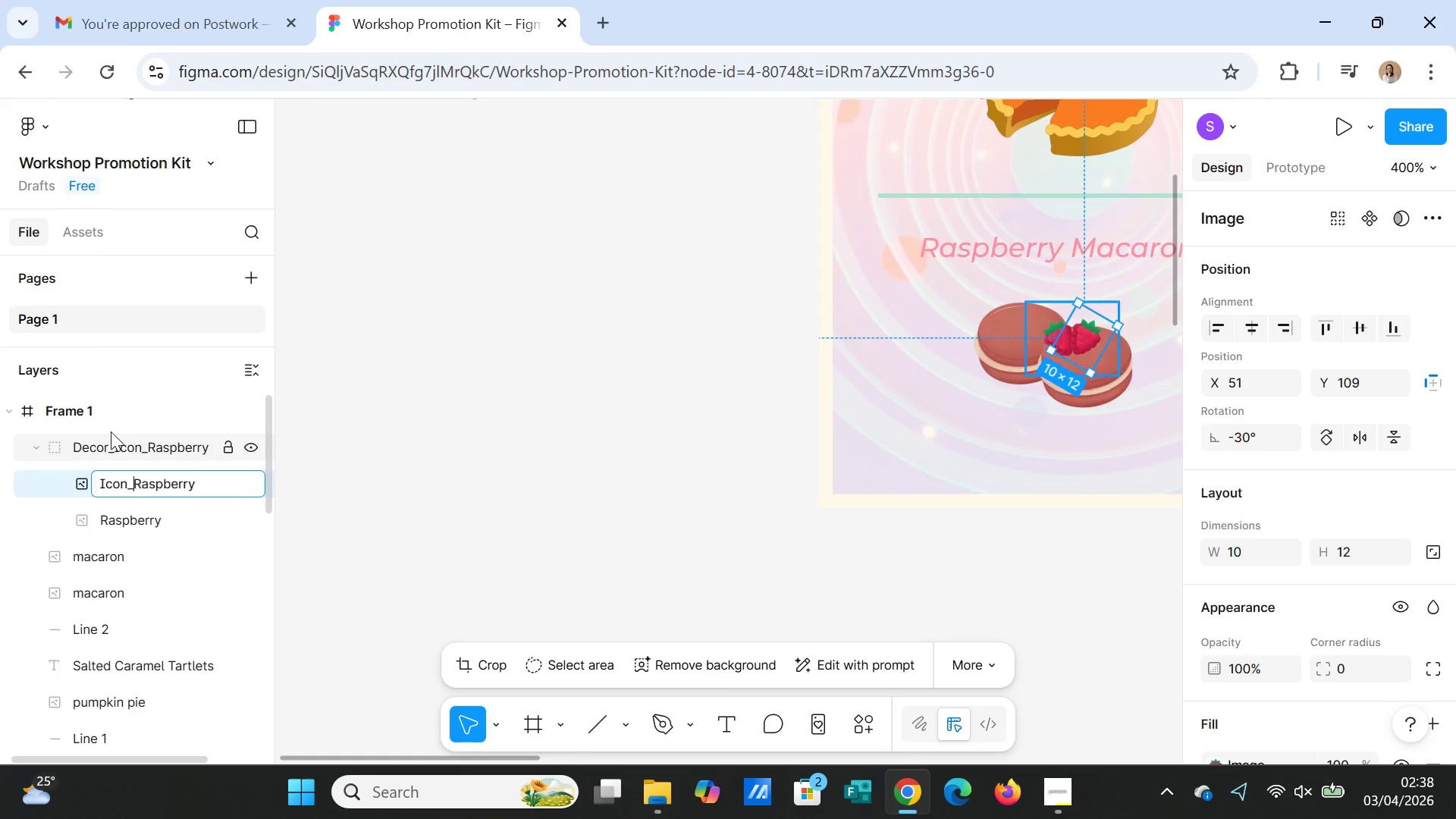 
key(Shift+Minus)
 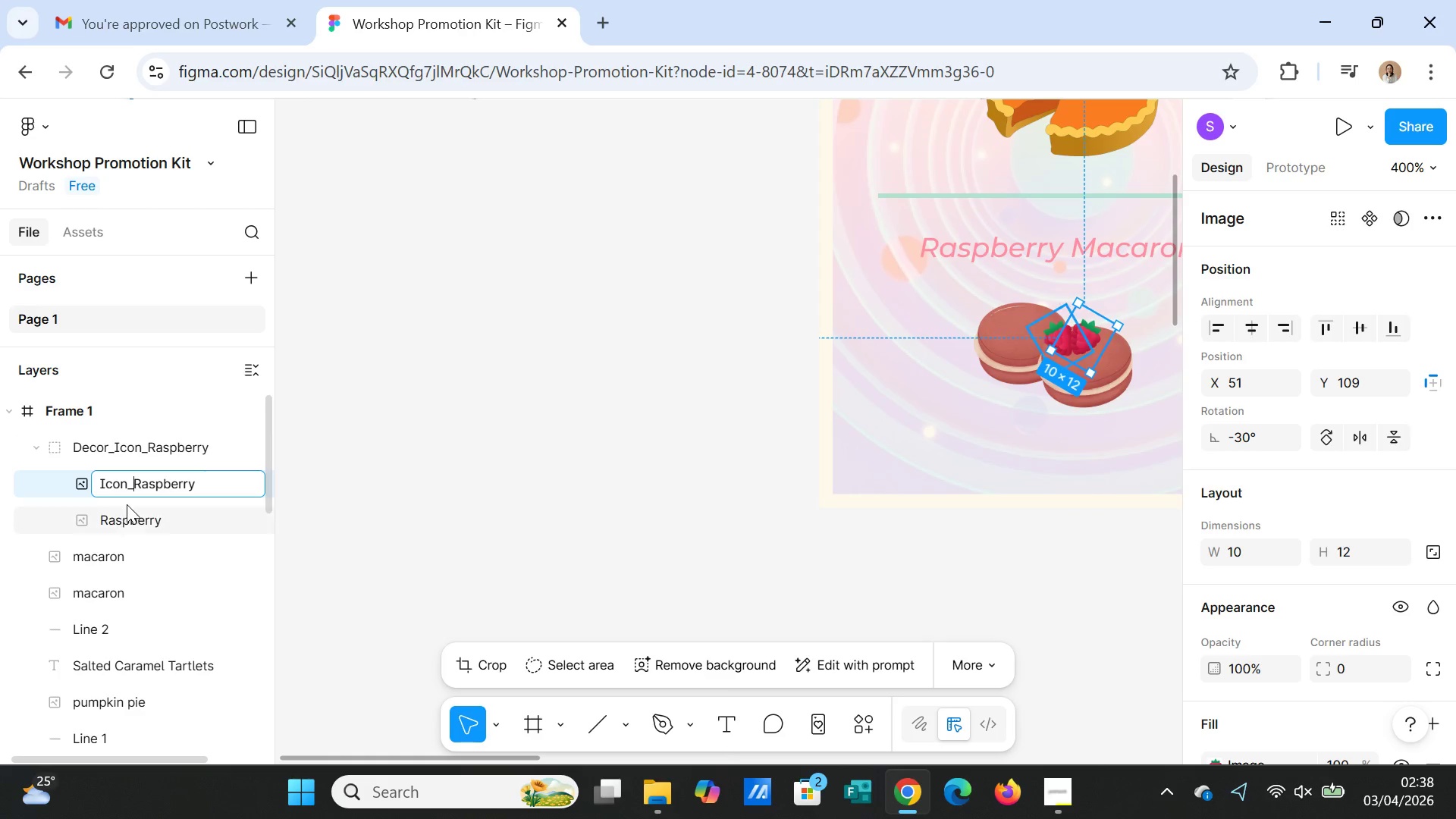 
left_click([138, 520])
 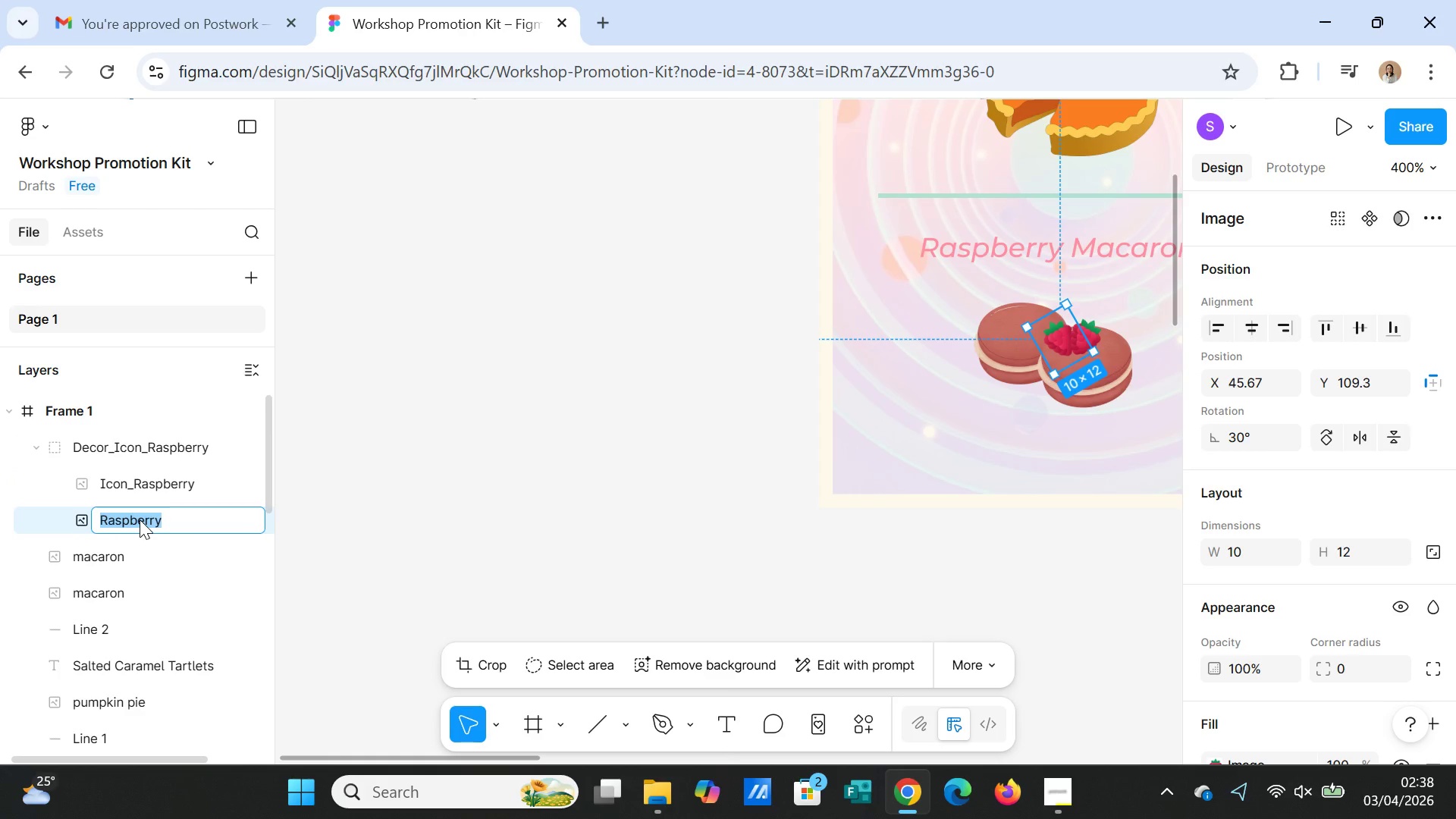 
type(Icon_Raspberry)
 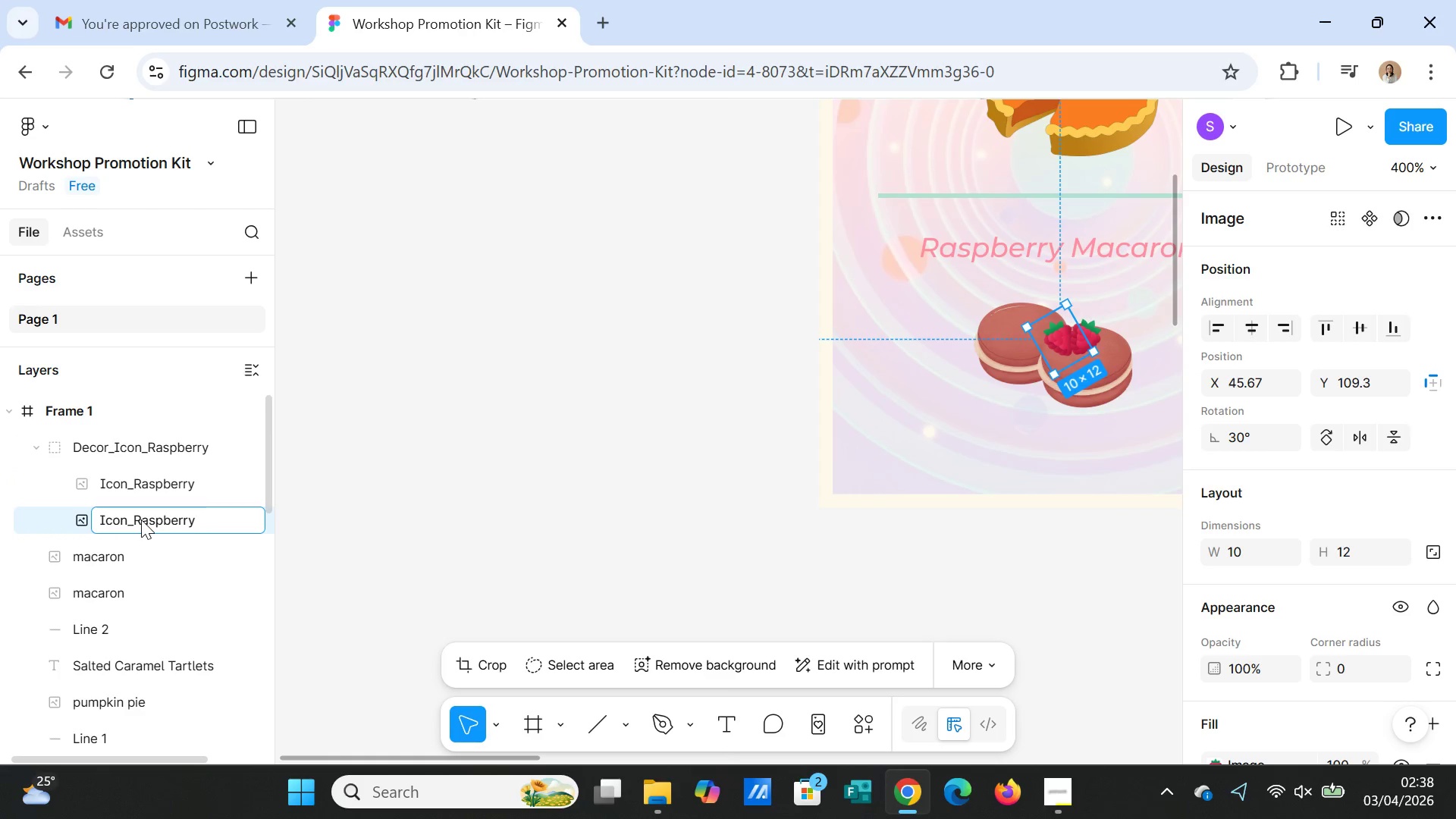 
left_click([551, 487])
 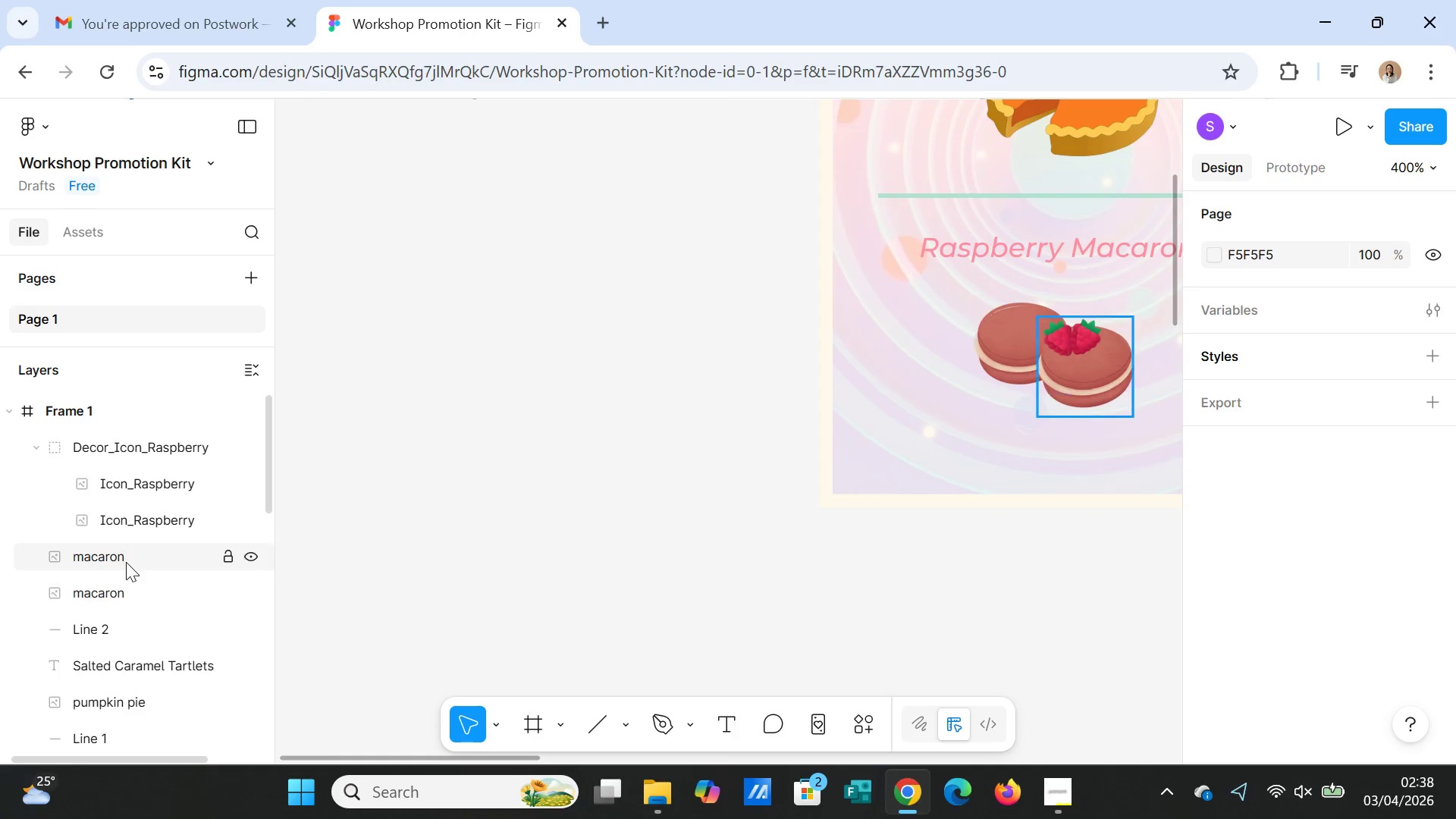 
left_click([126, 560])
 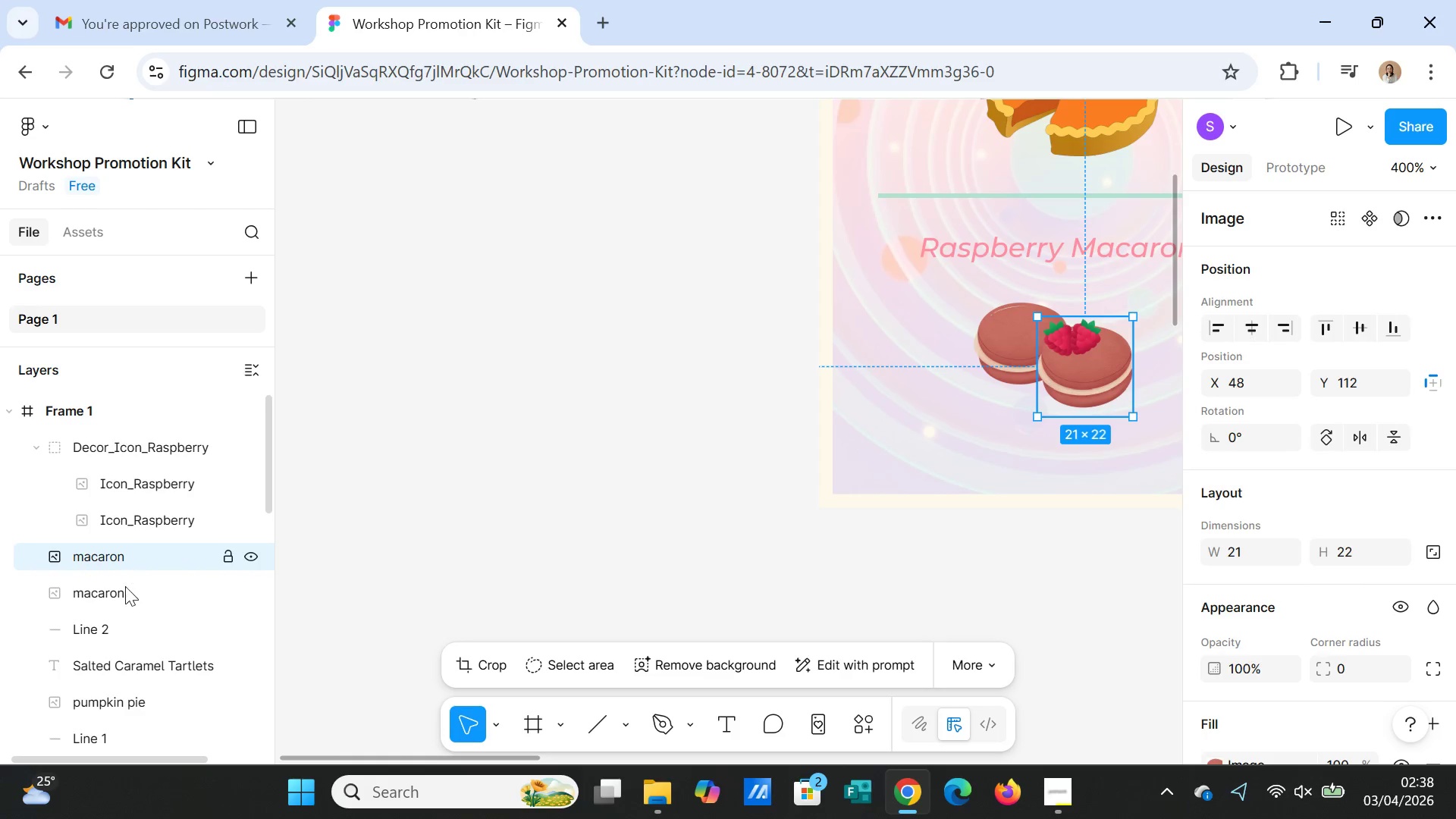 
left_click([124, 596])
 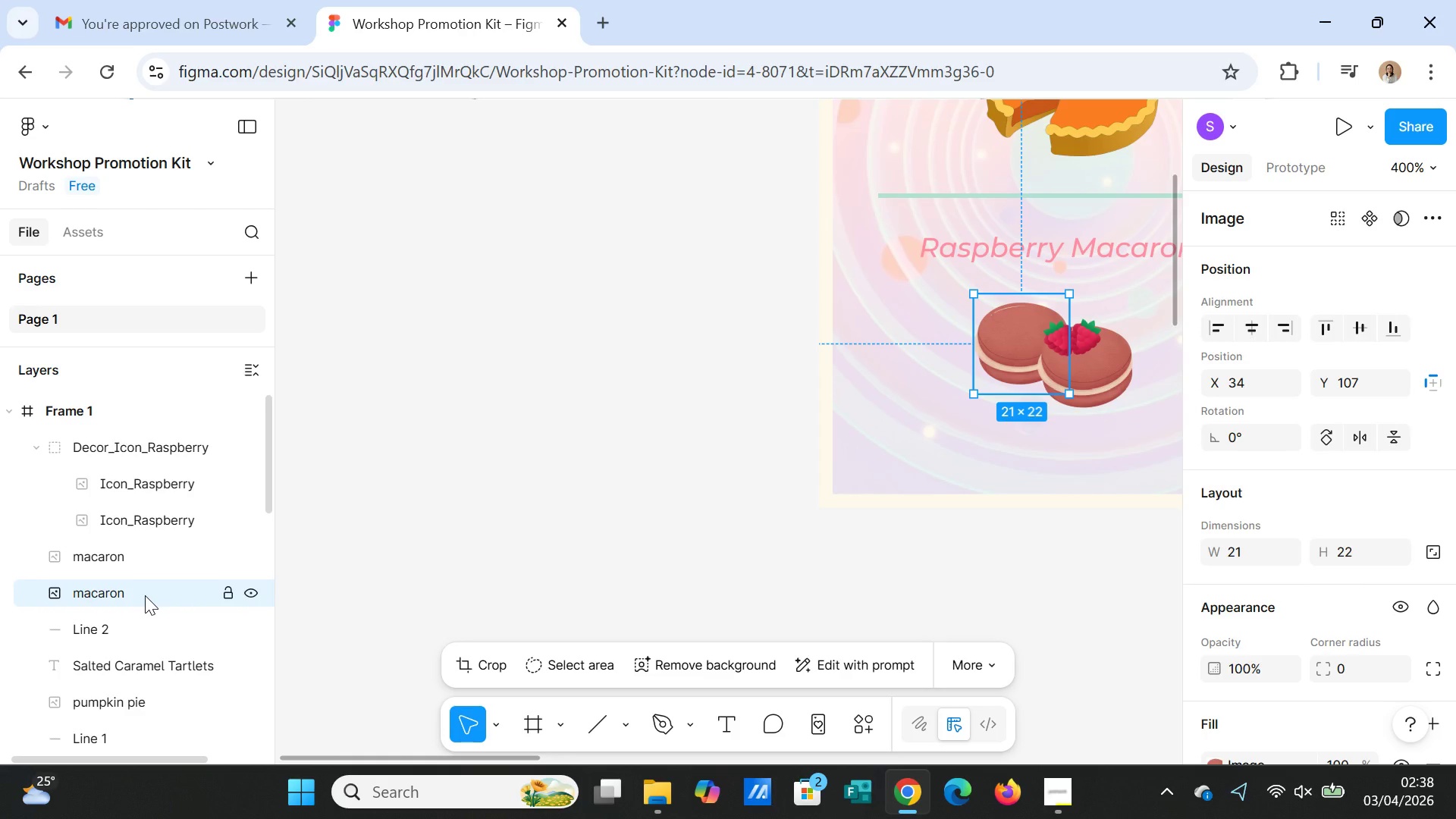 
hold_key(key=ShiftLeft, duration=3.02)
left_click([134, 563])
 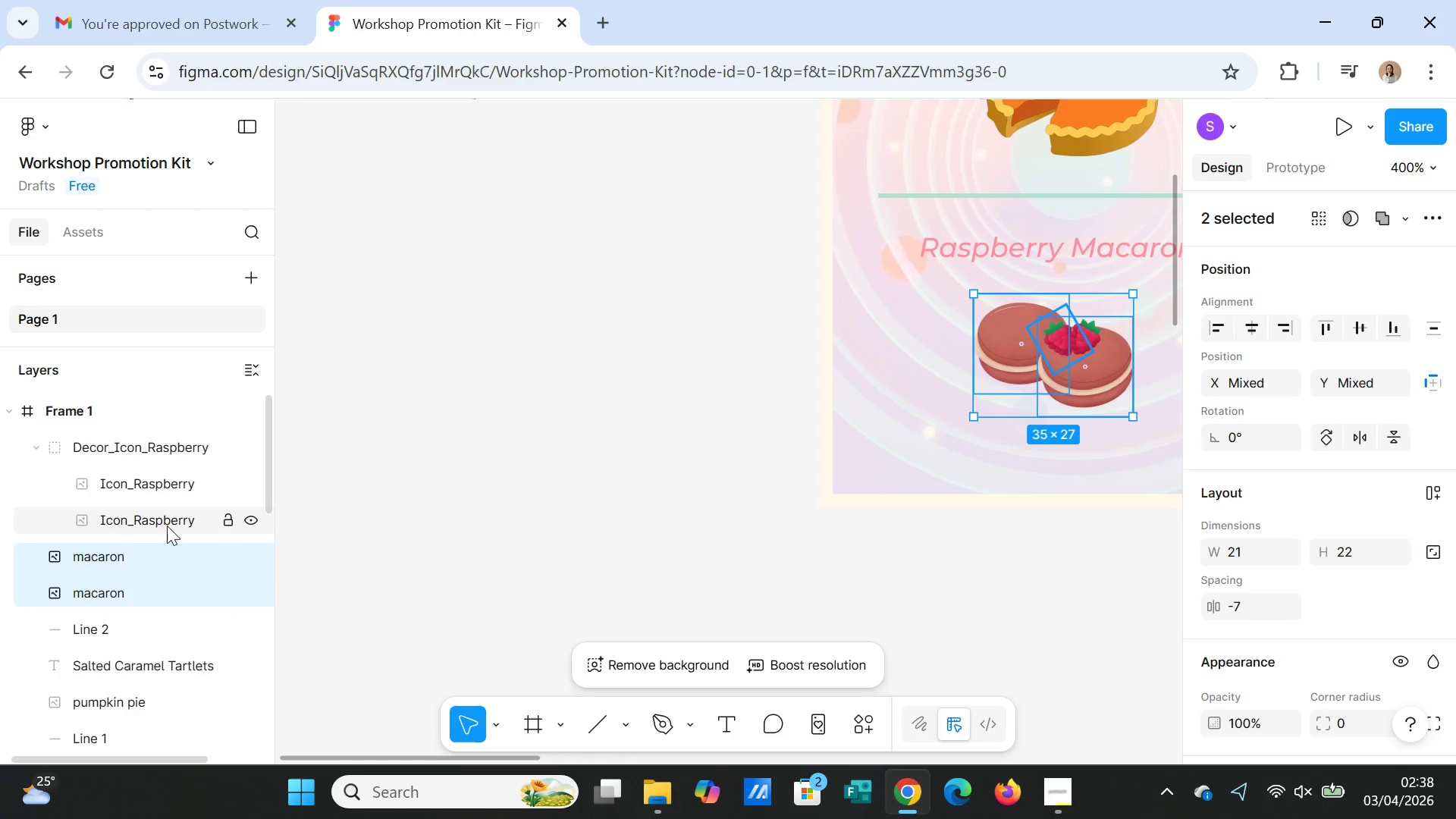 
left_click([167, 522])
 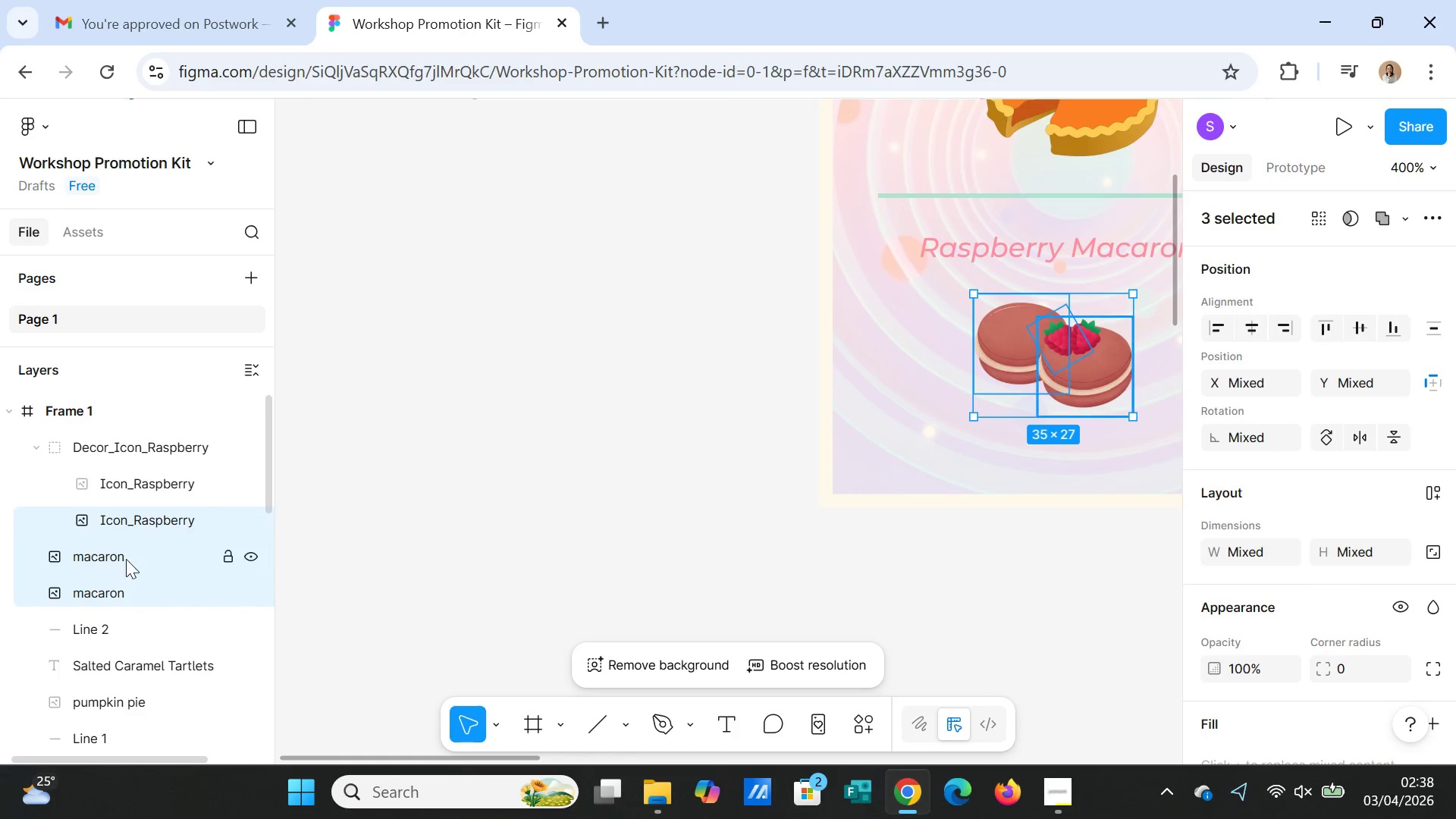 
left_click([124, 562])
 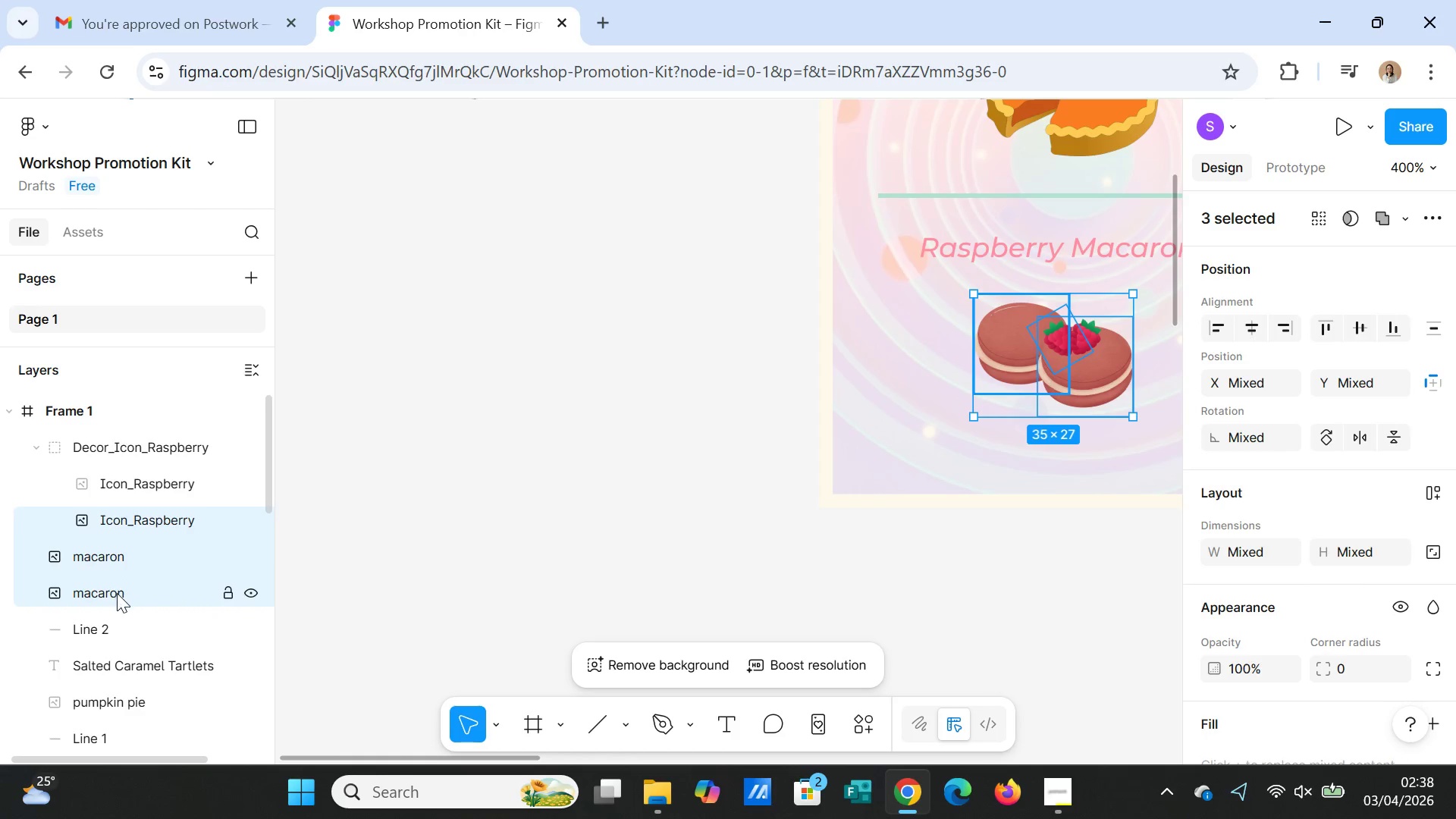 
left_click([115, 593])
 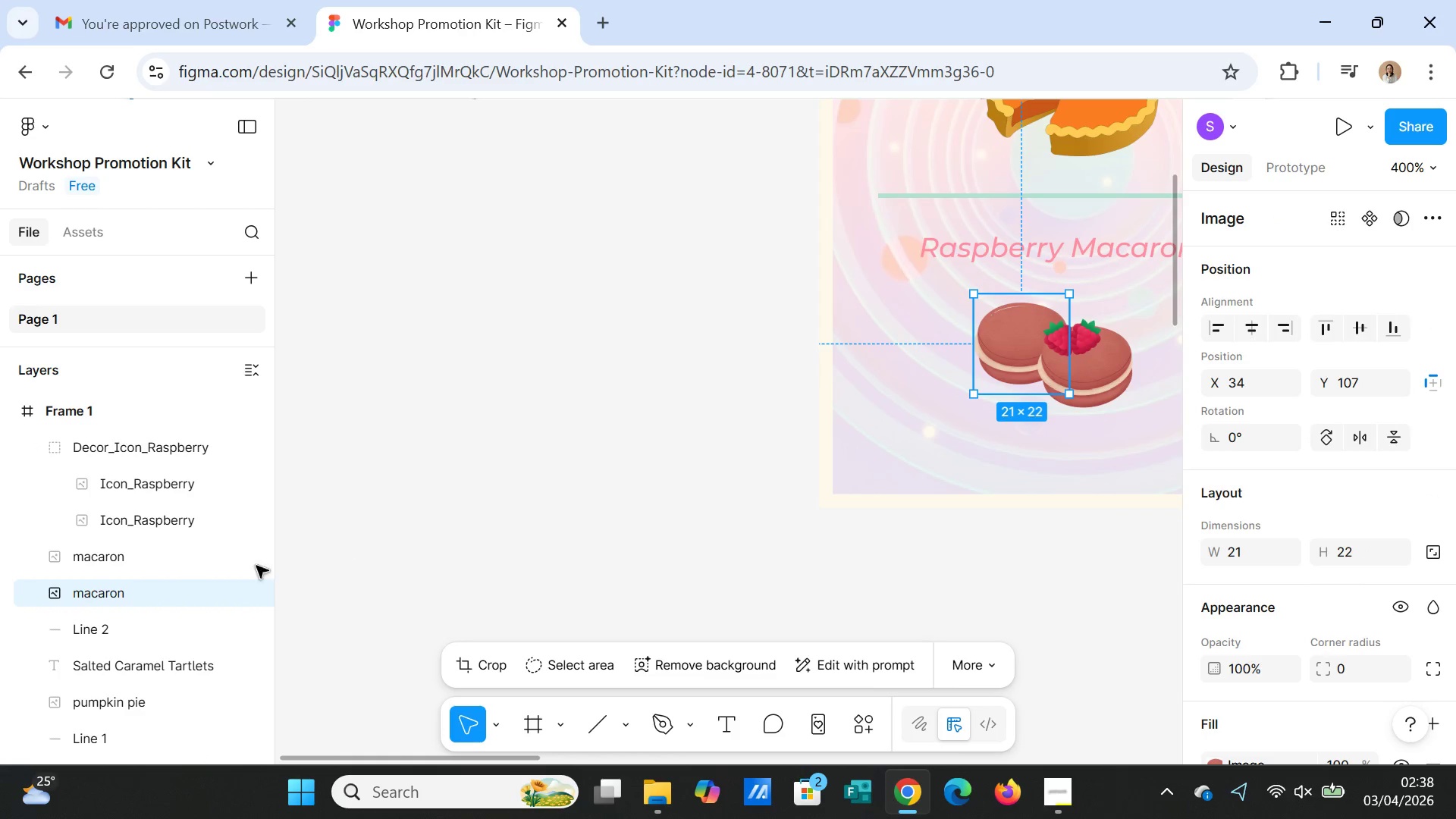 
hold_key(key=ShiftLeft, duration=2.38)
left_click([121, 562])
 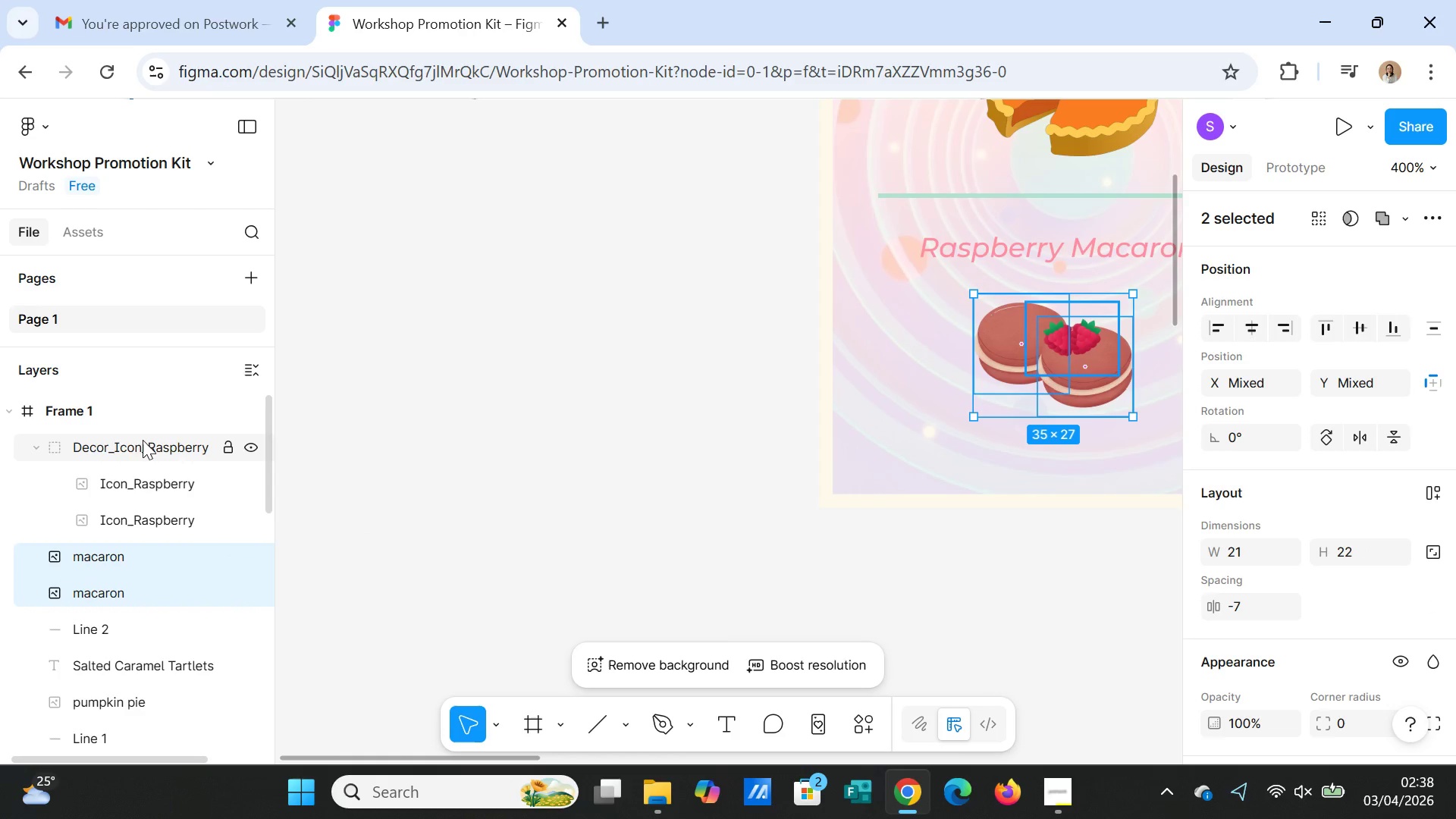 
left_click([141, 447])
 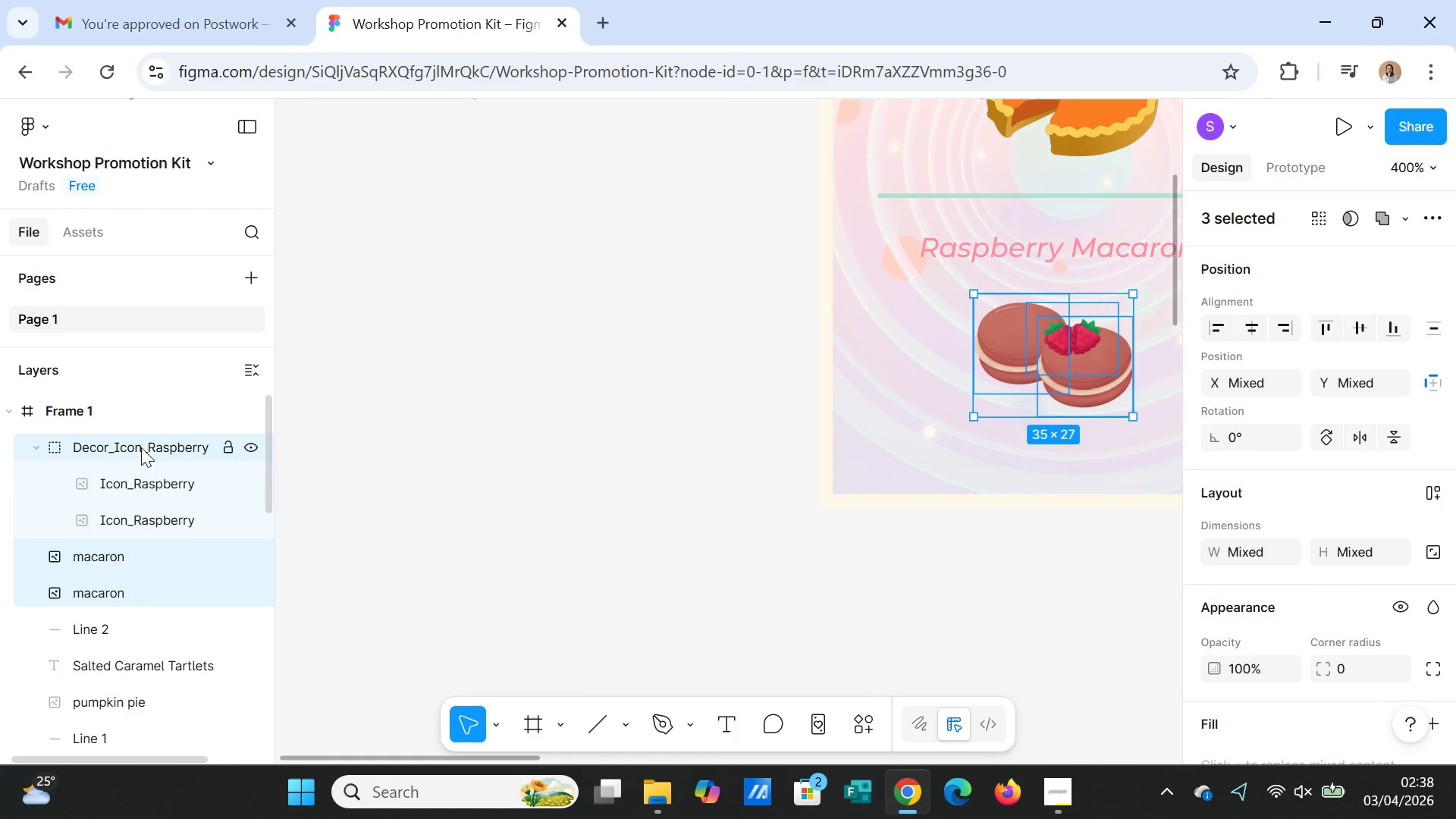 
right_click([141, 447])
 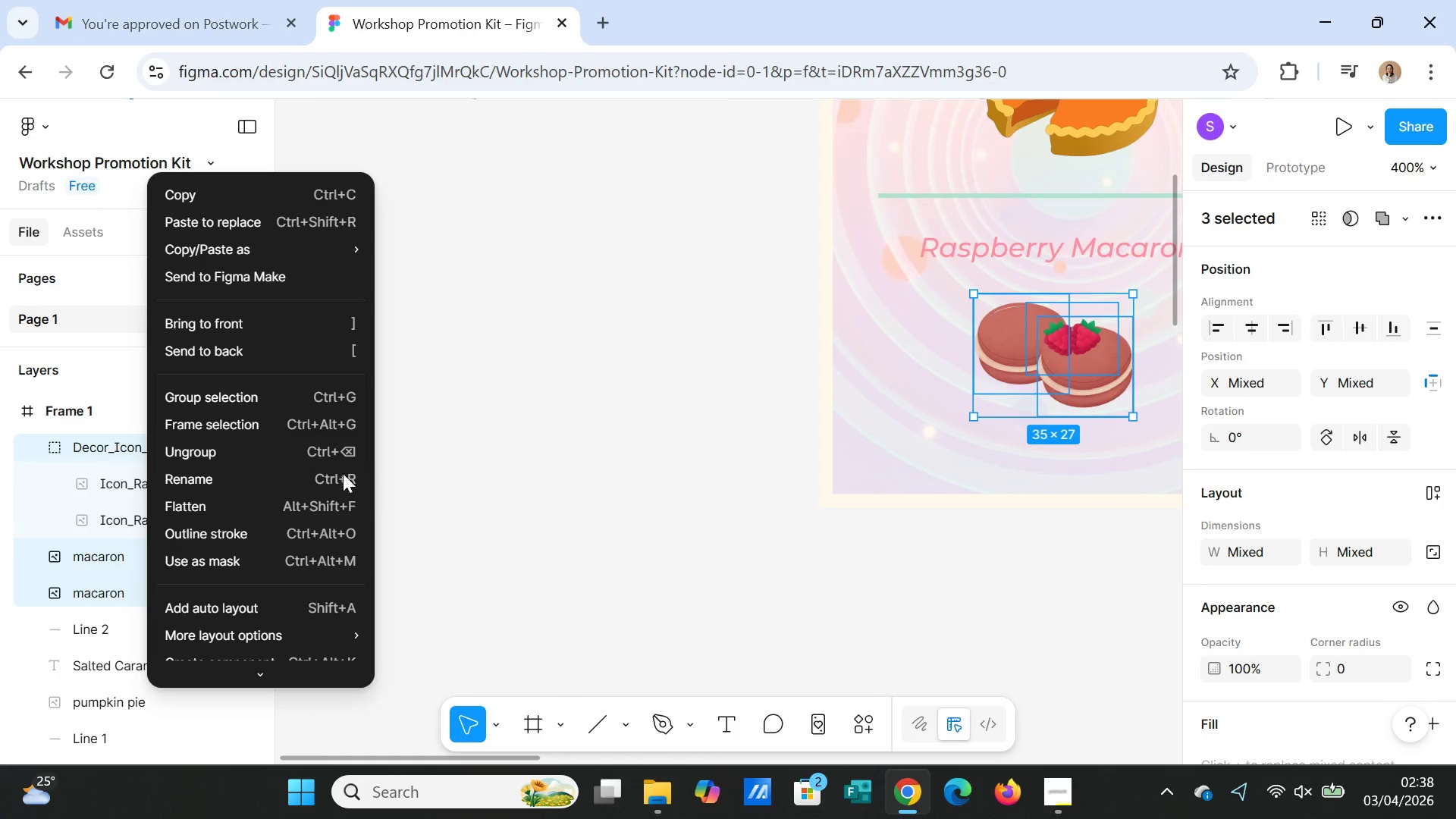 
left_click([252, 403])
 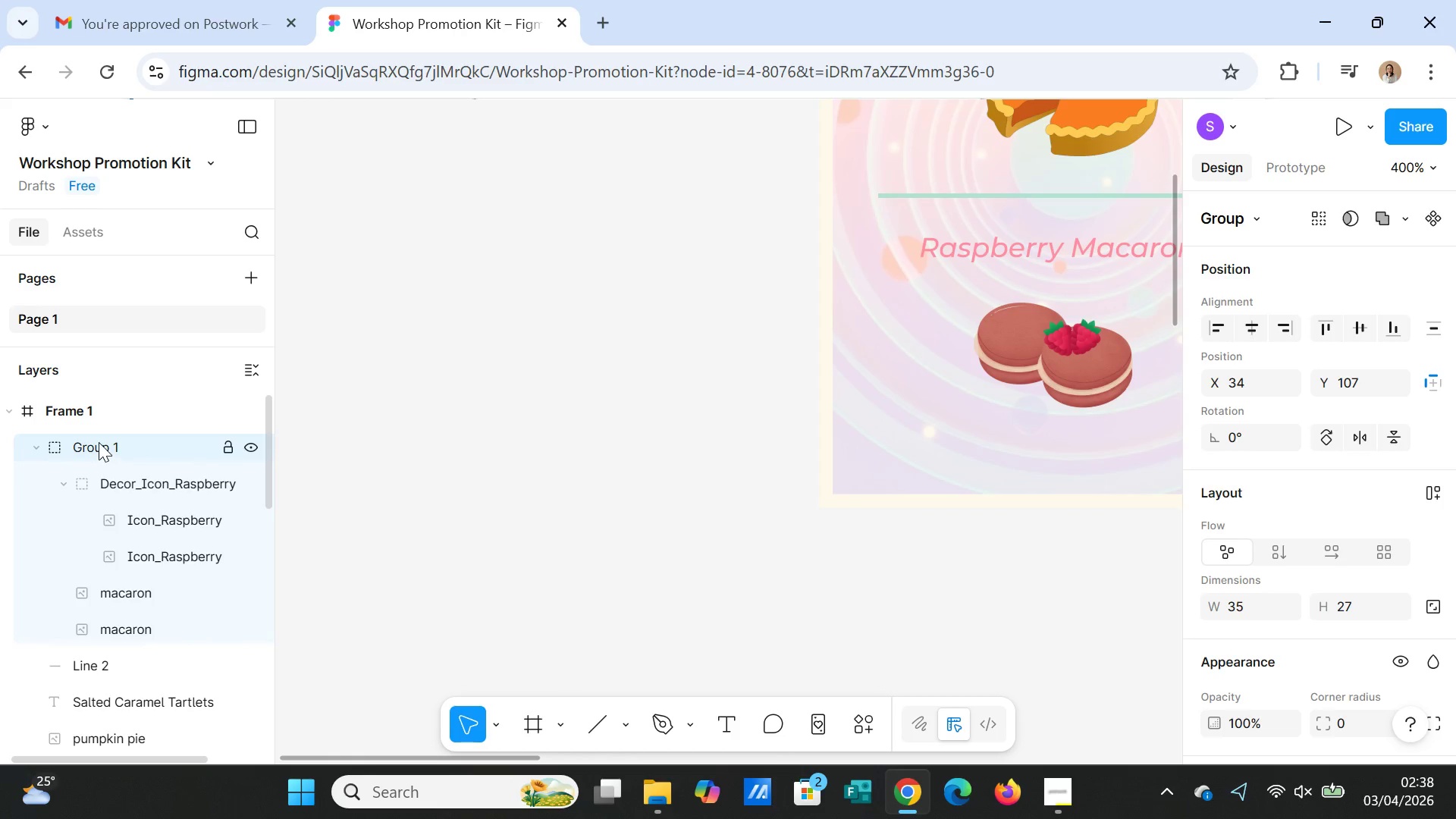 
double_click([99, 442])
 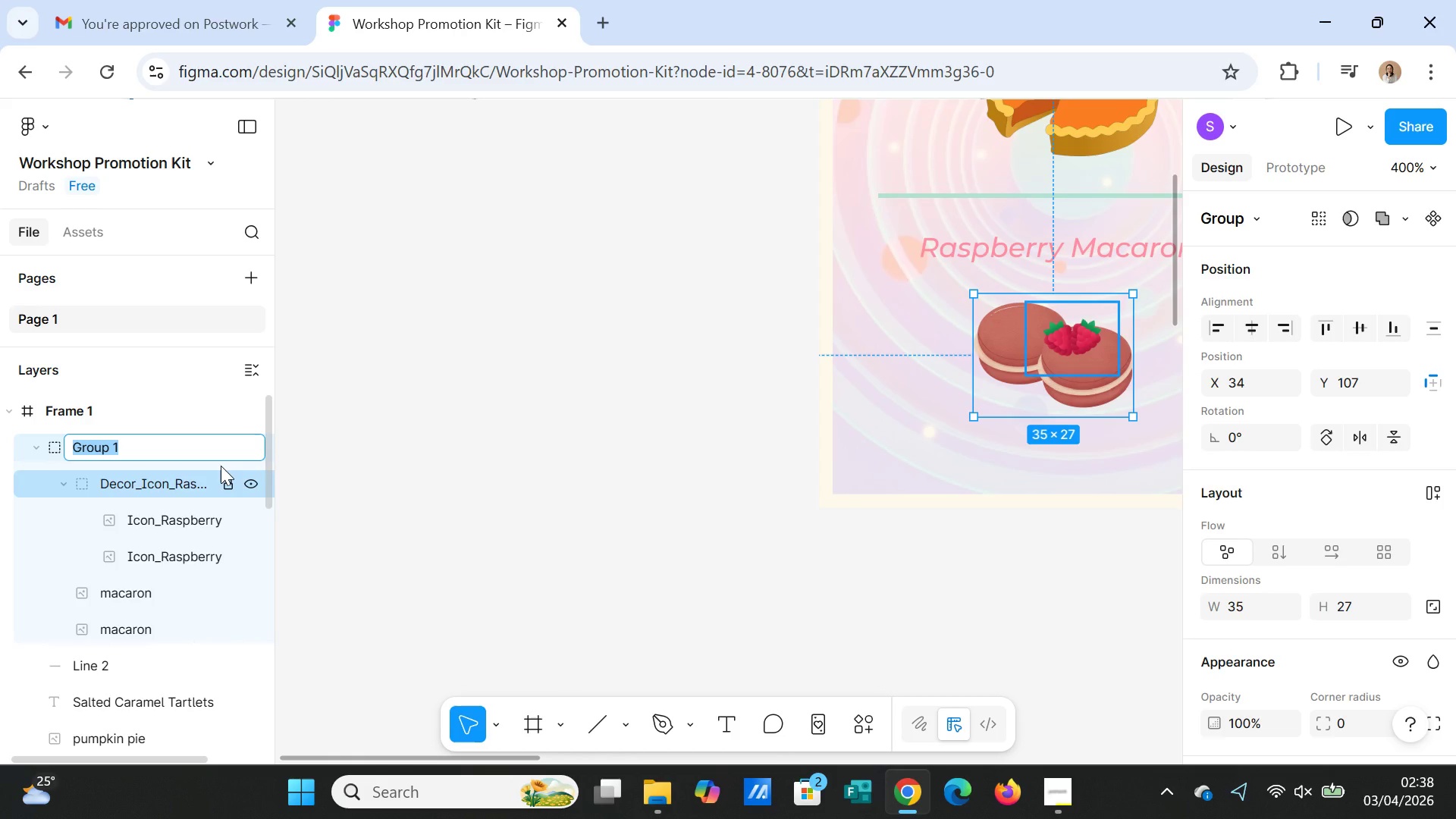 
type(Decor_Icon_Macarons)
 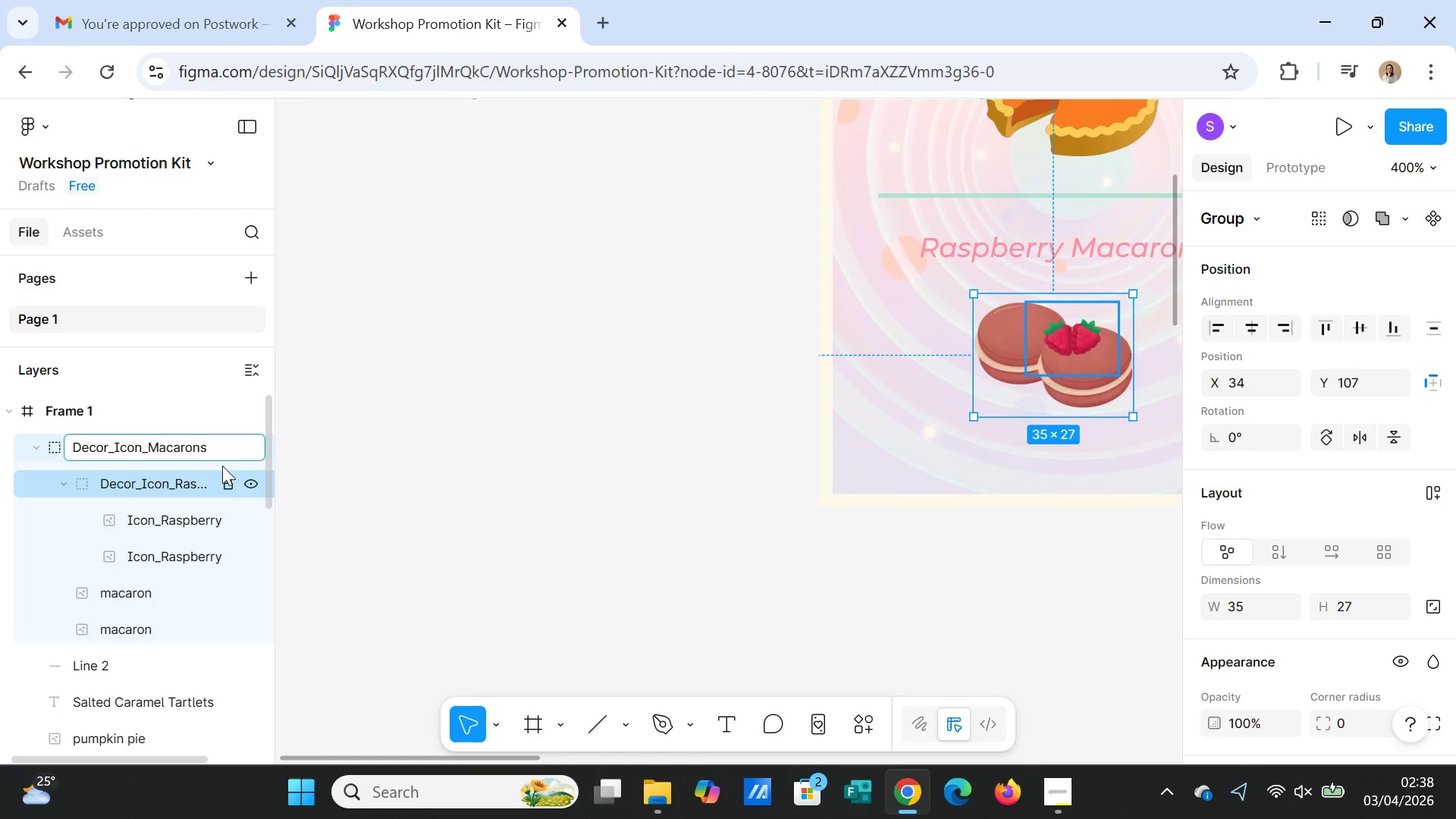 
left_click([346, 479])
 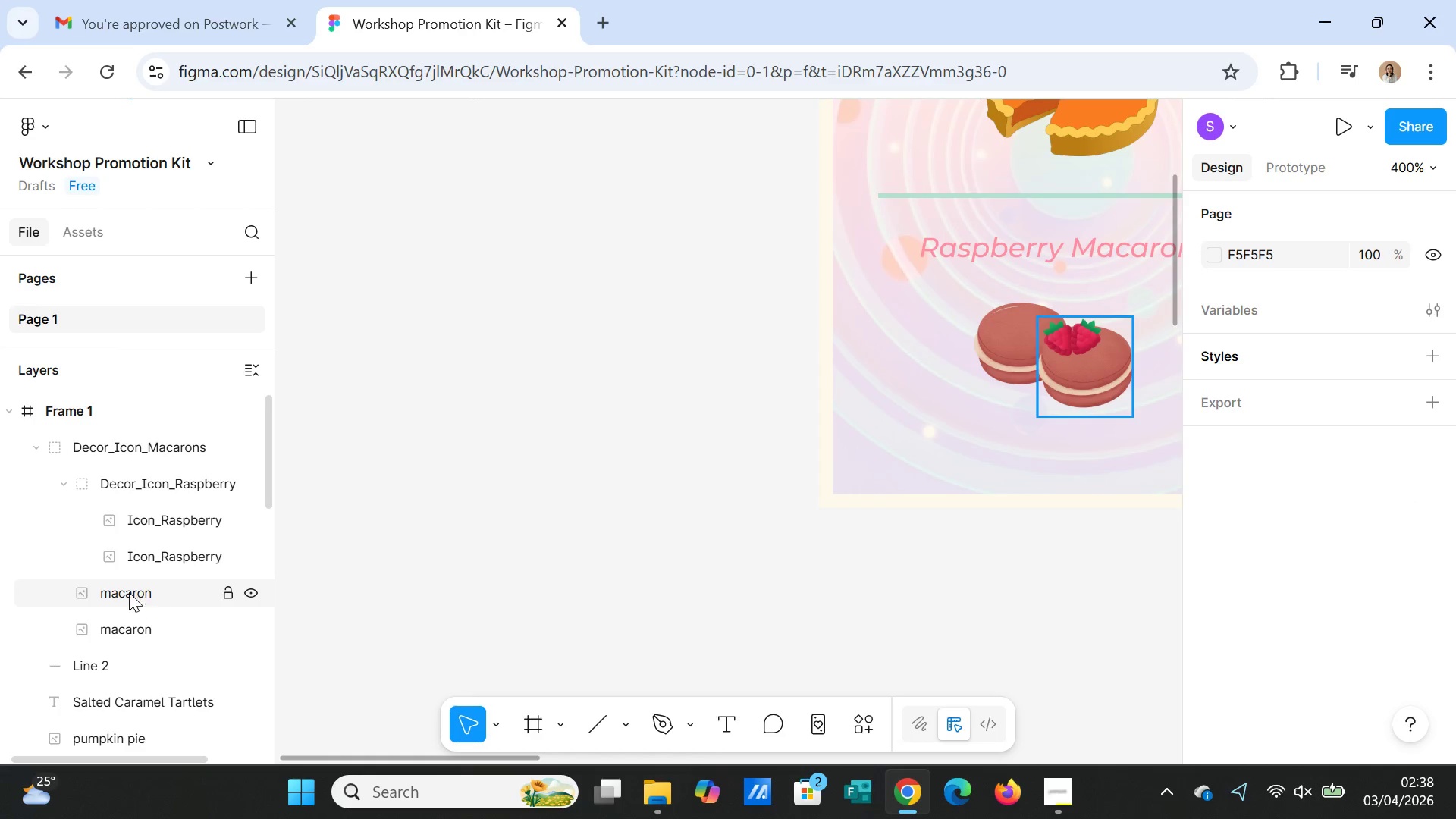 
scroll: coordinate [128, 591], scroll_direction: up, amount: 1.0
 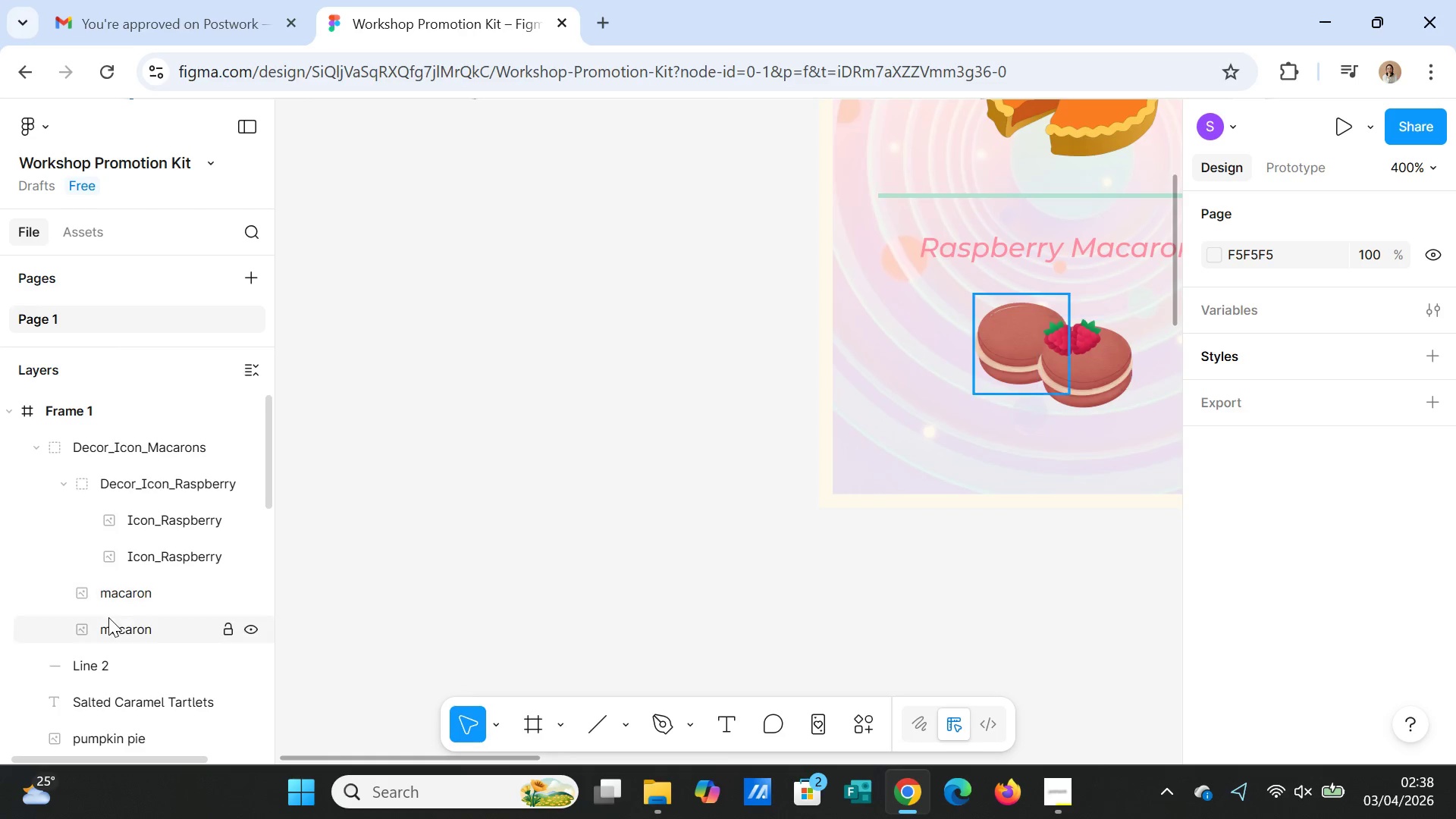 
double_click([110, 598])
 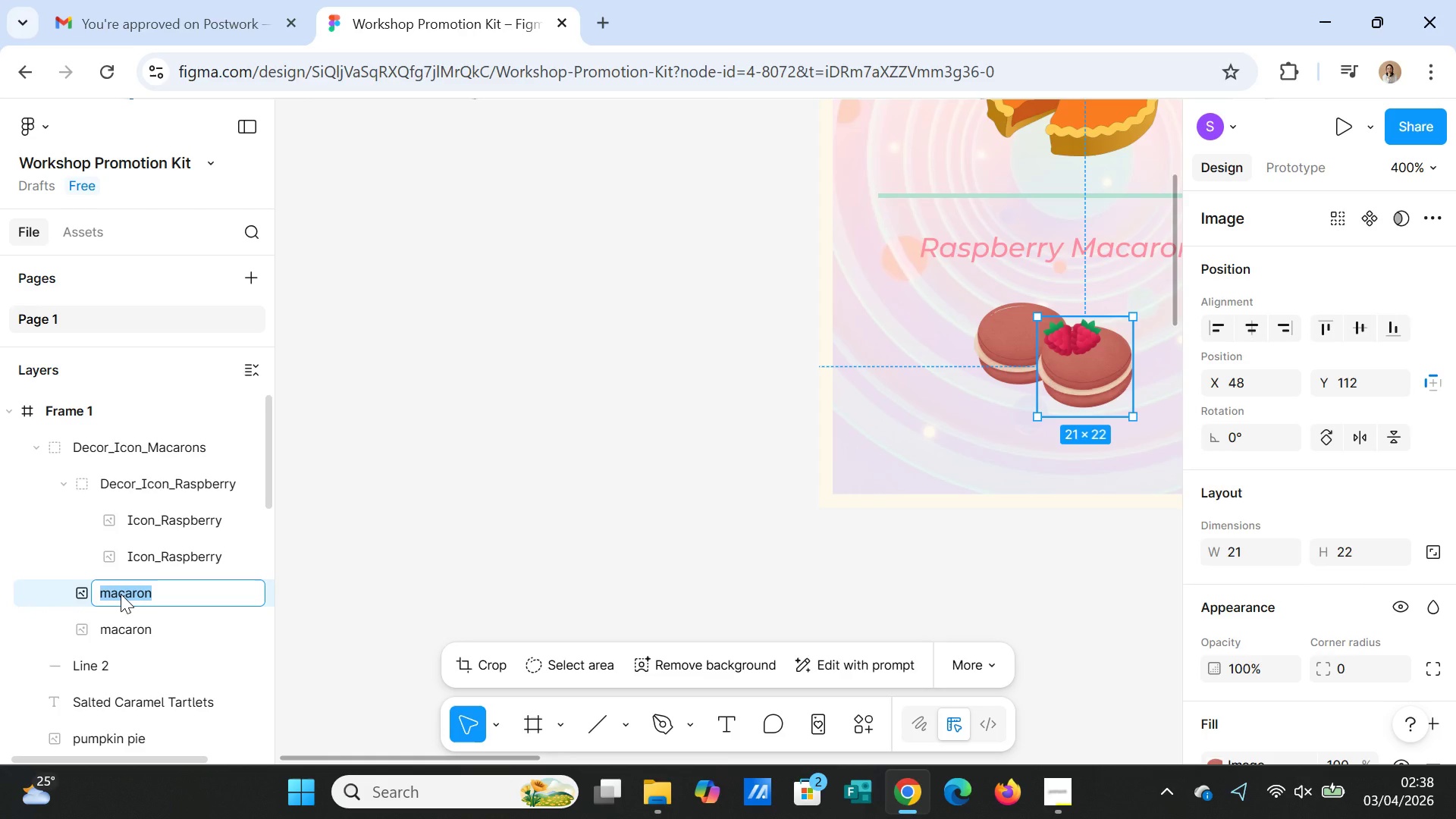 
type(Id)
key(Backspace)
type(con_Macaros)
 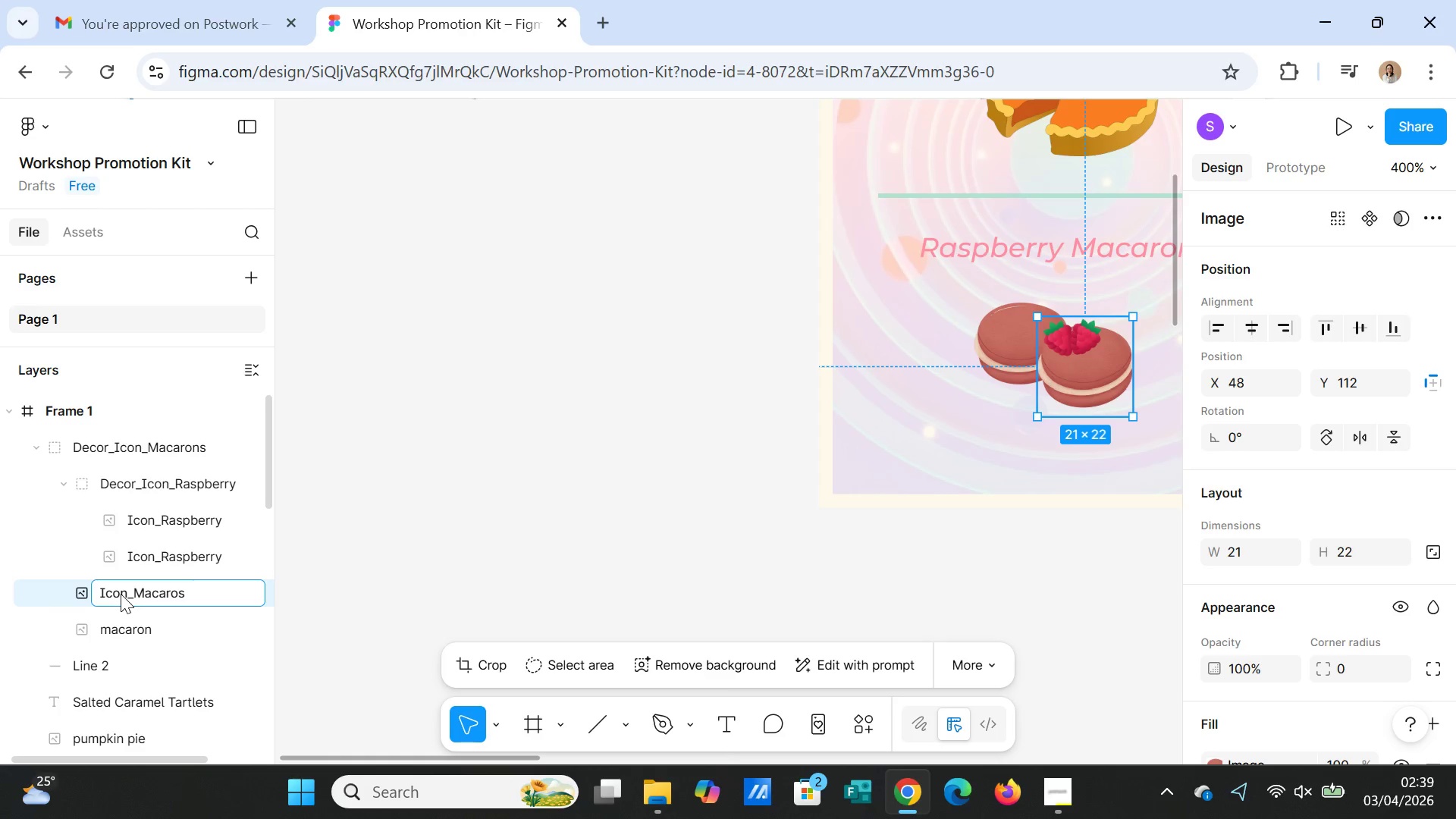 
left_click([359, 556])
 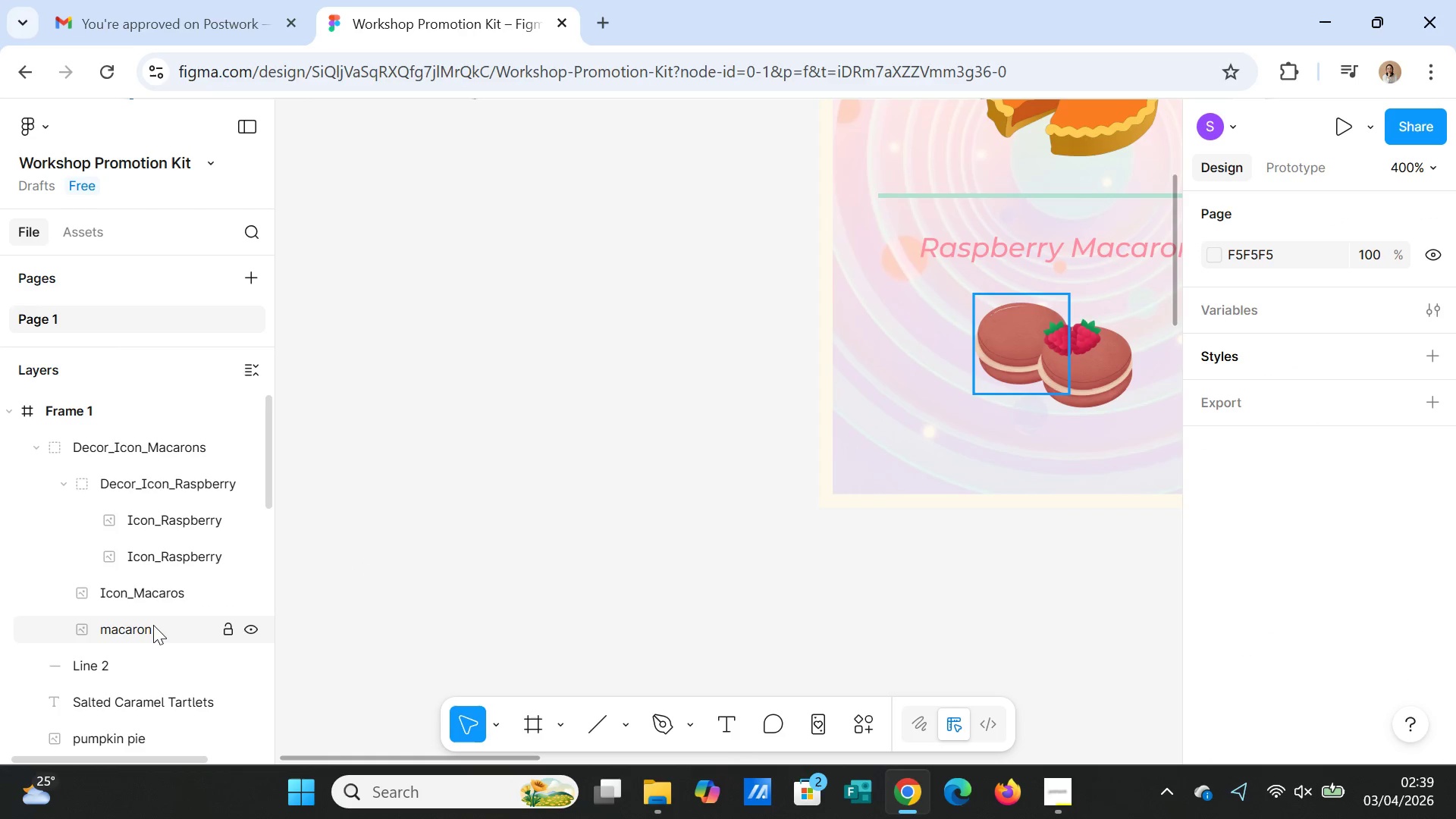 
double_click([143, 596])
 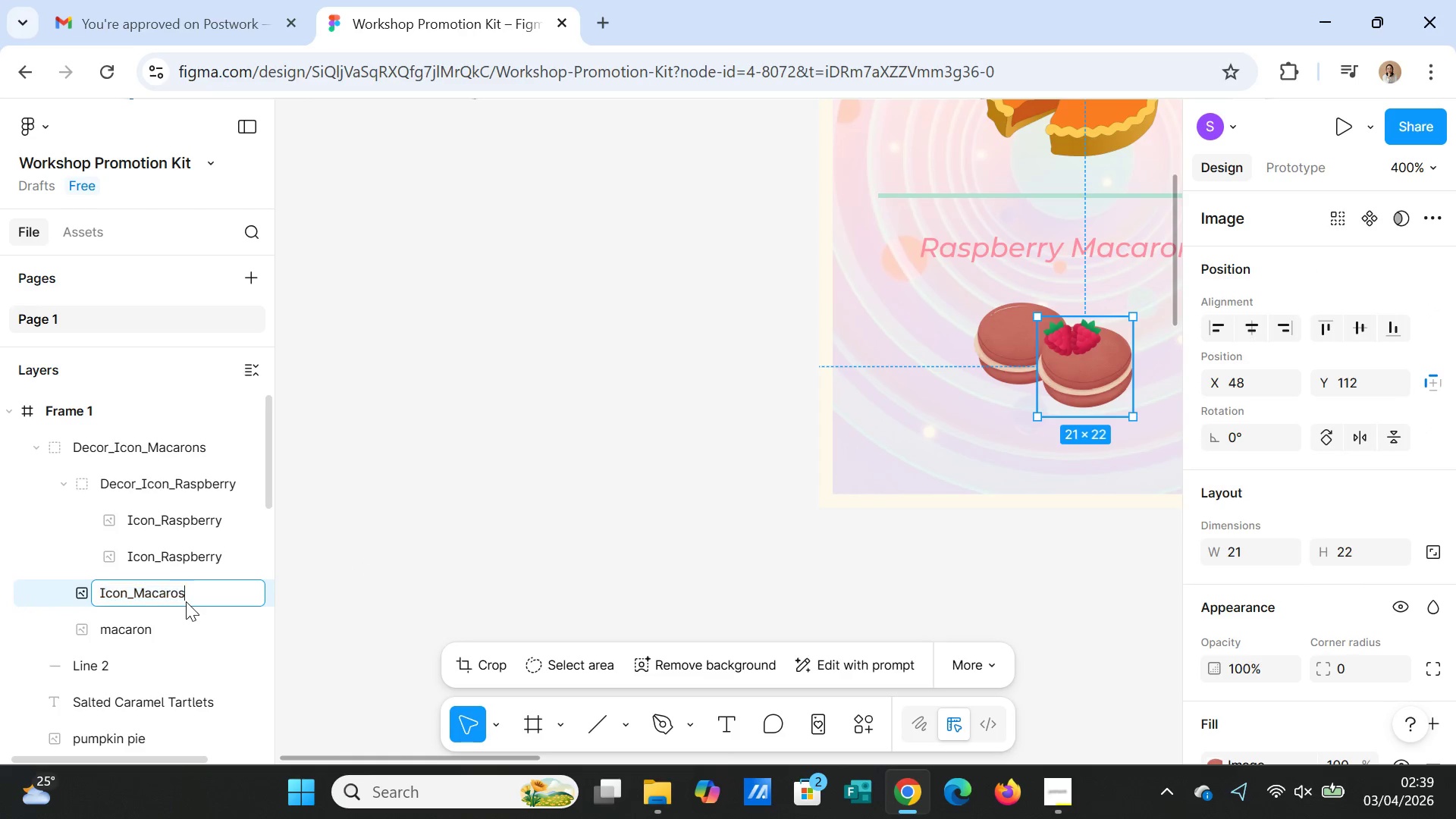 
double_click([195, 598])
 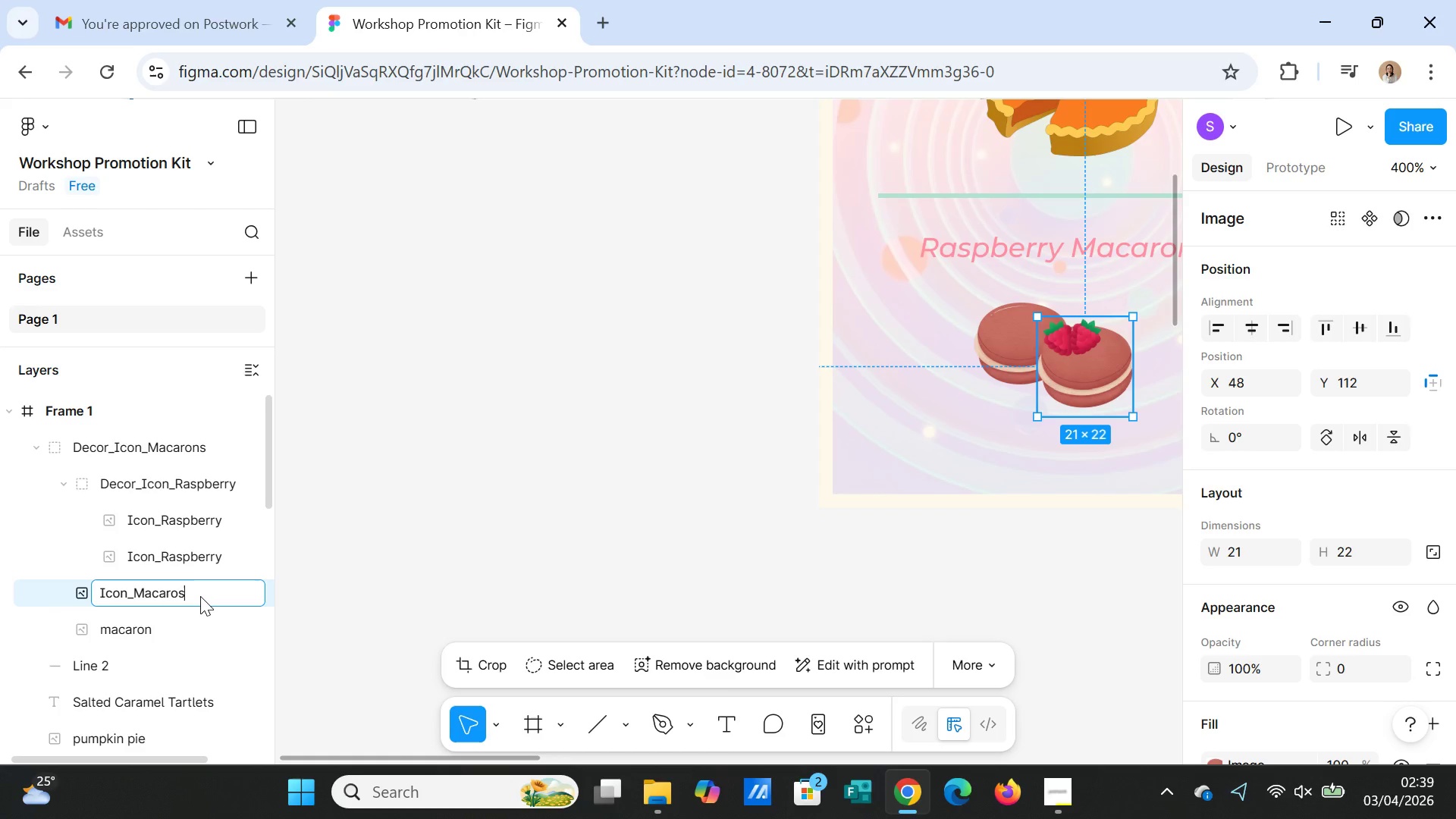 
key(Backspace)
type(ns)
 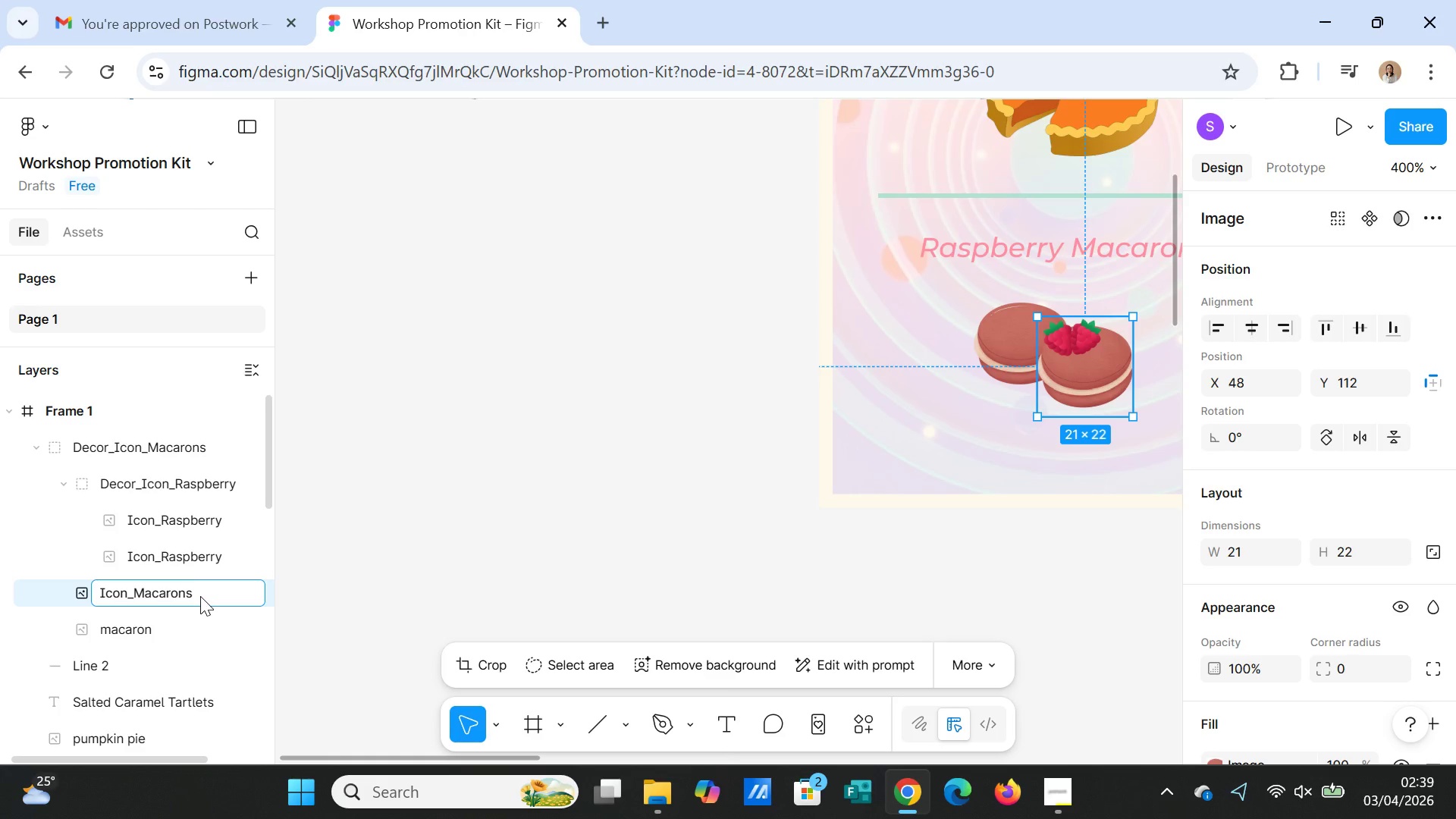 
key(Enter)
 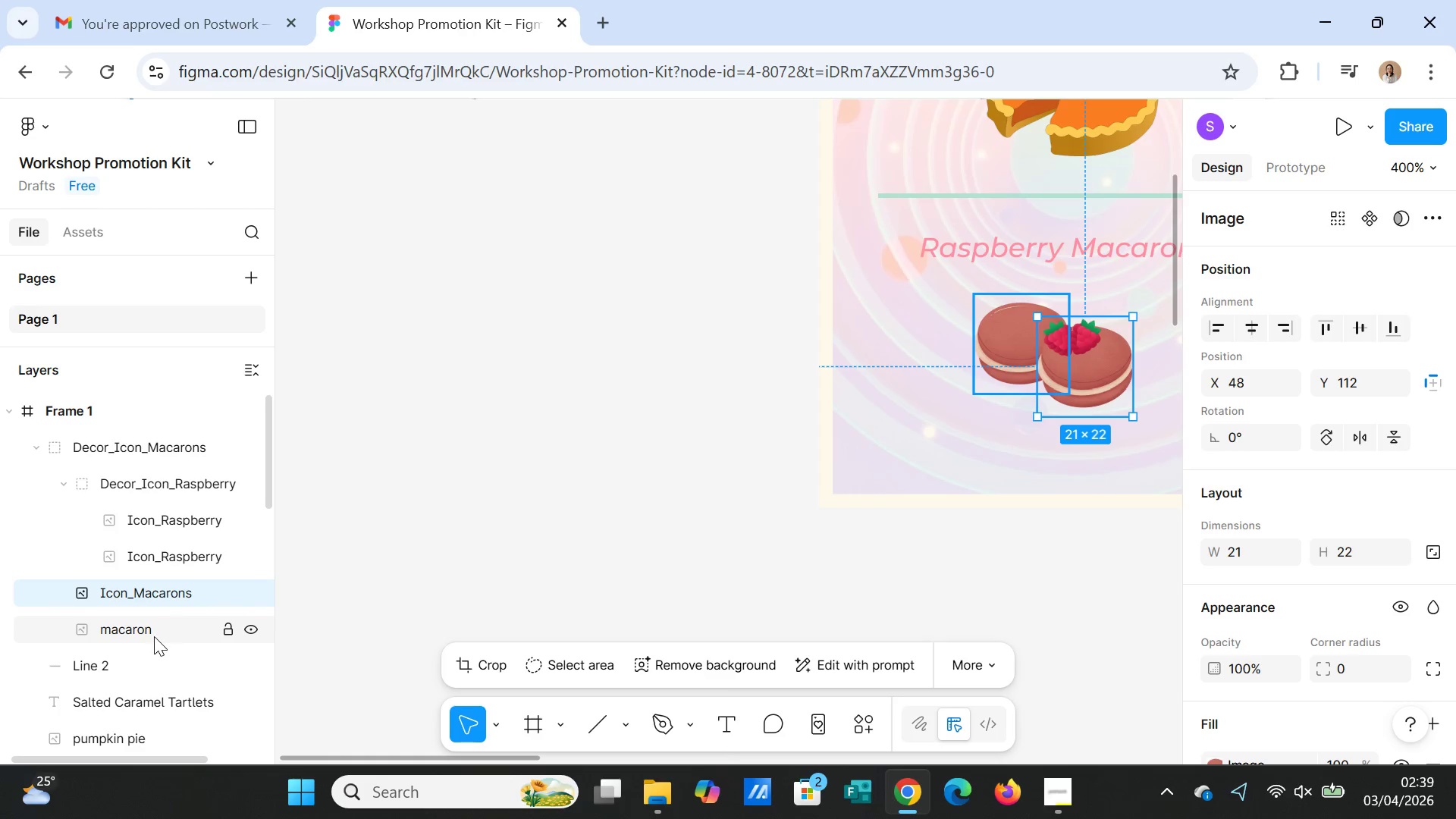 
double_click([153, 635])
 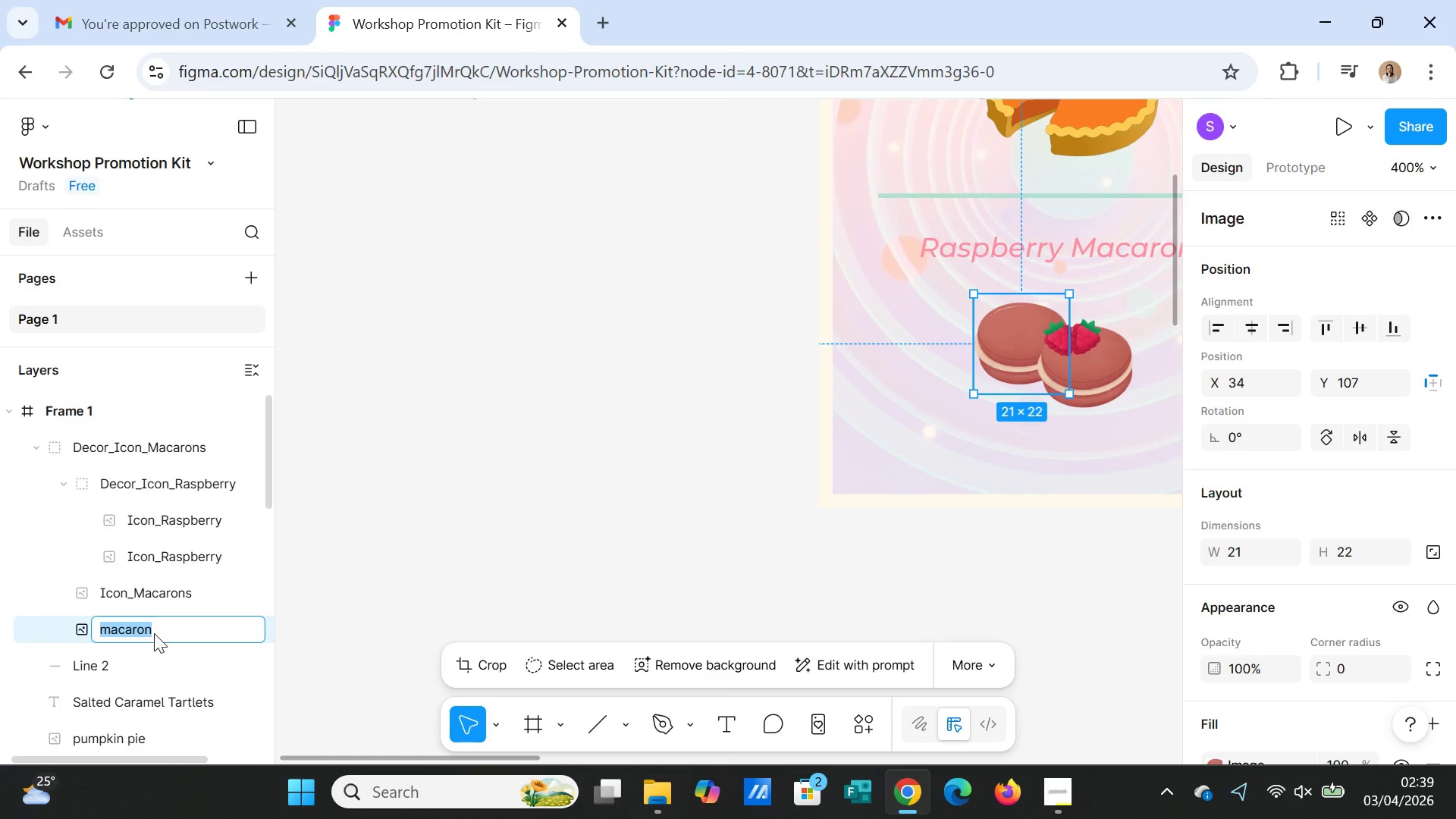 
type(Icon M)
key(Backspace)
key(Backspace)
type(_Macarons)
 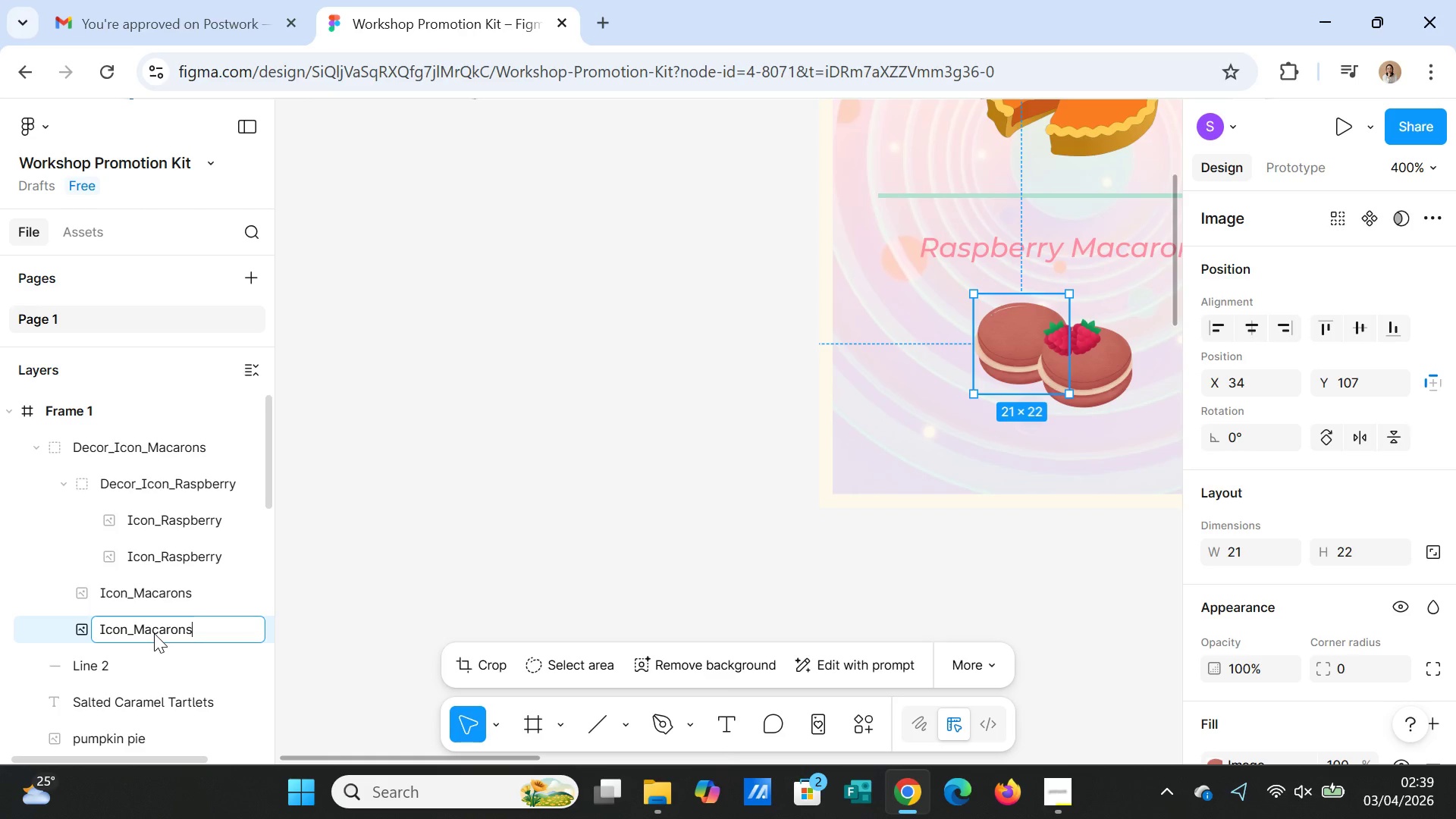 
 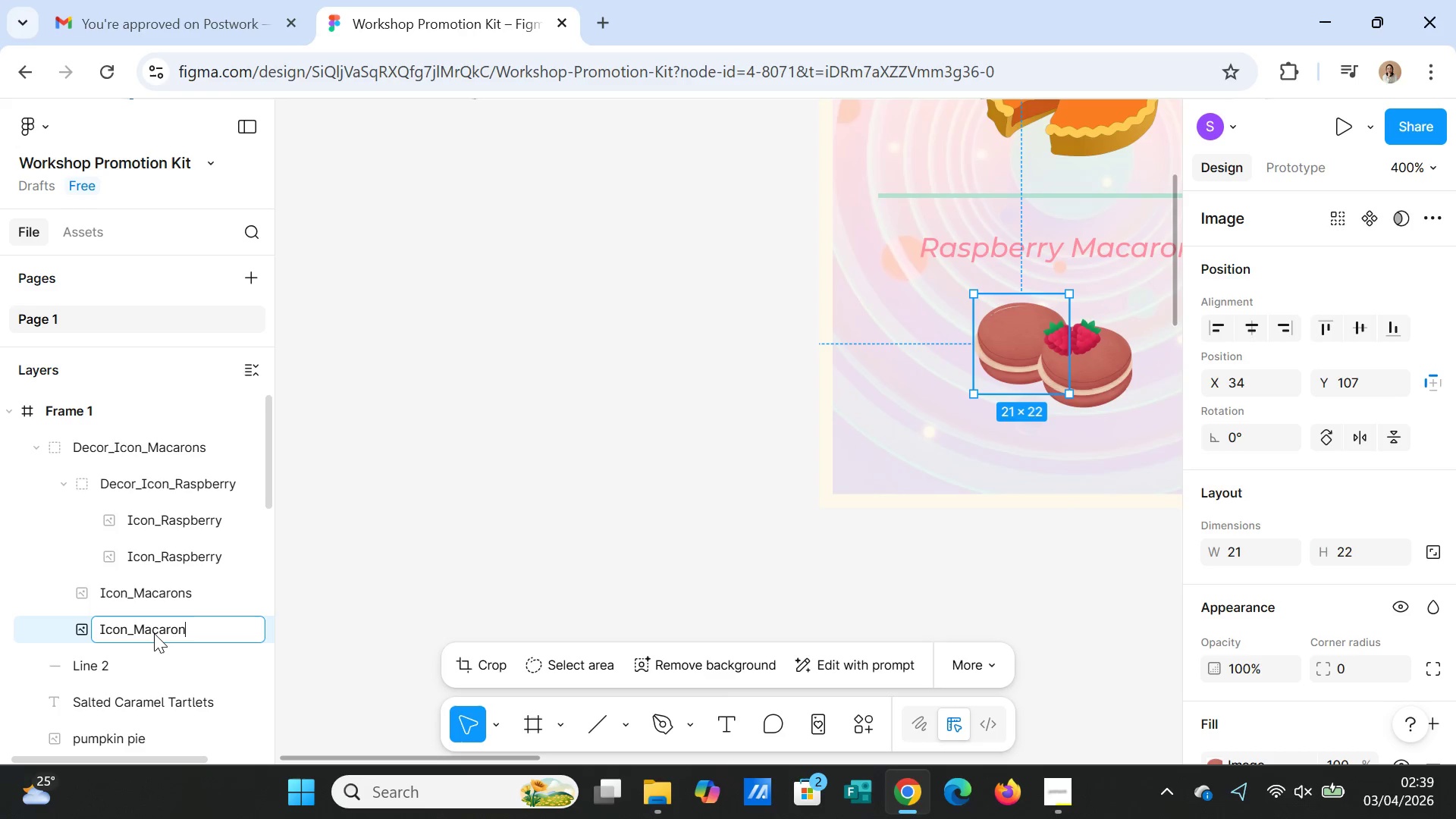 
key(Enter)
 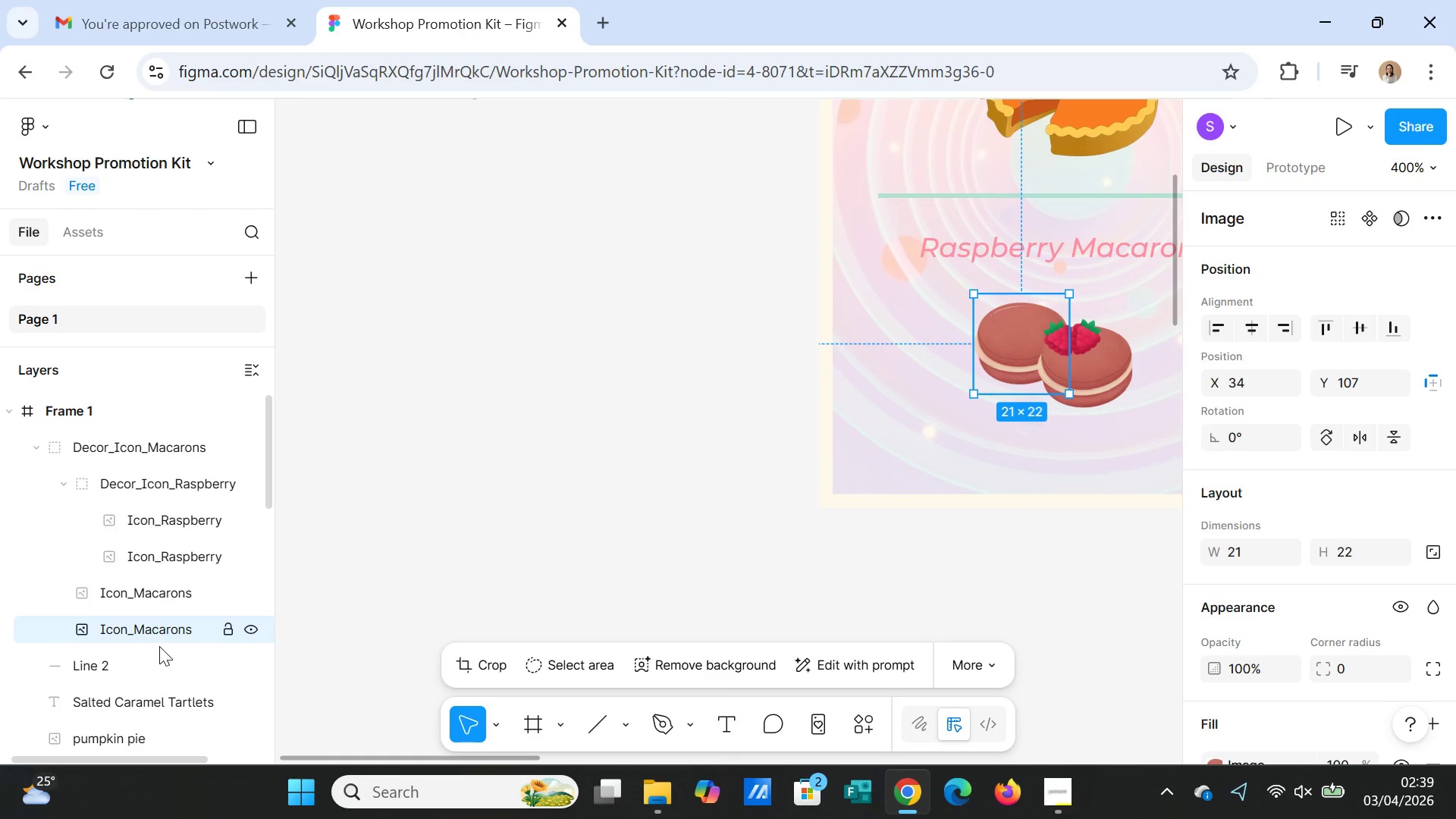 
left_click([143, 670])
 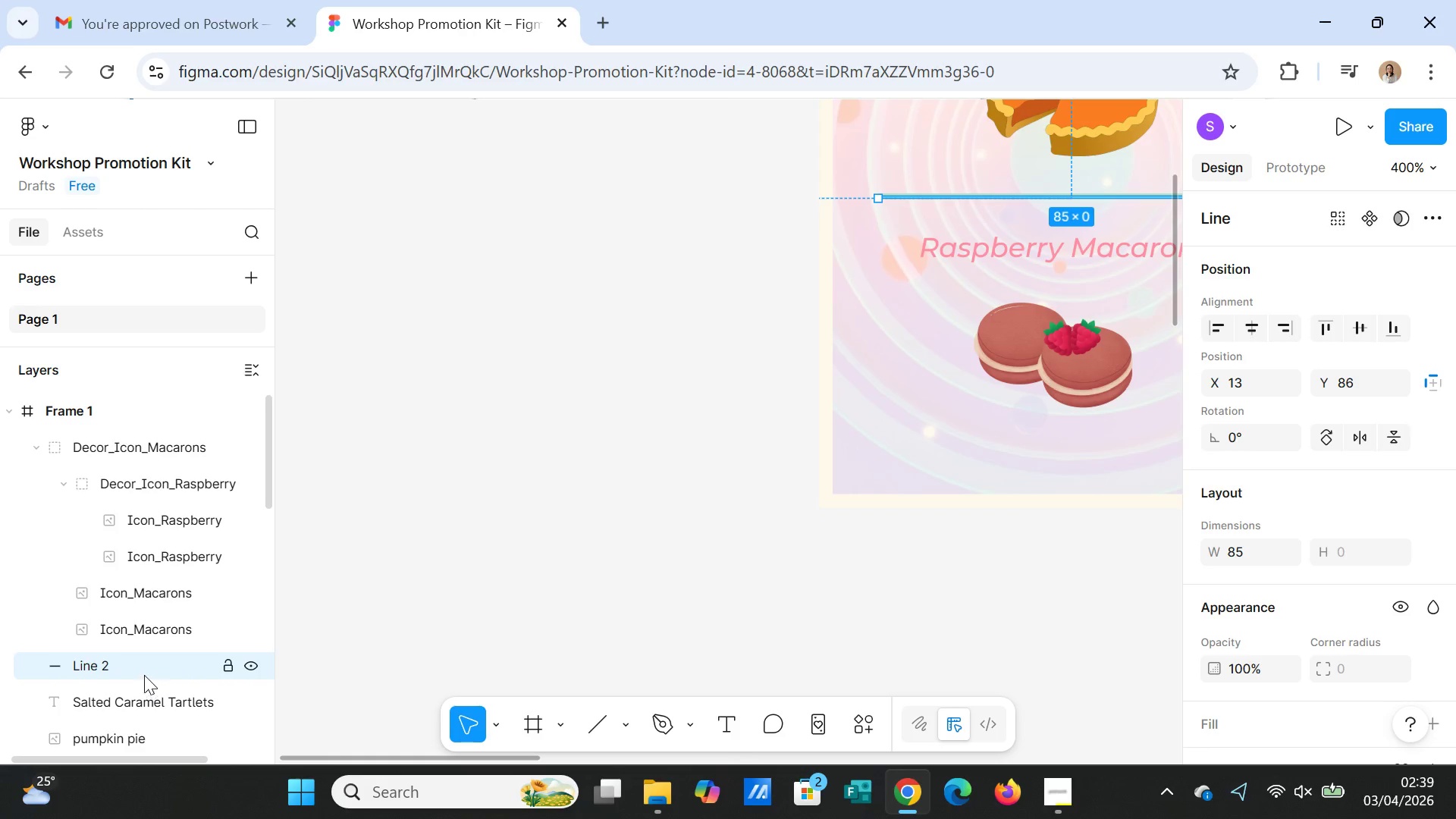 
double_click([142, 672])
 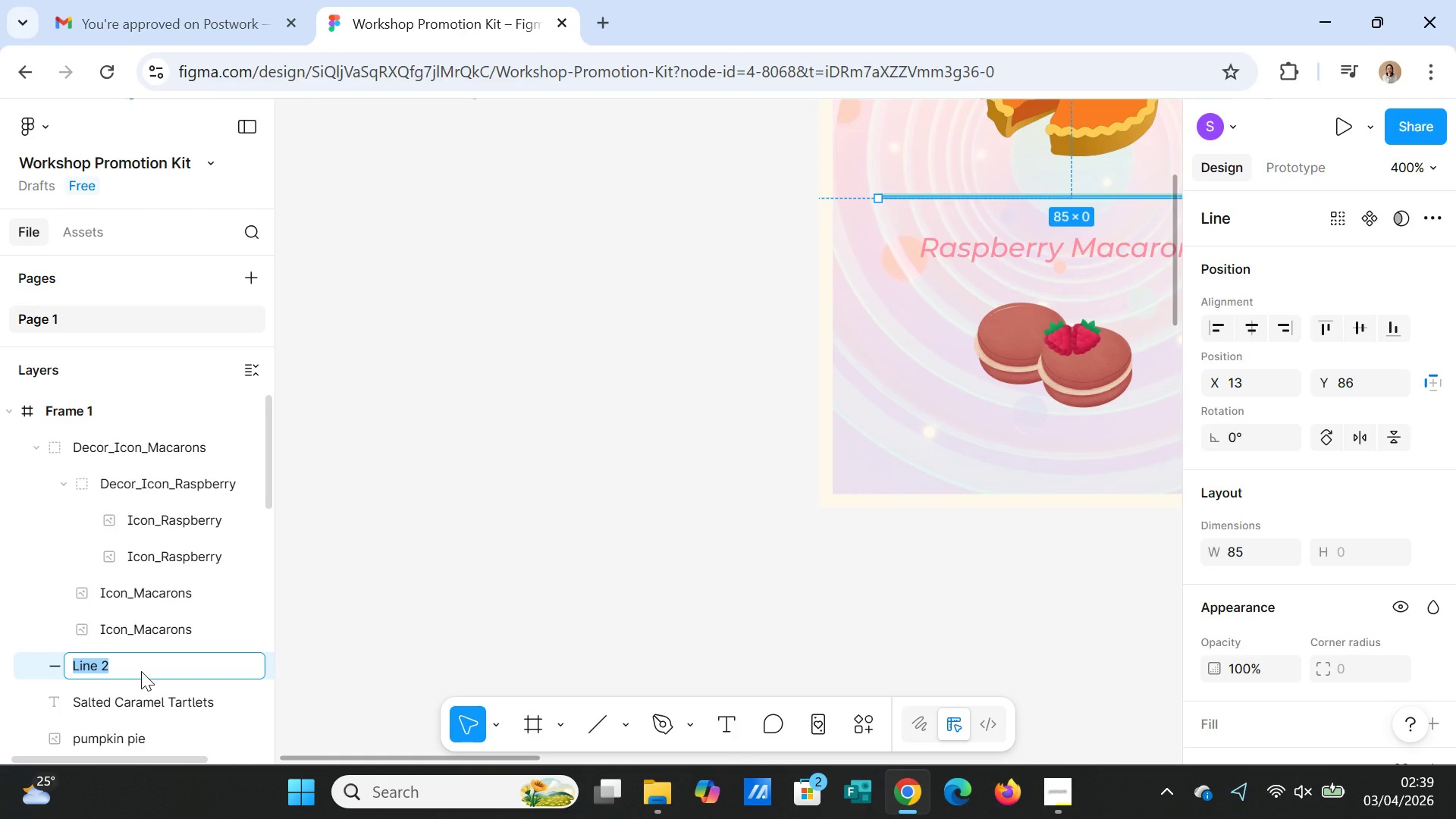 
type(Icon_Line)
 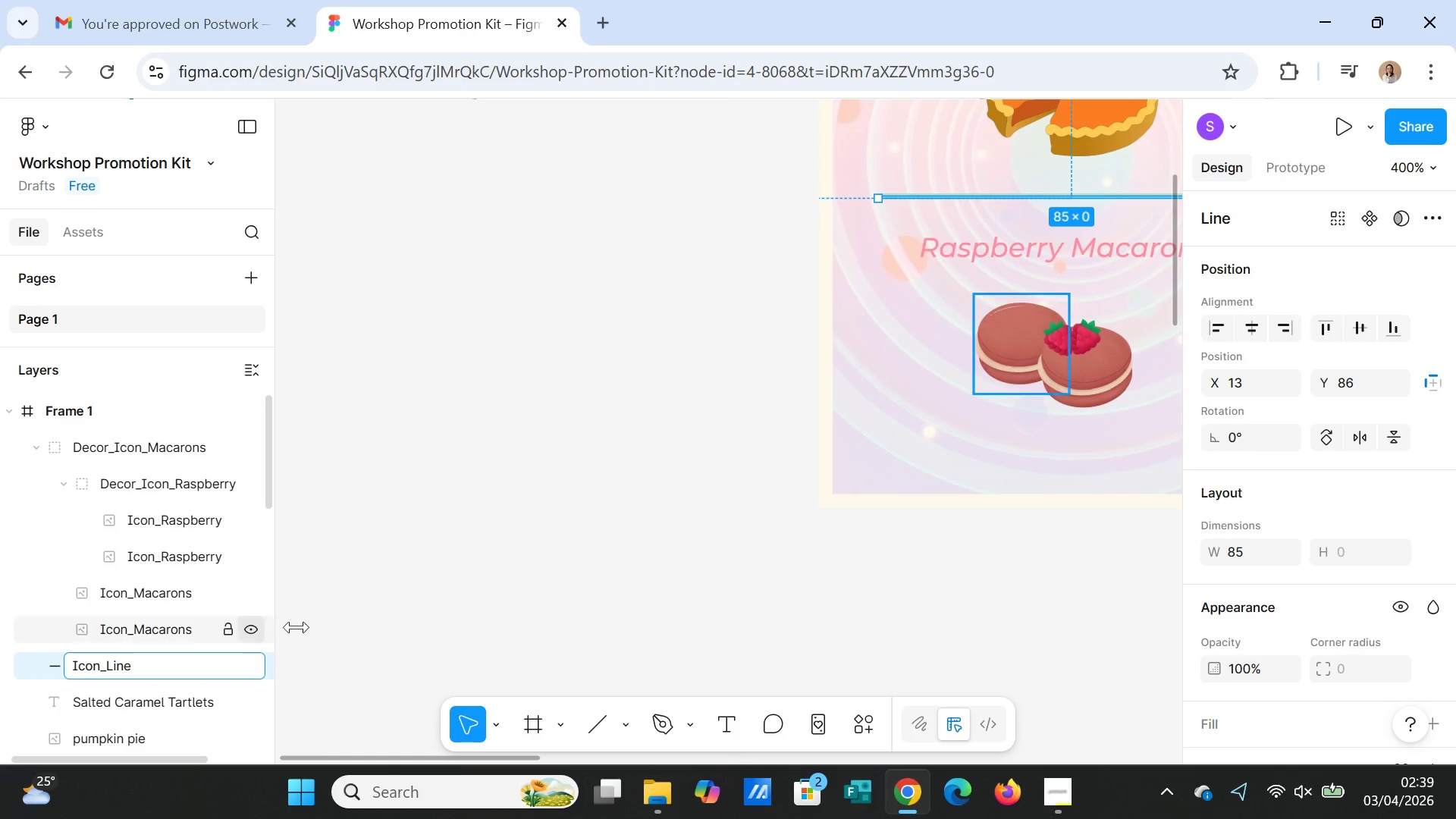 
left_click([361, 608])
 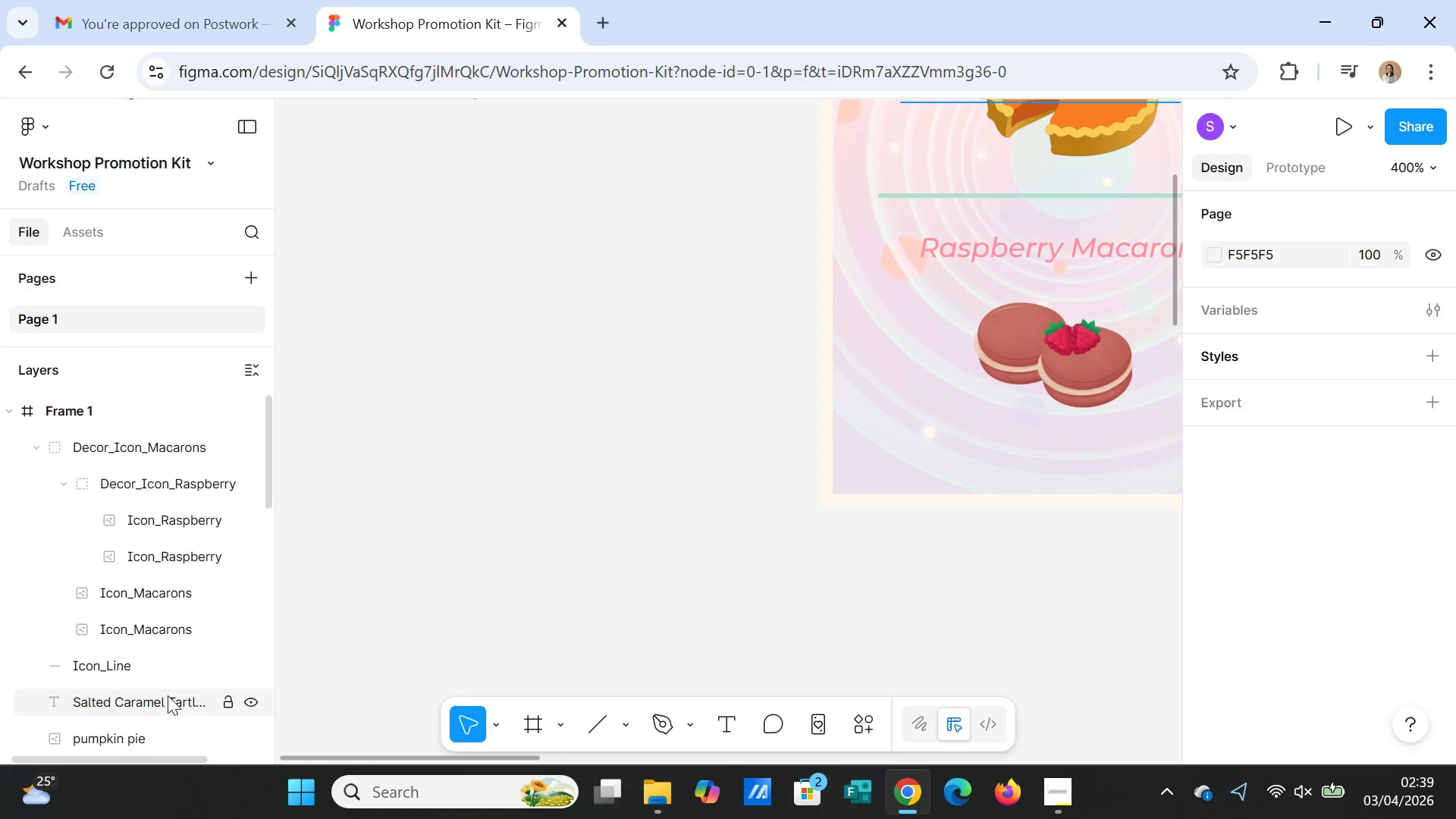 
left_click([162, 698])
 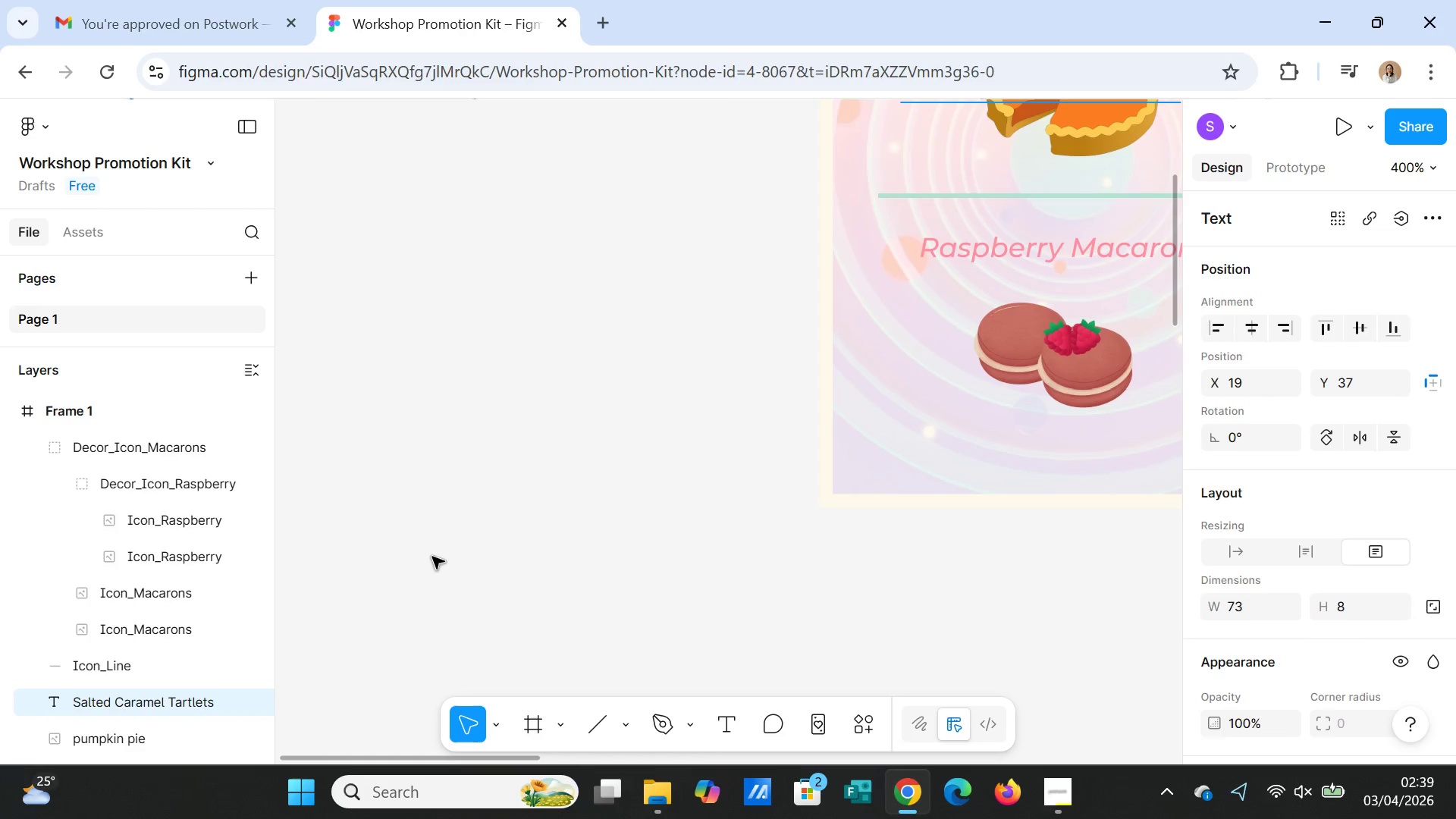 
scroll: coordinate [433, 556], scroll_direction: up, amount: 7.0
 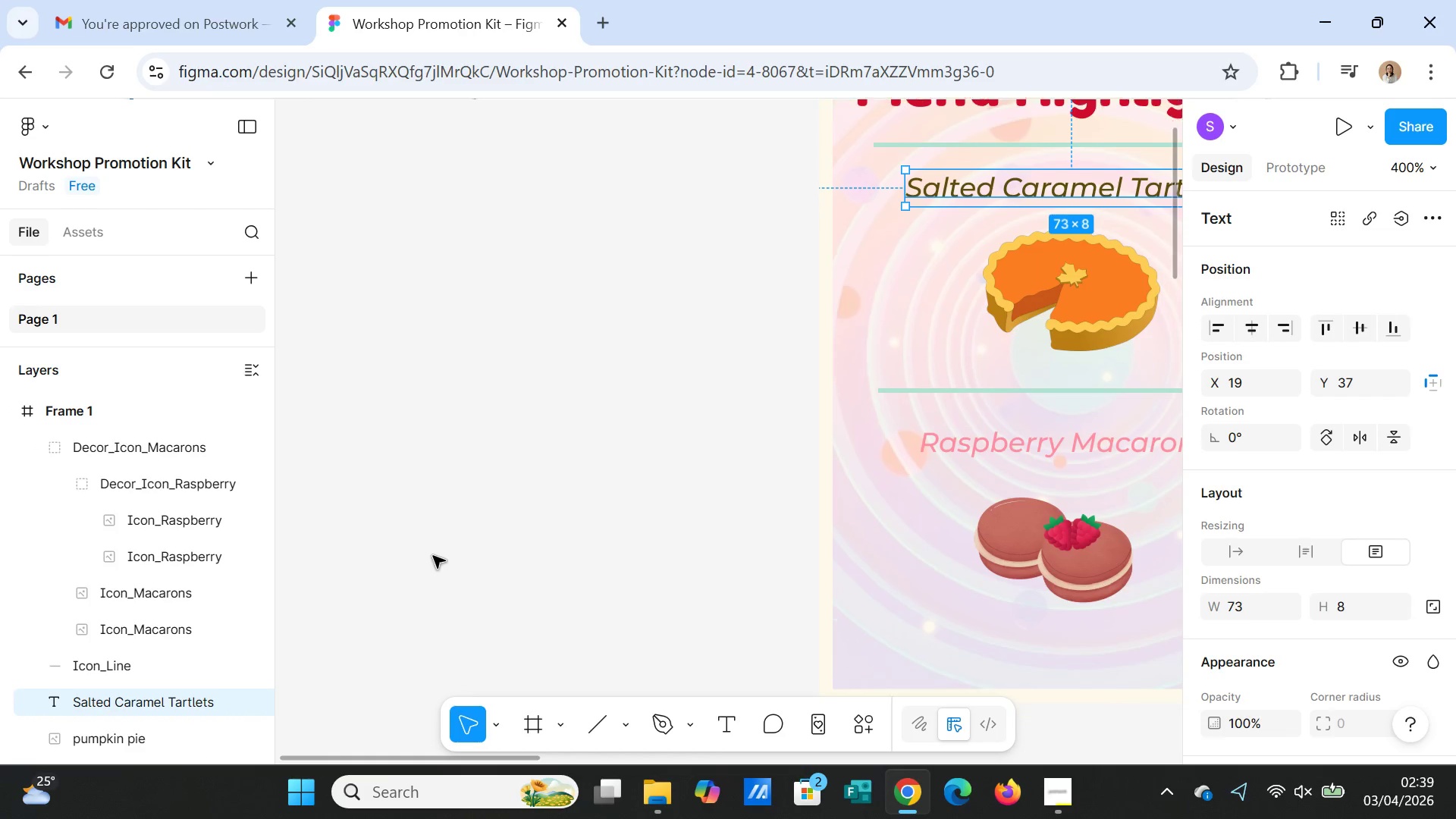 
scroll: coordinate [431, 556], scroll_direction: down, amount: 4.0
 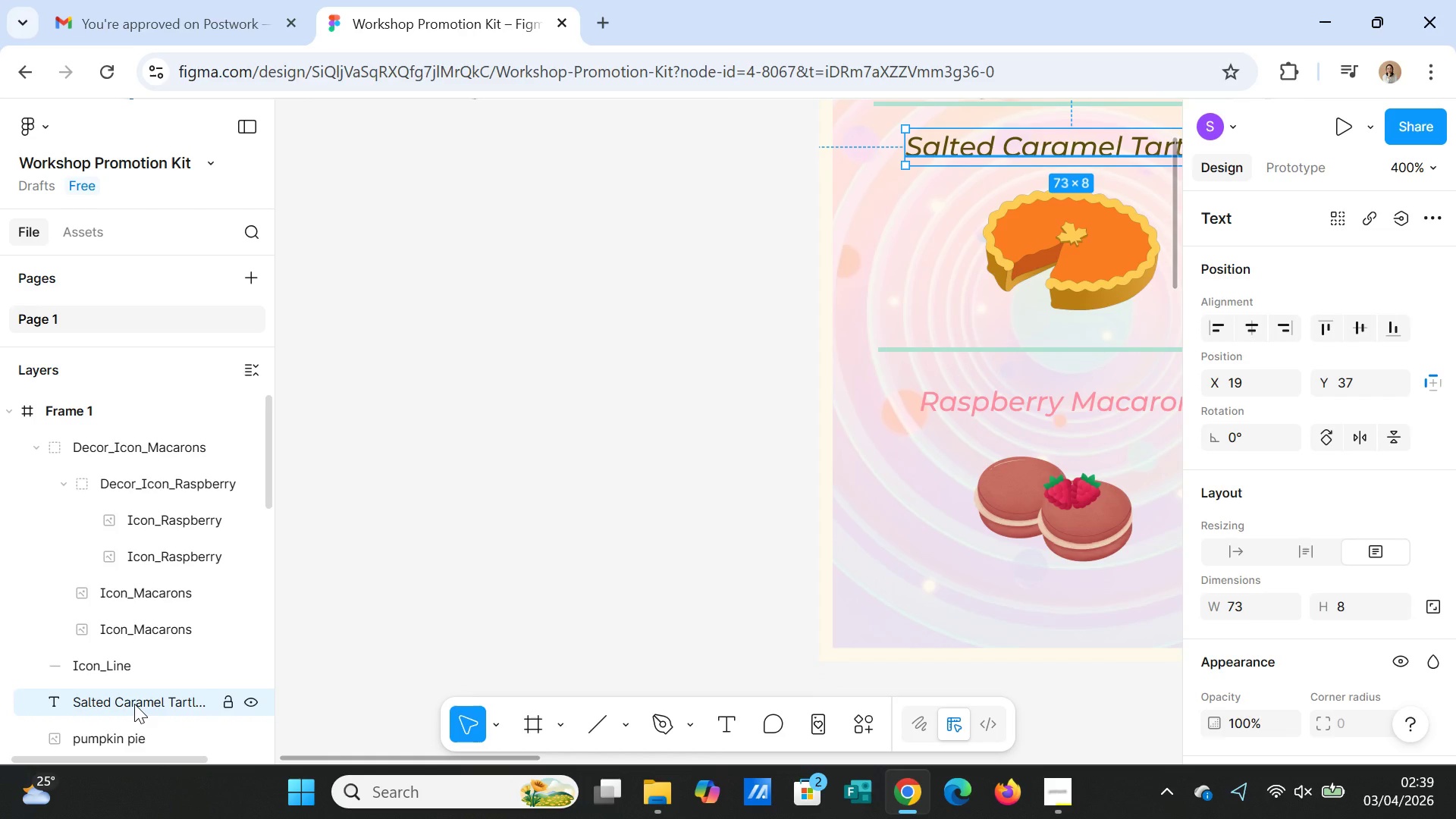 
double_click([134, 704])
 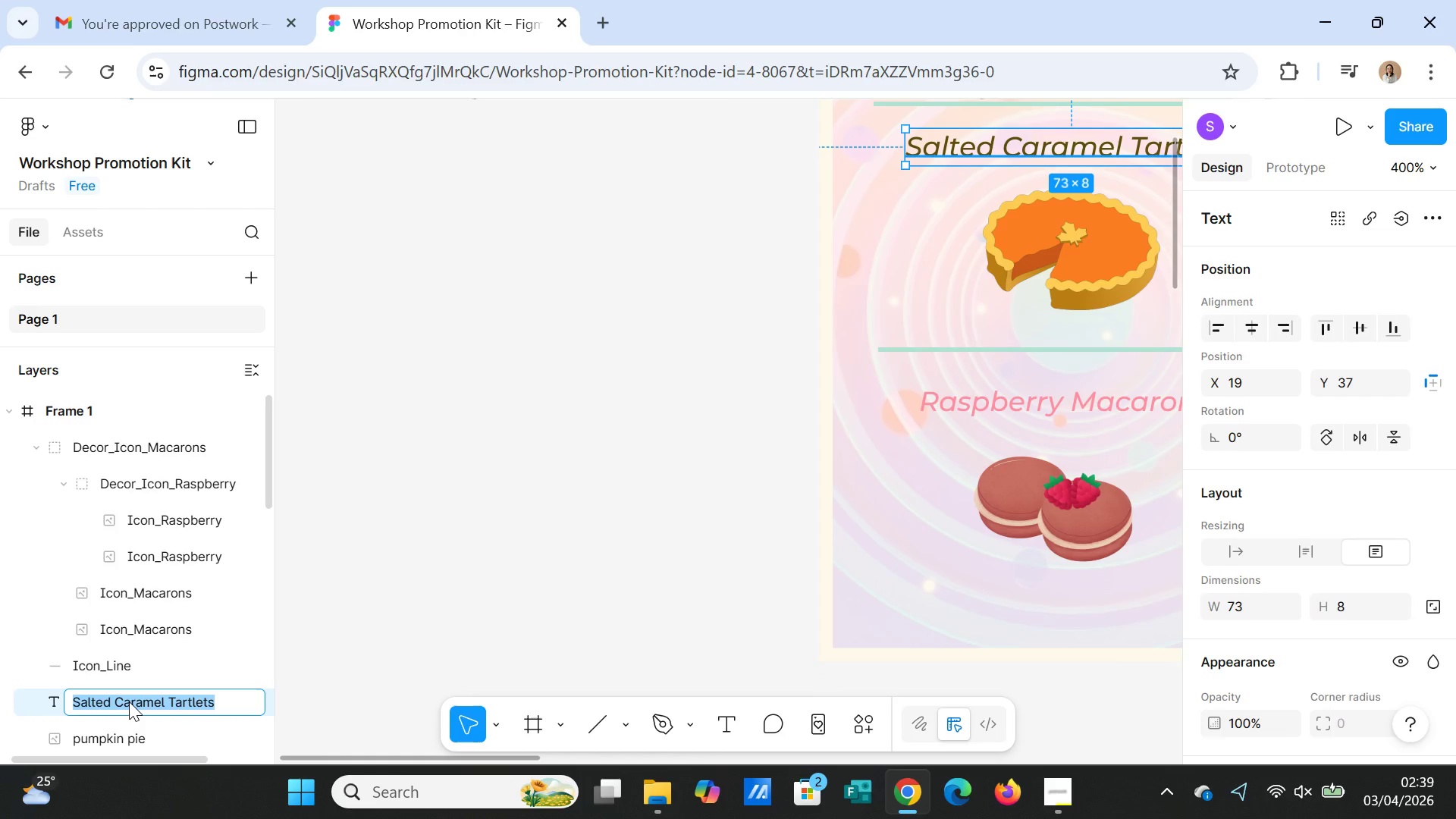 
type(Text_)
key(Backspace)
type(S)
key(Backspace)
type(_SaltedCaramel)
 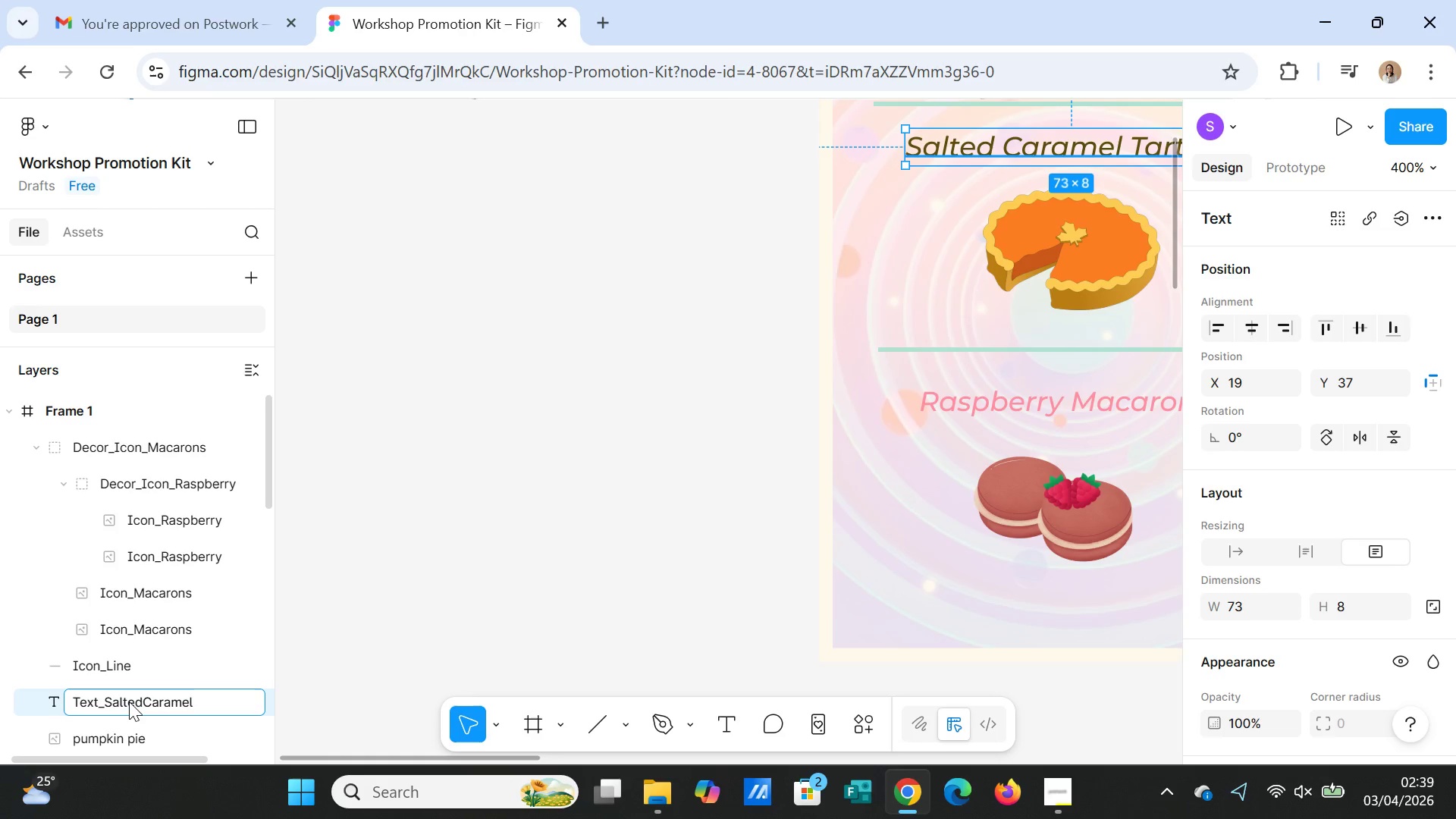 
left_click([361, 609])
 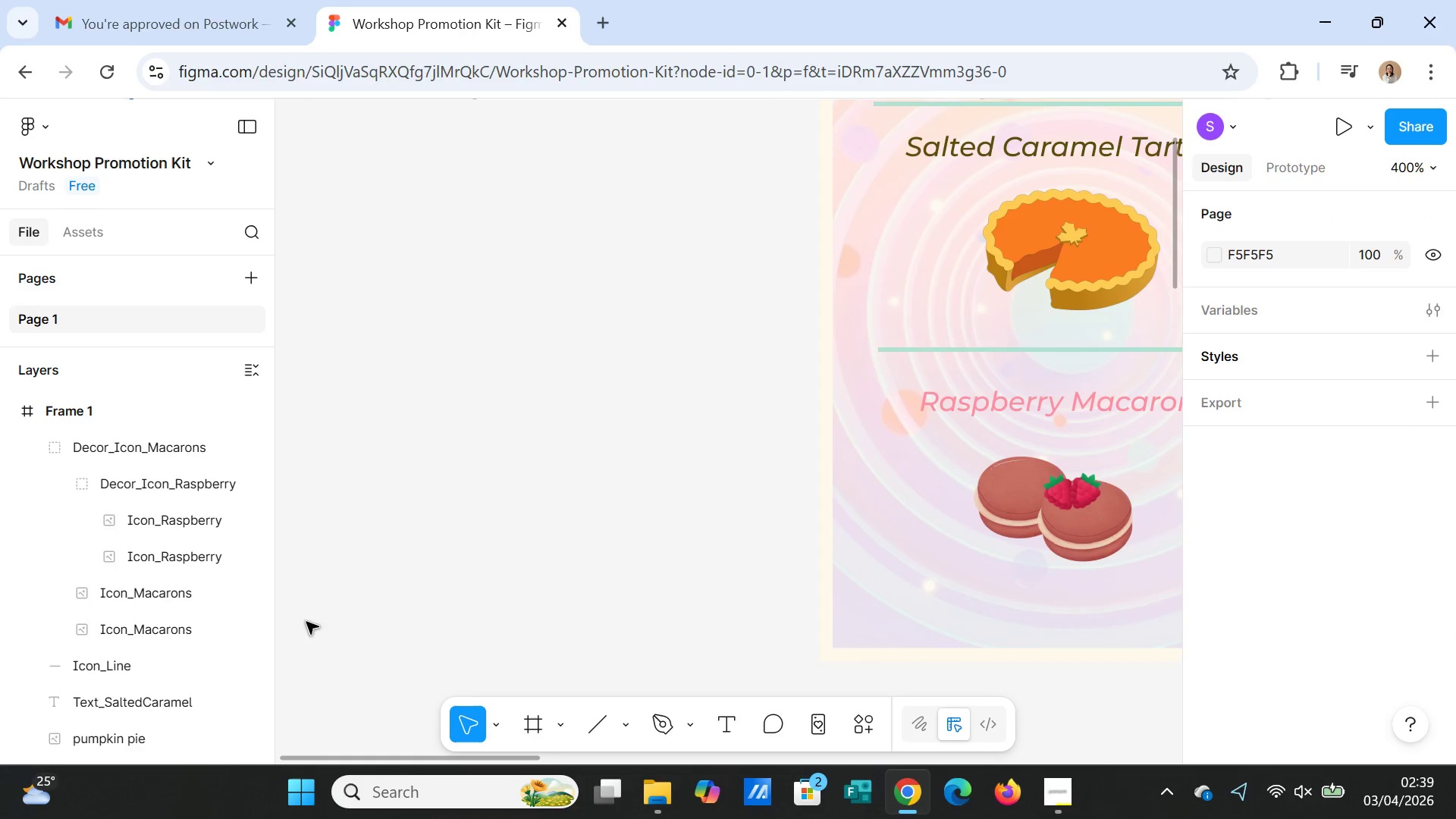 
scroll: coordinate [146, 714], scroll_direction: down, amount: 3.0
 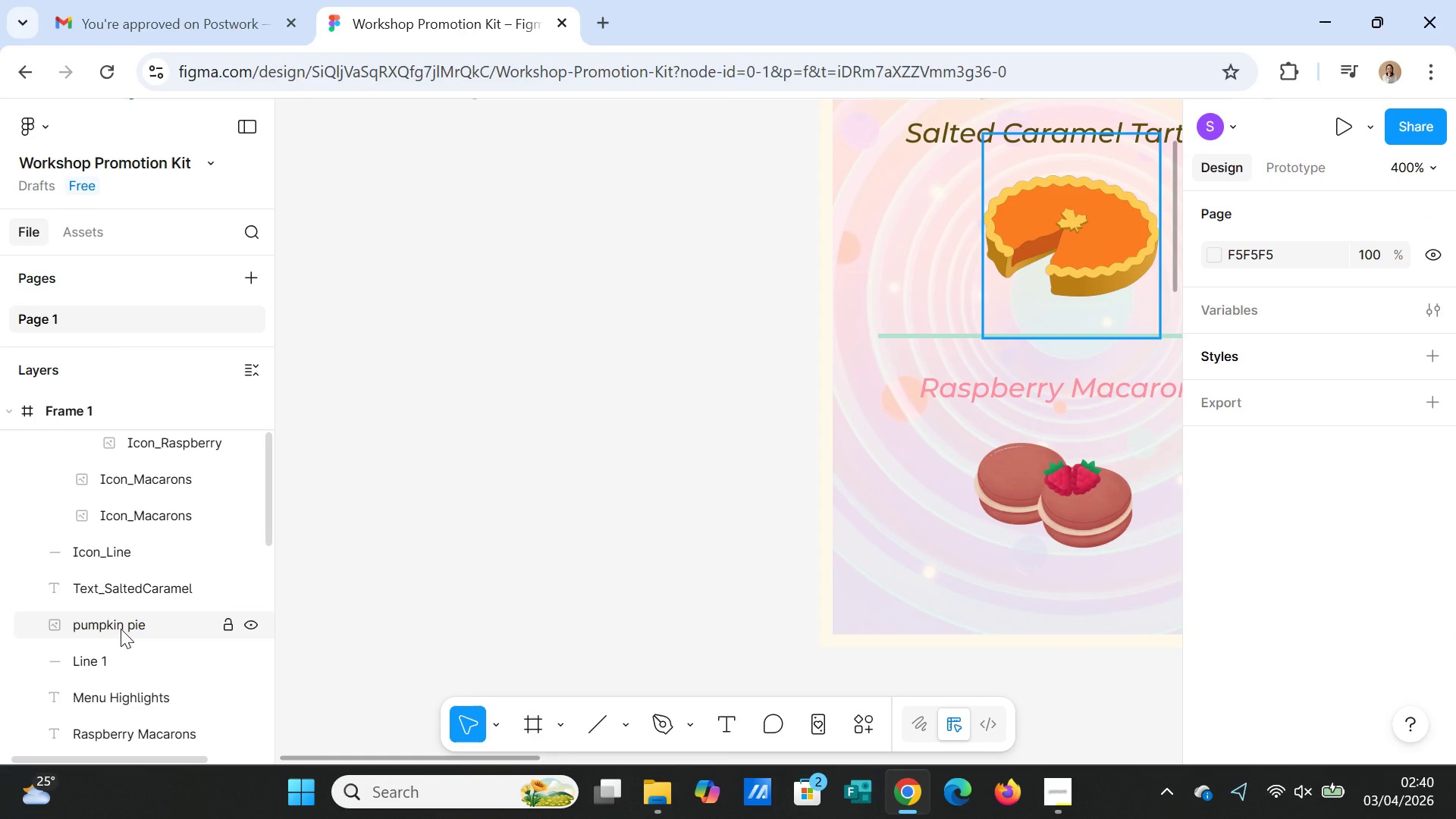 
double_click([121, 629])
 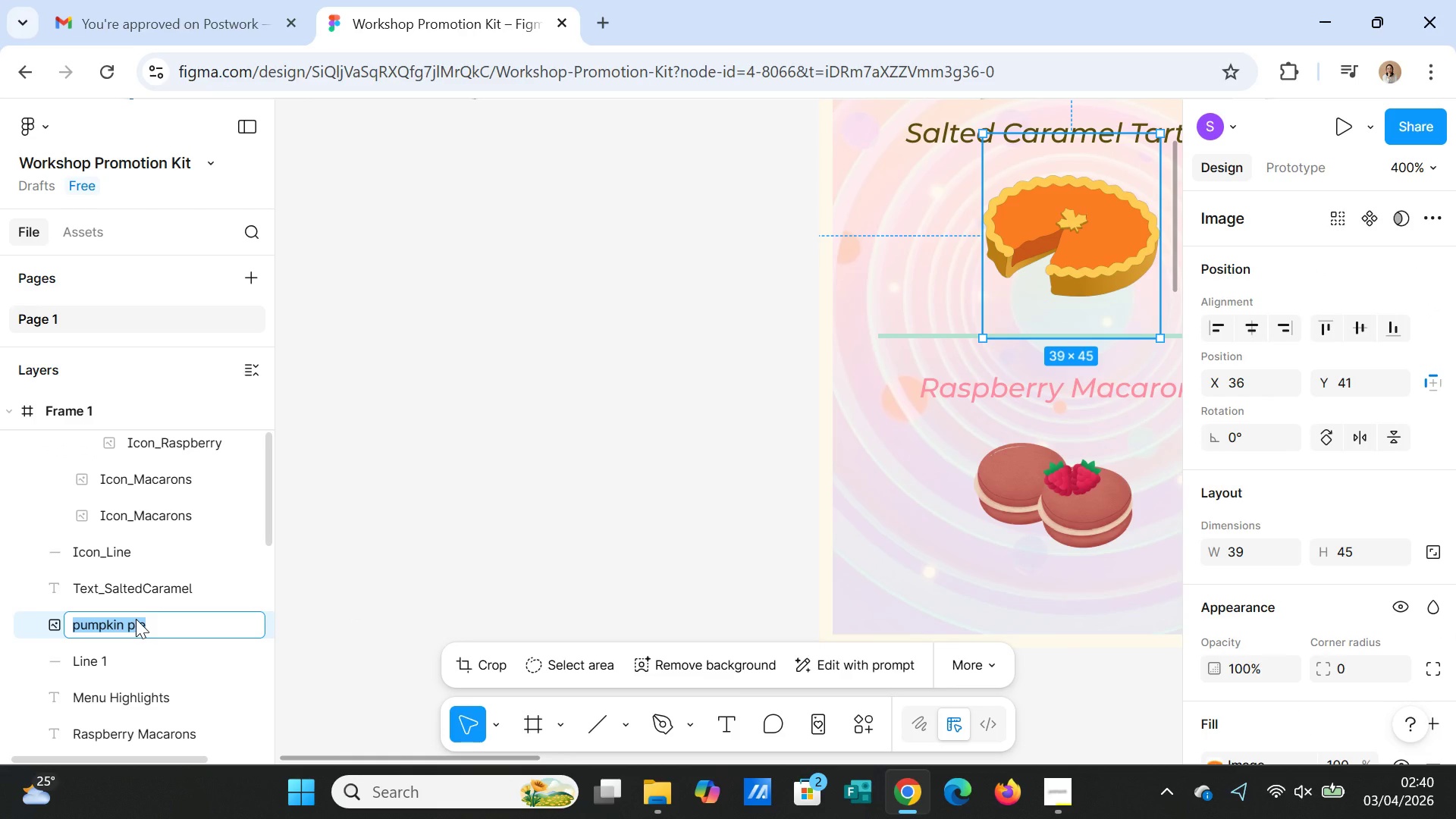 
type(Decor_Icon_Tartles)
key(Backspace)
type(ts)
 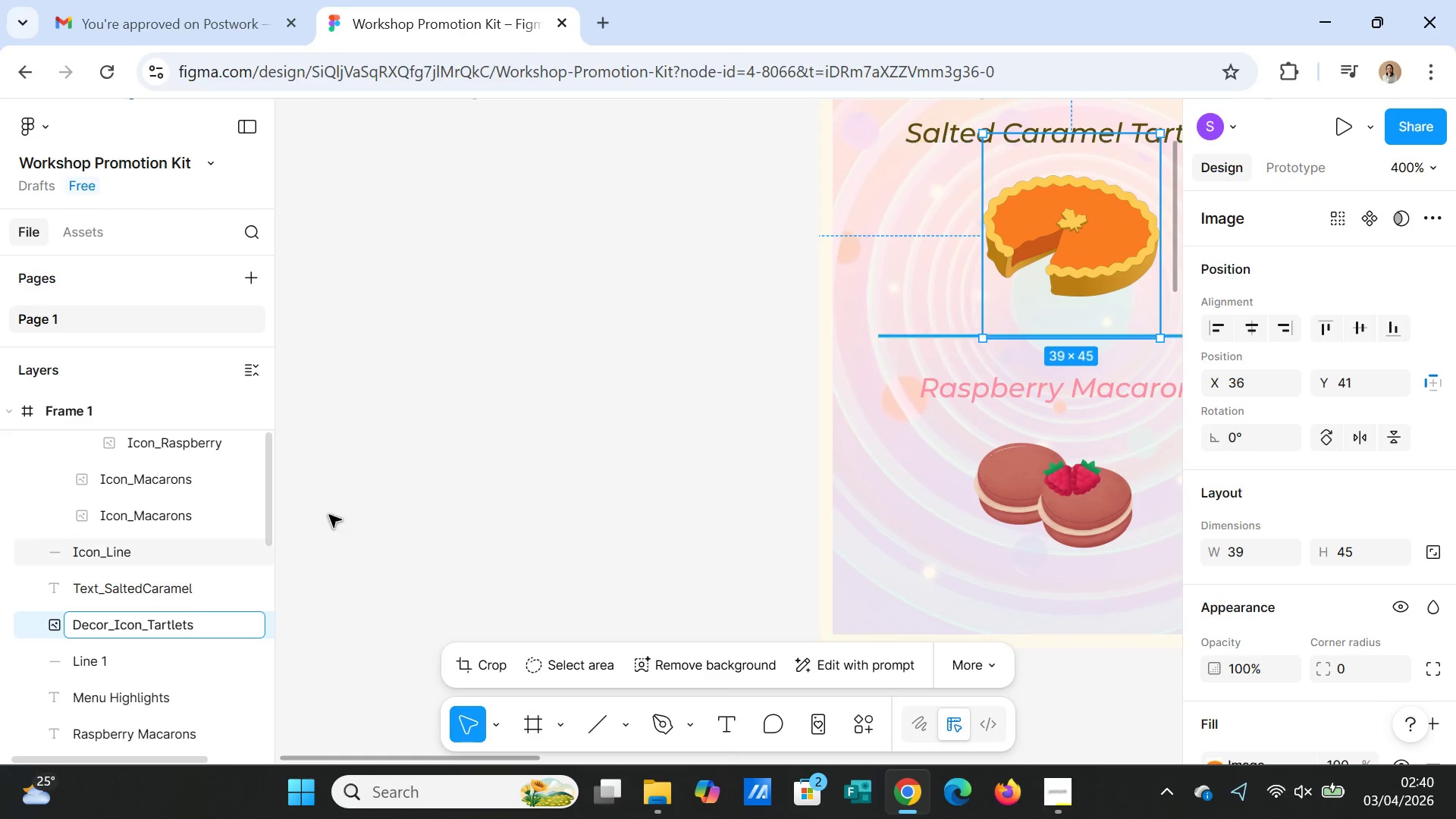 
left_click([413, 460])
 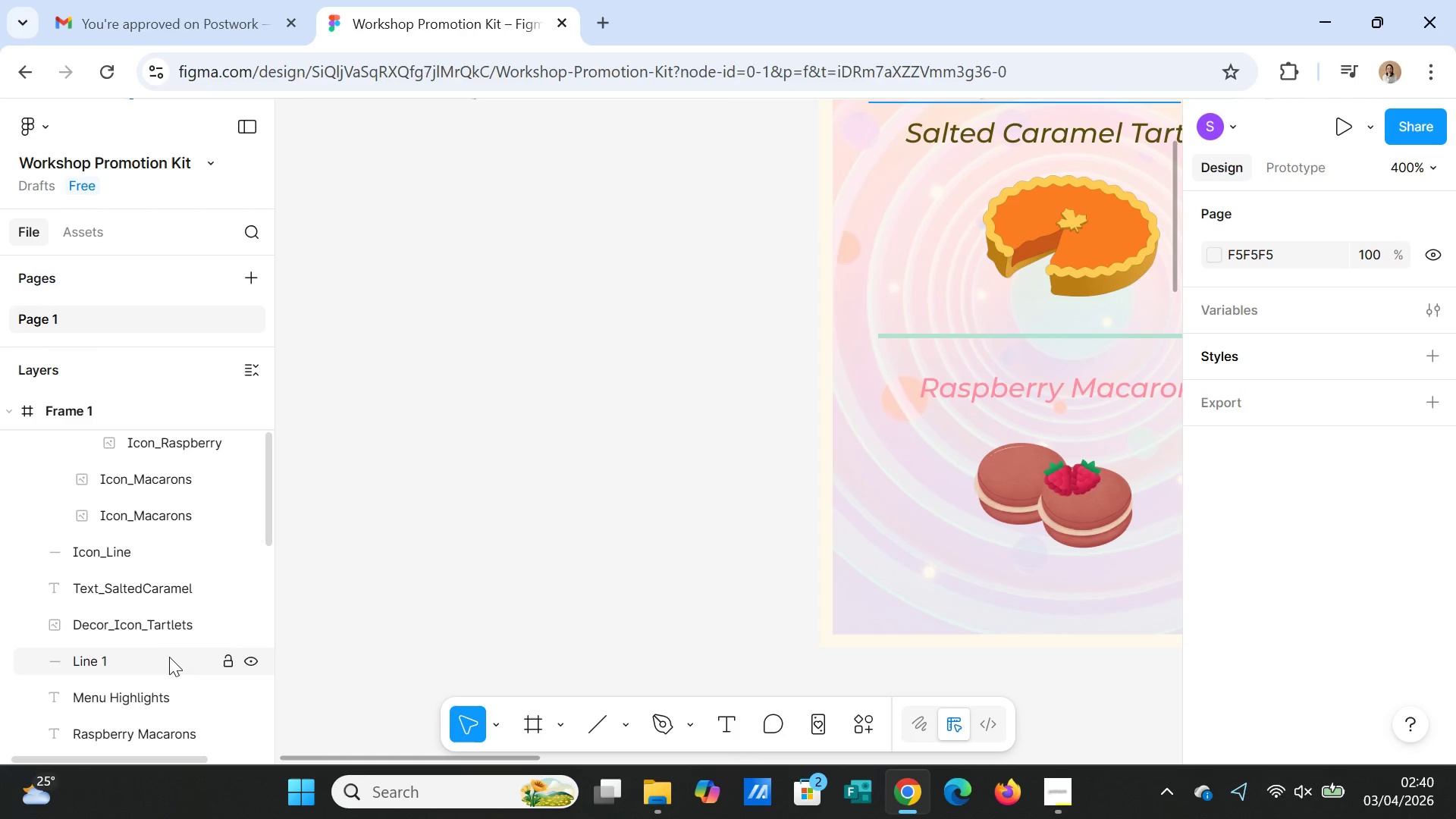 
left_click([155, 656])
 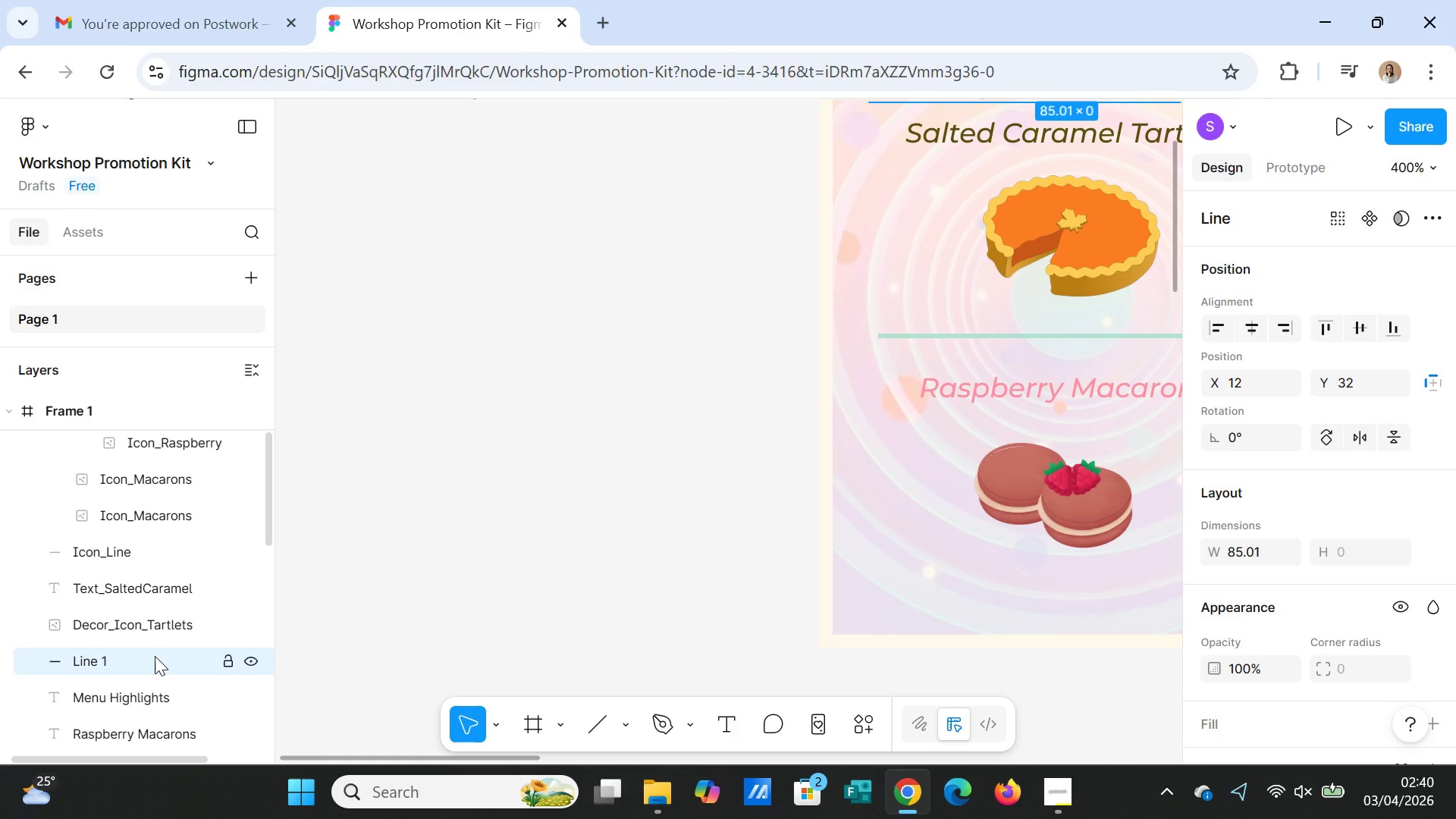 
double_click([155, 656])
 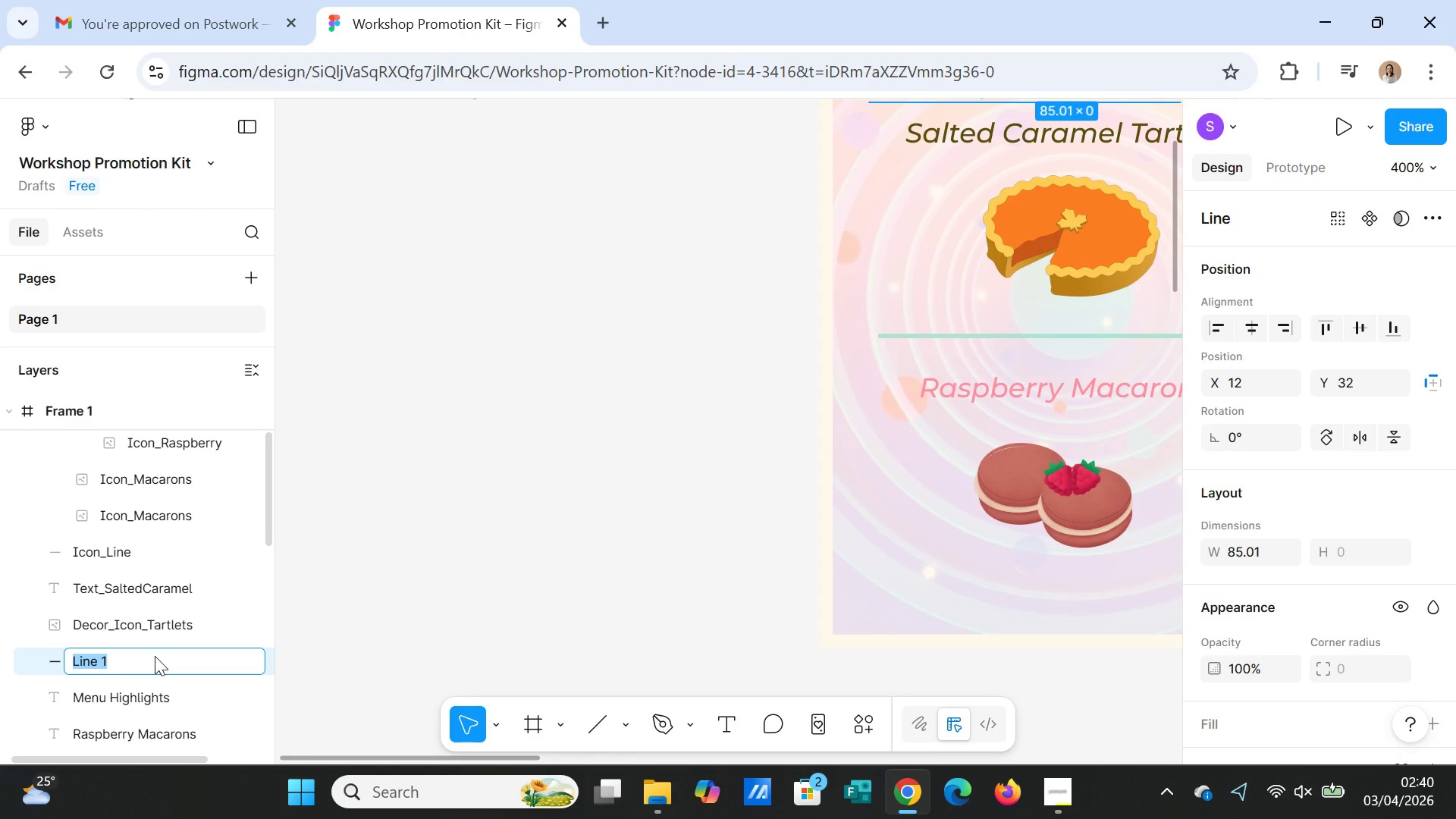 
type(Icon_Line)
 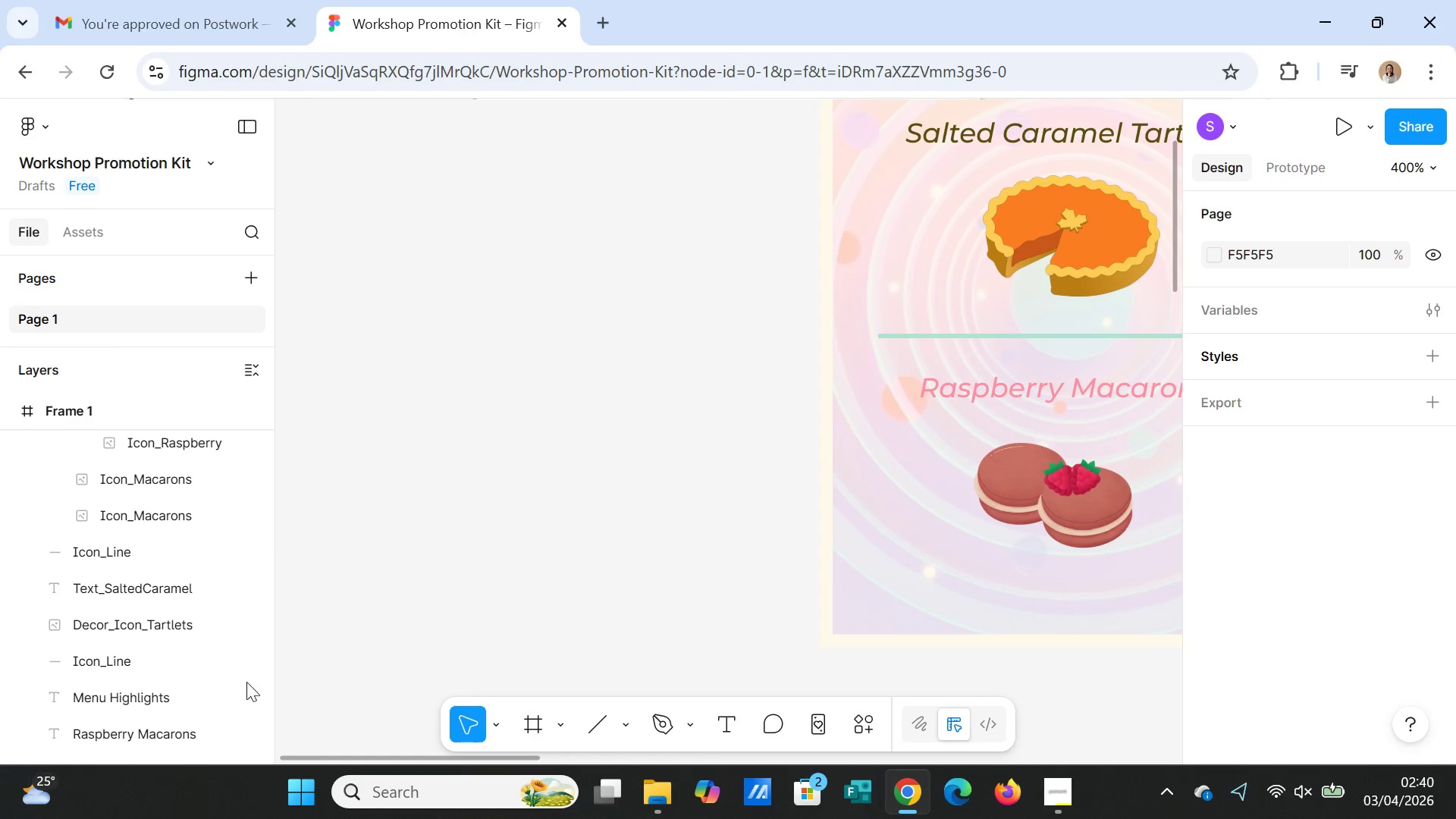 
scroll: coordinate [742, 560], scroll_direction: up, amount: 6.0
 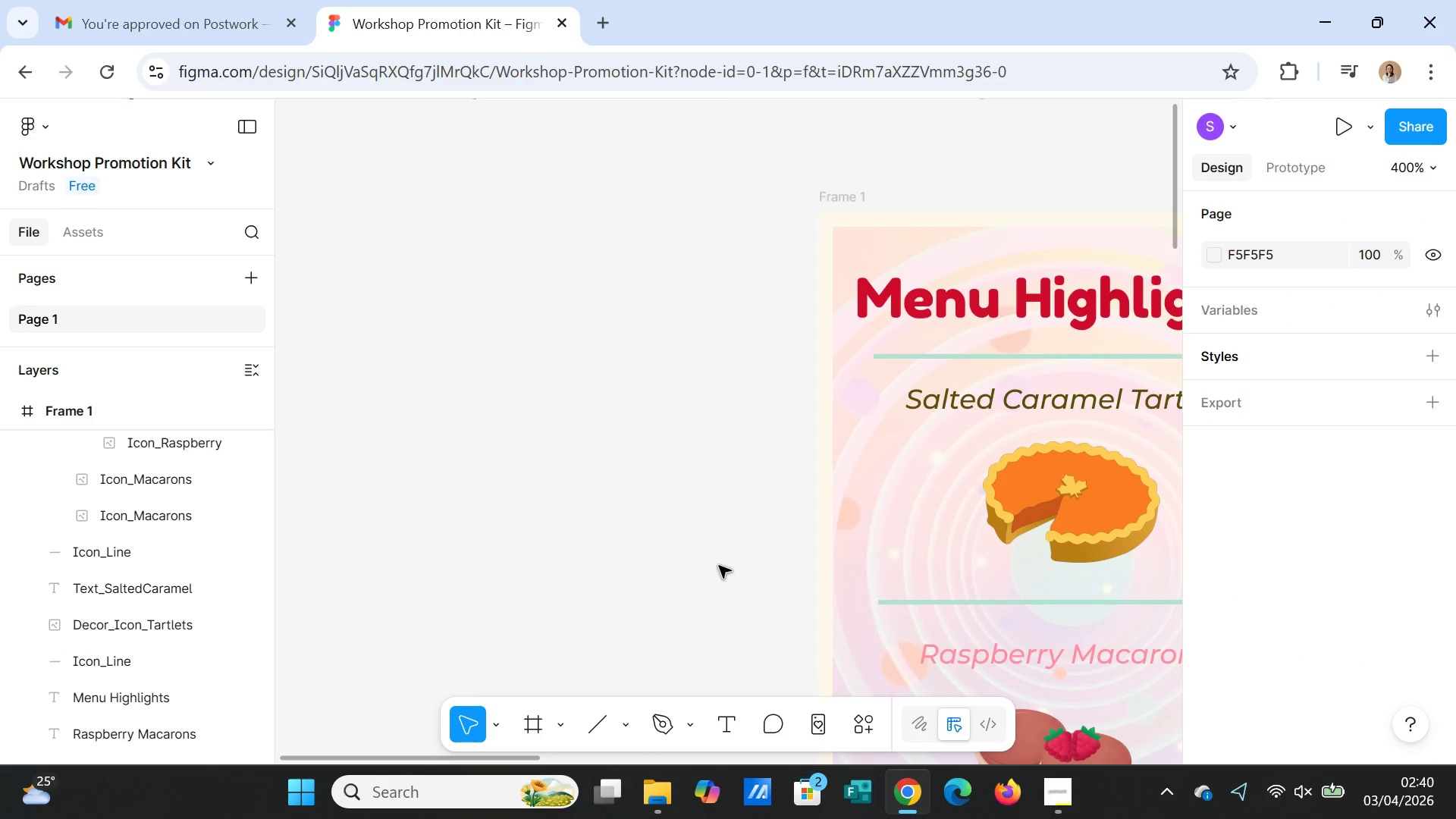 
scroll: coordinate [610, 591], scroll_direction: down, amount: 6.0
 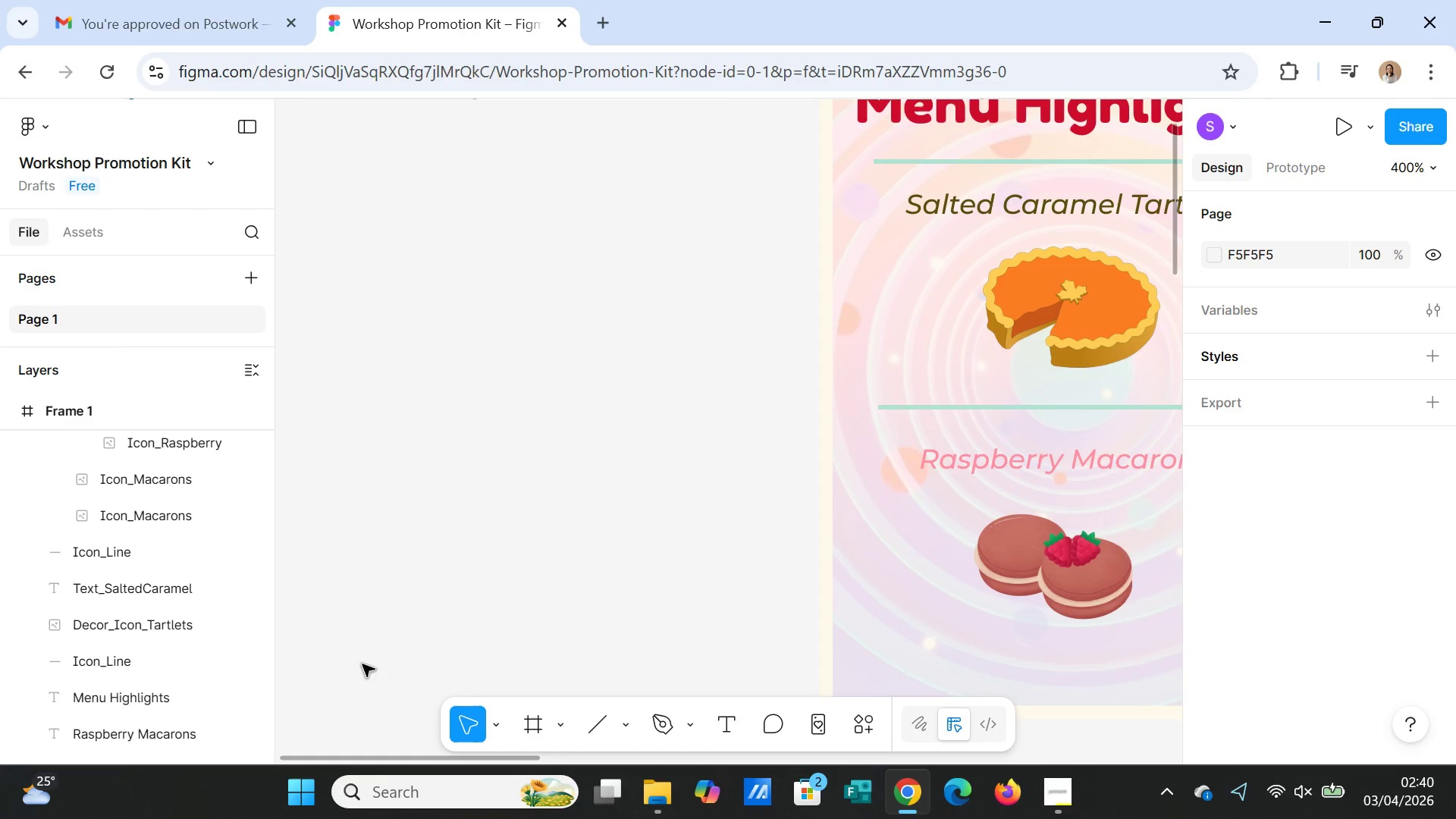 
mouse_move([284, 687])
 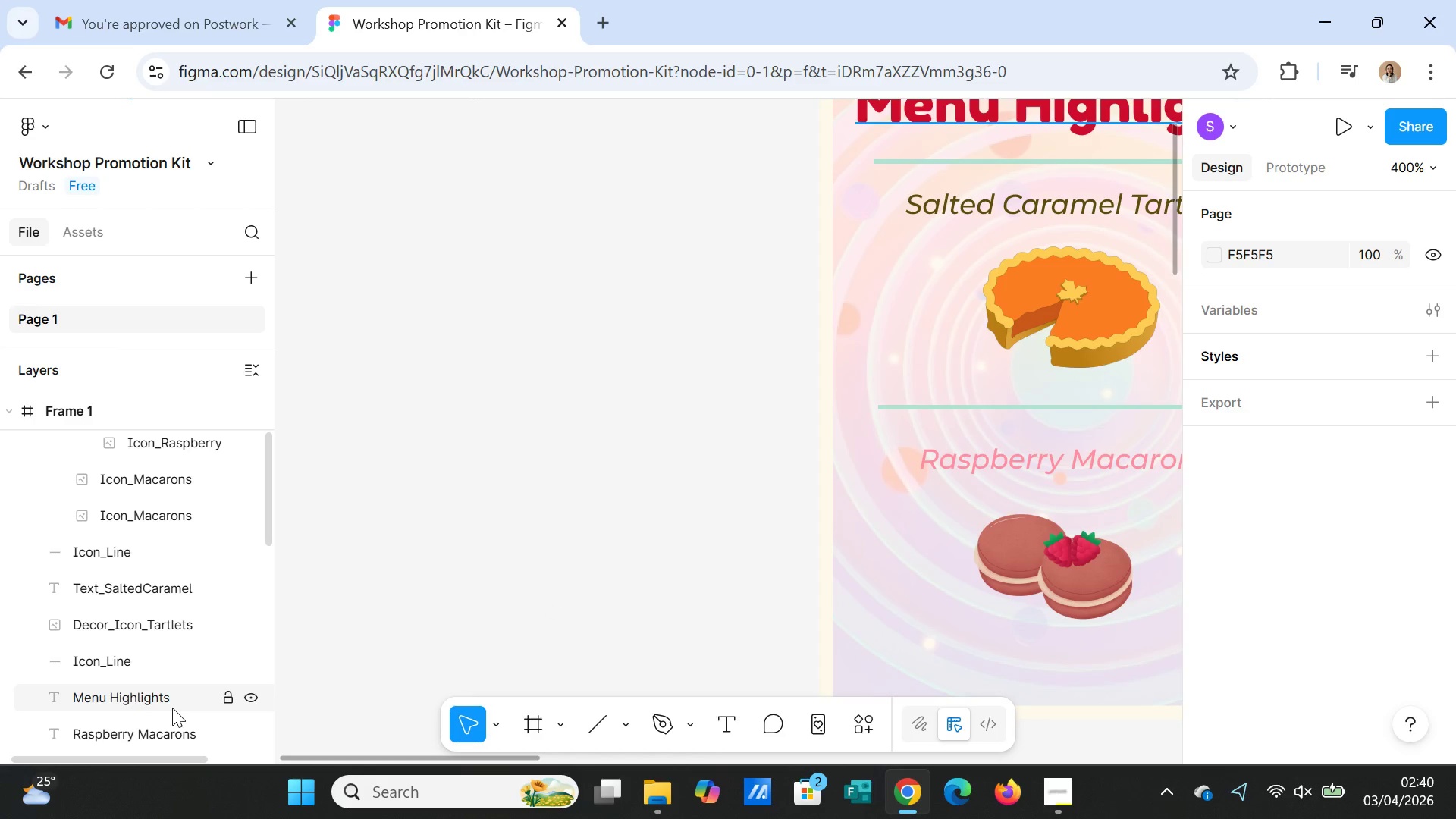 
double_click([151, 692])
 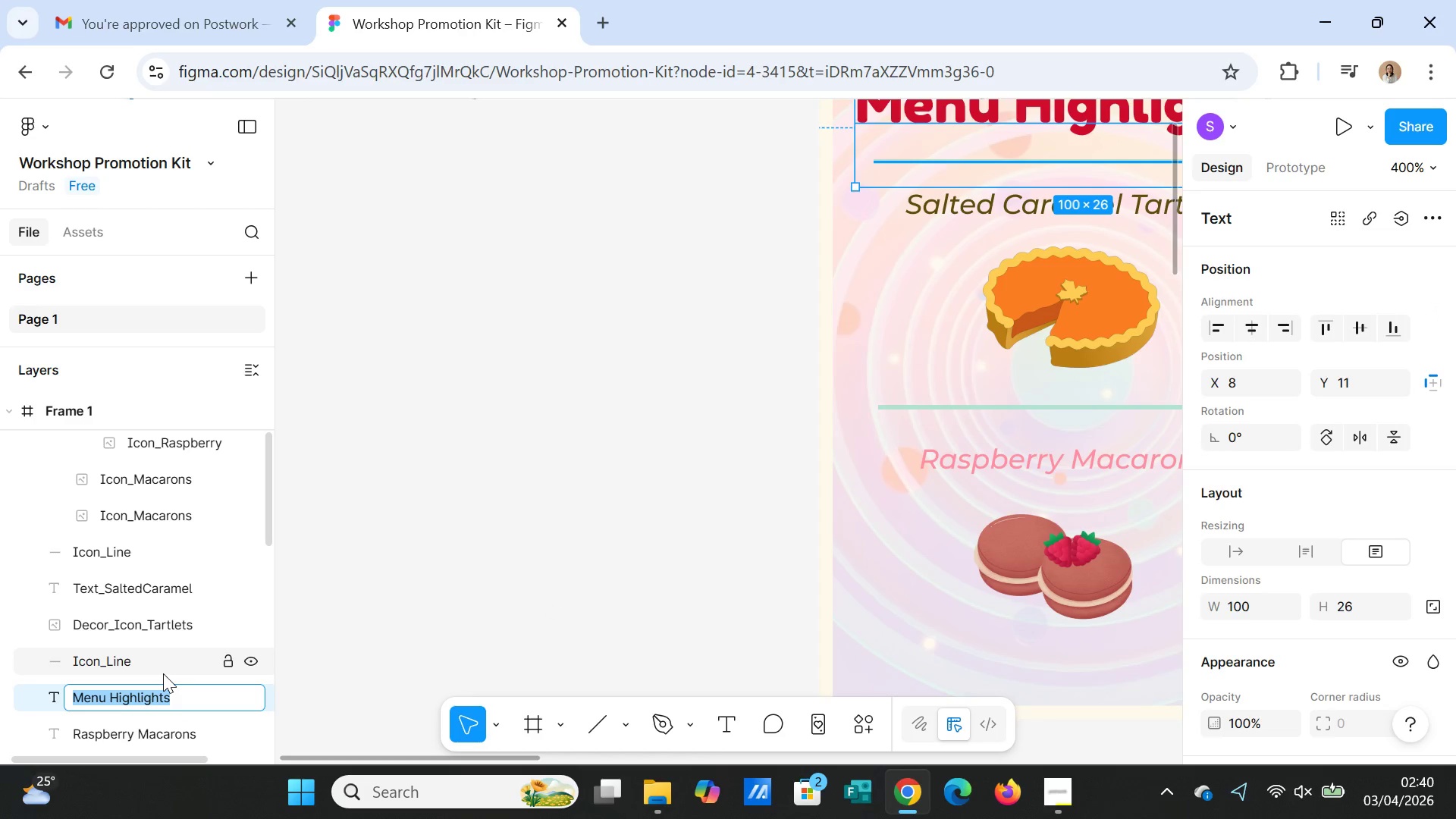 
type(Text_MenuHighlights)
 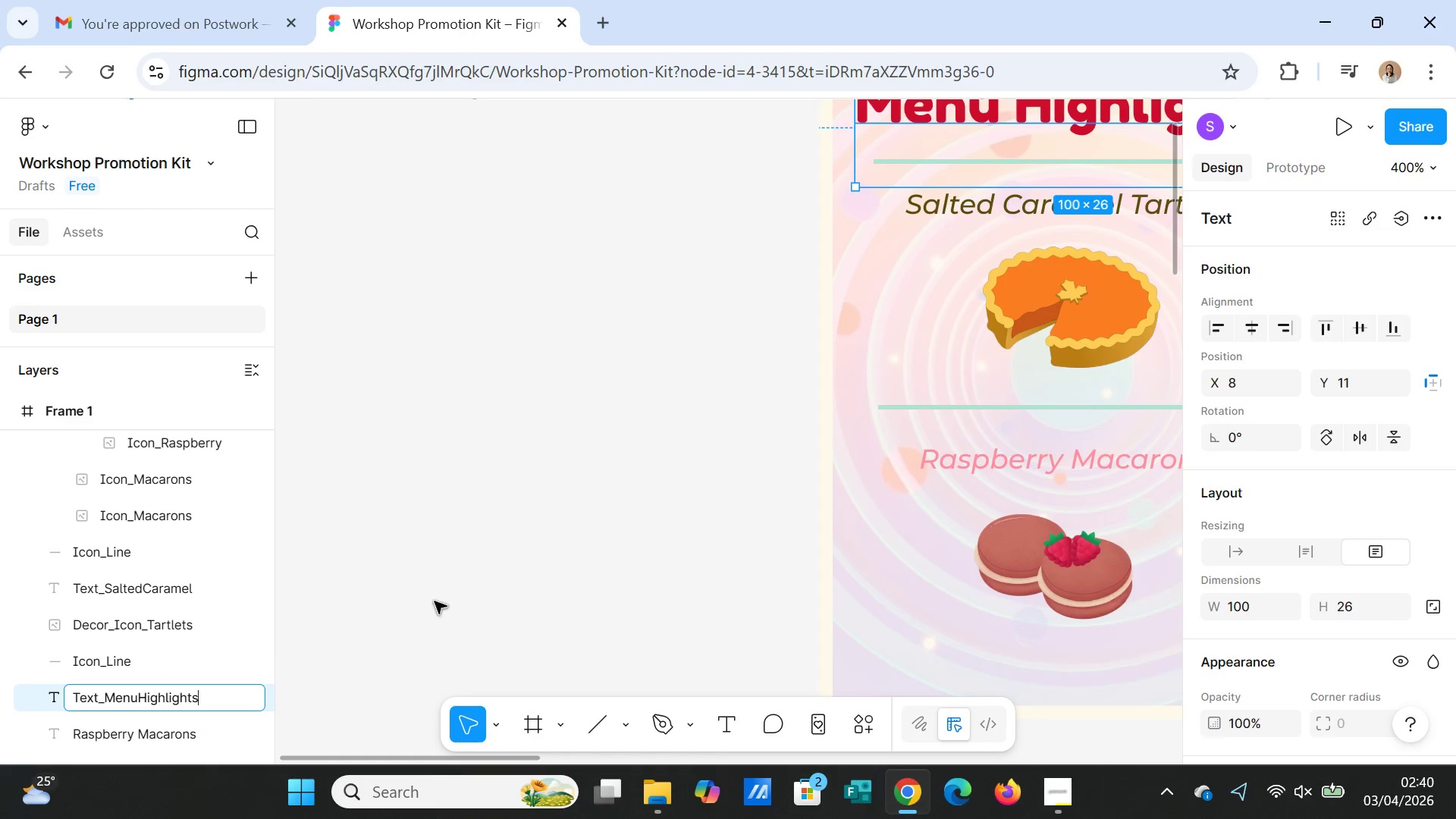 
left_click([436, 596])
 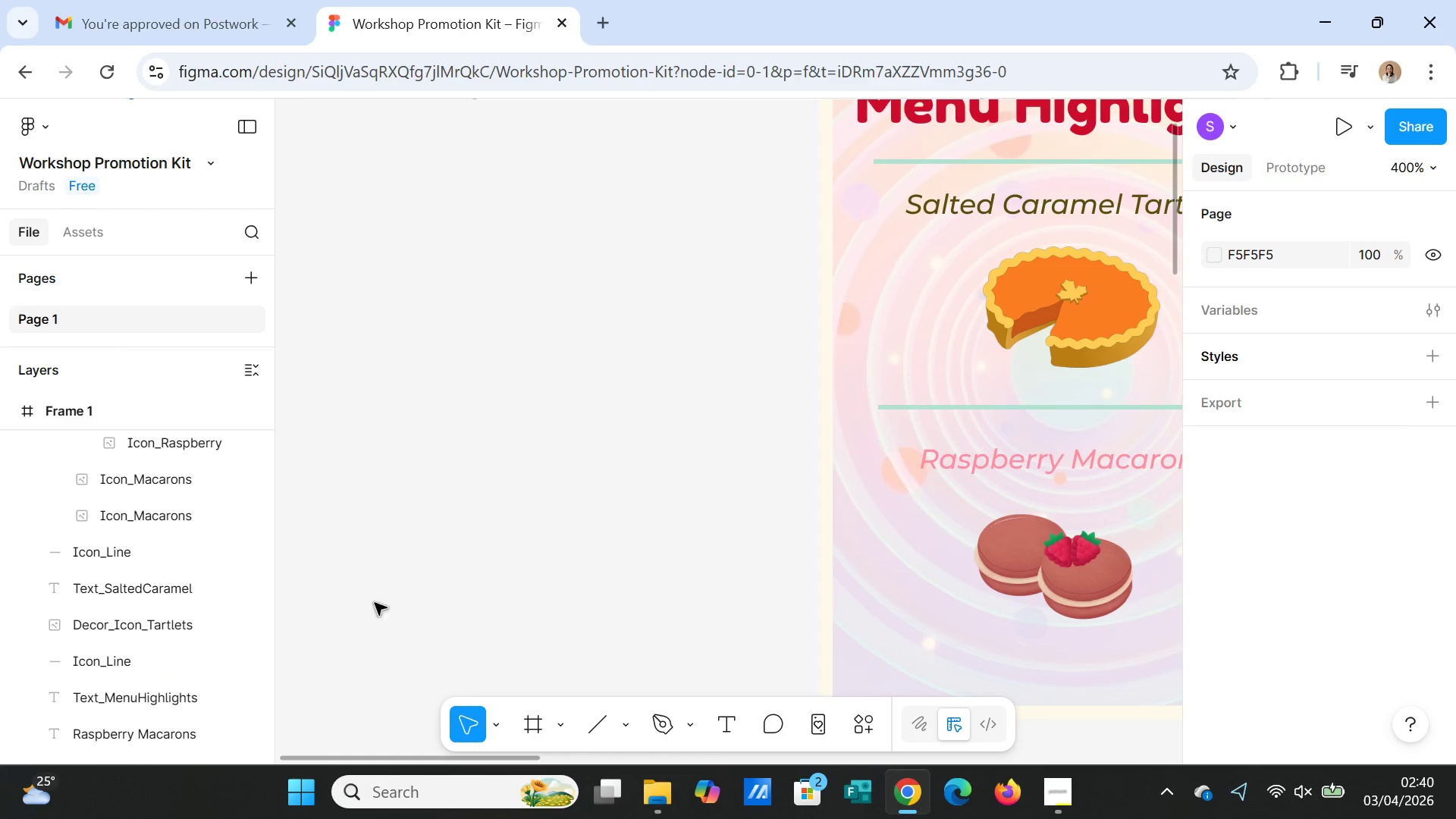 
scroll: coordinate [328, 603], scroll_direction: down, amount: 1.0
 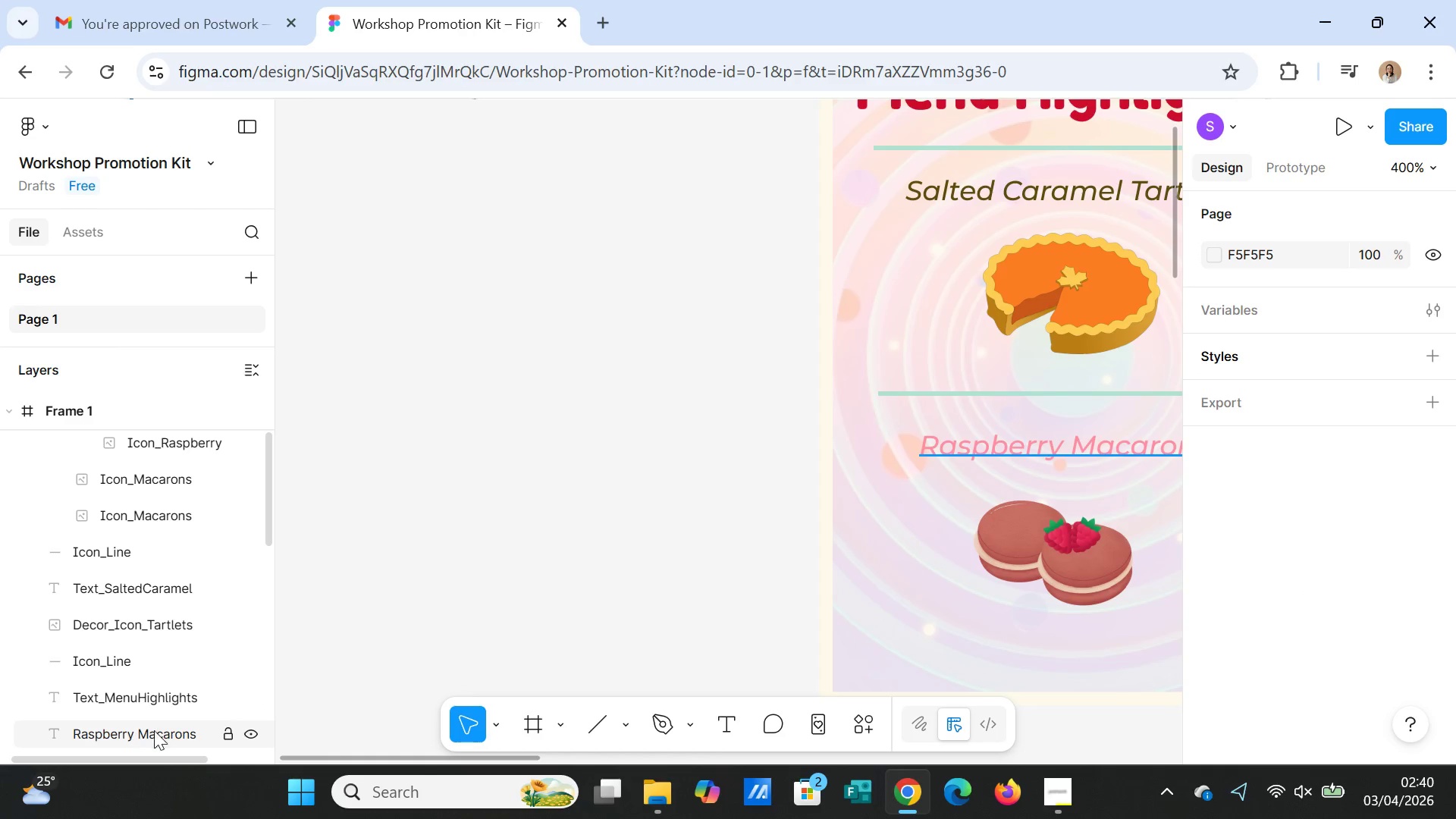 
left_click([152, 734])
 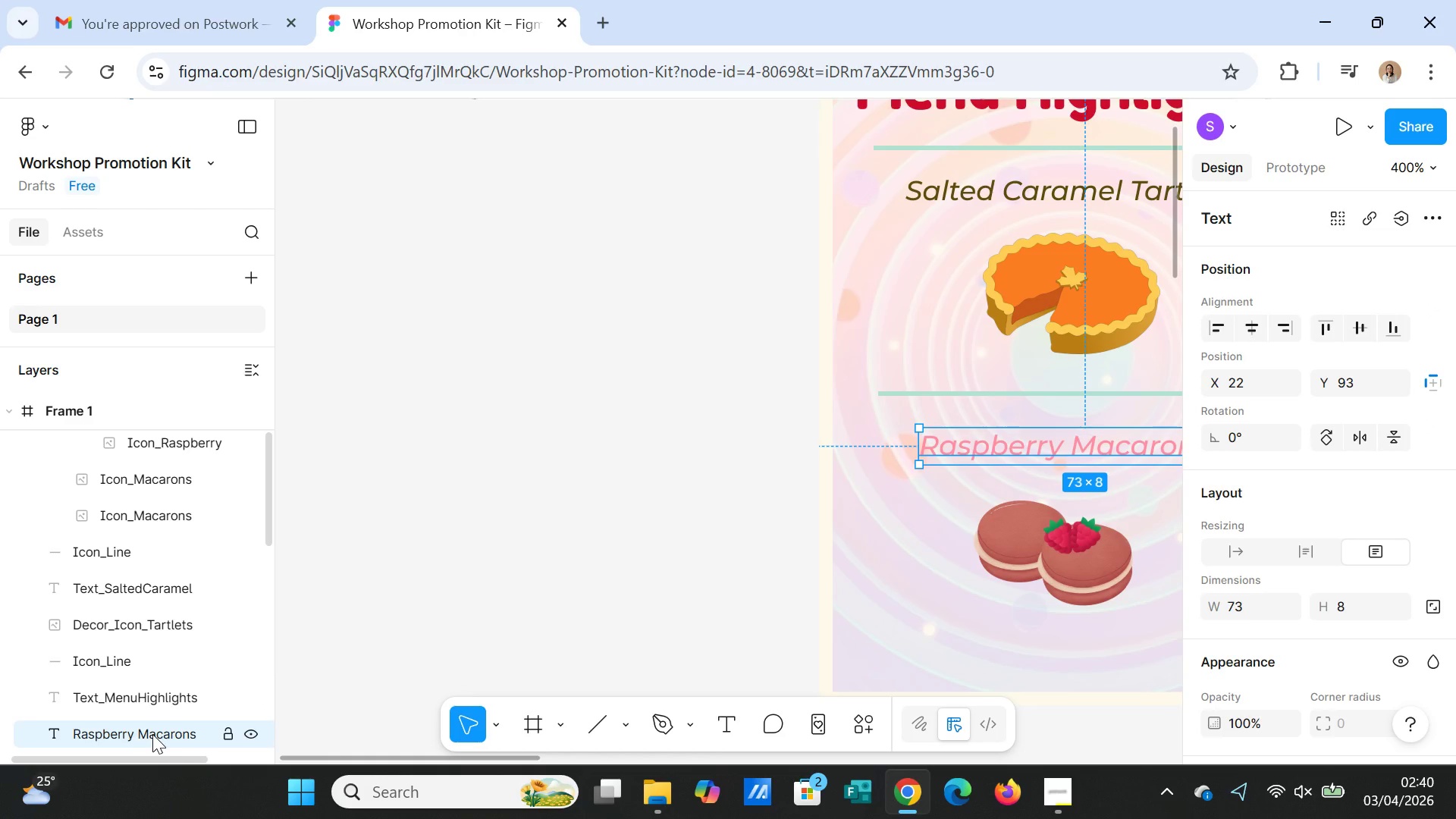 
double_click([152, 734])
 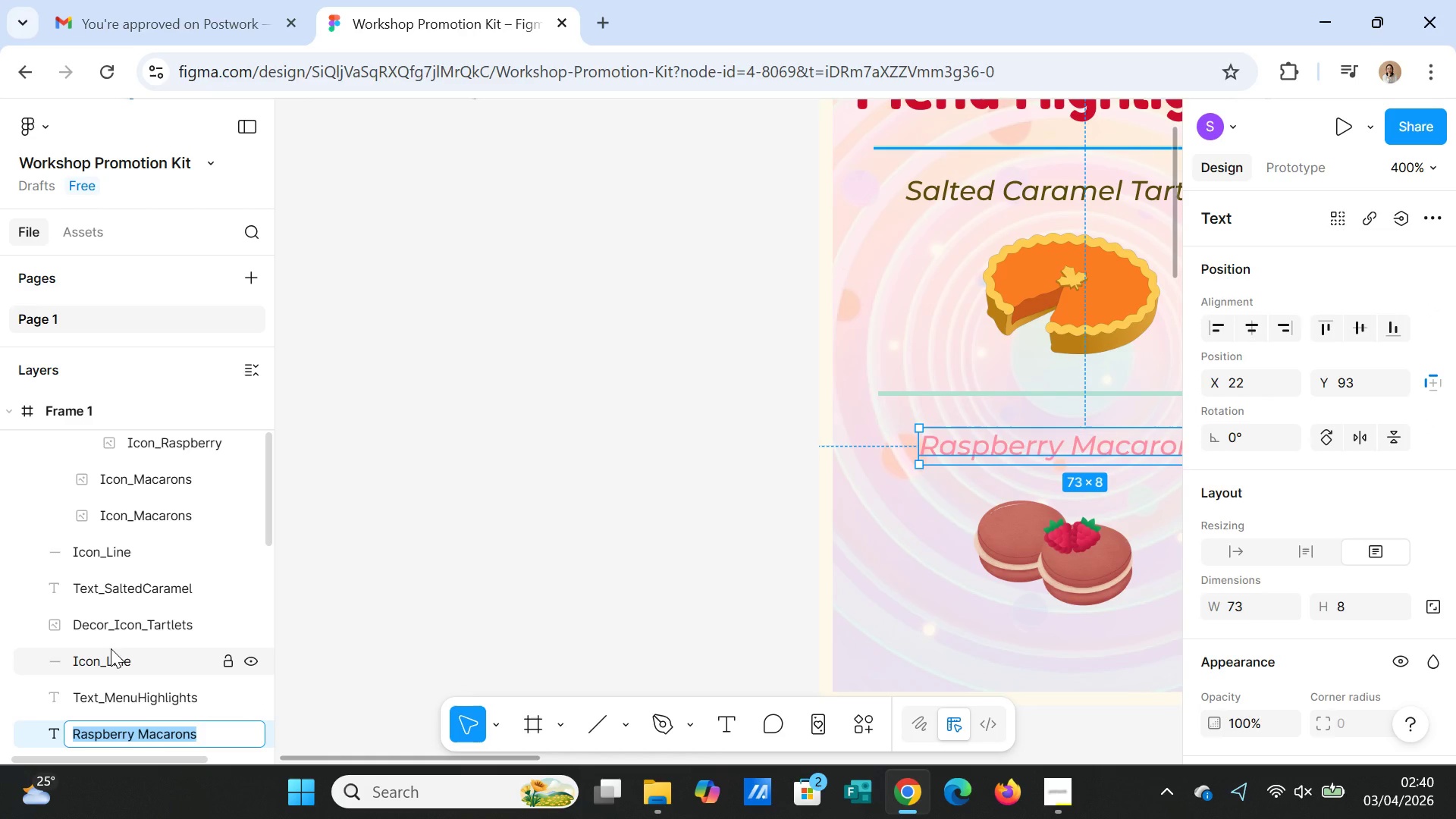 
type(Text_Raspberry macaoon)
 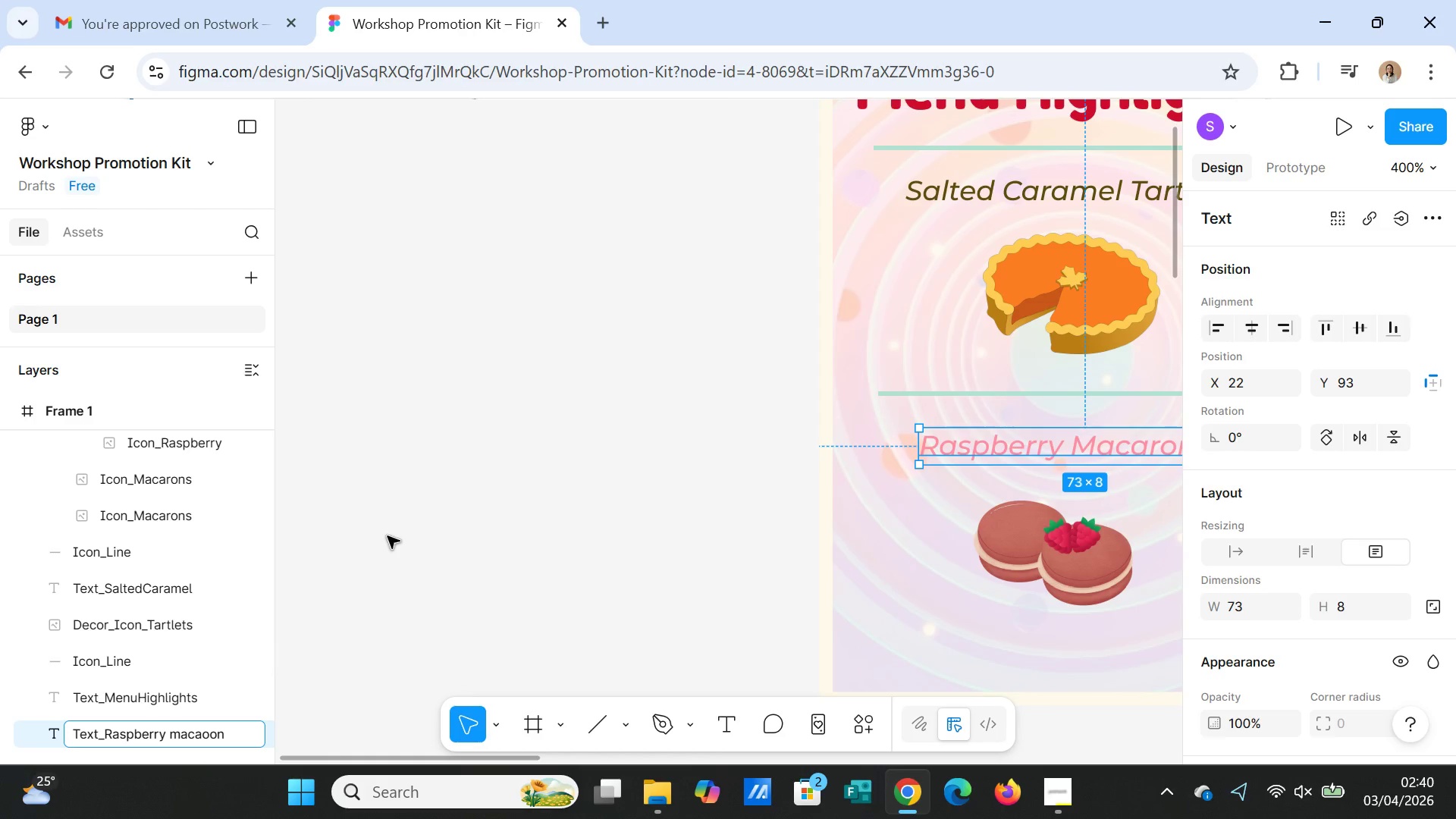 
key(Backspace)
key(Backspace)
key(Backspace)
type(roon)
key(Backspace)
key(Backspace)
type(s)
key(Backspace)
type(ns)
 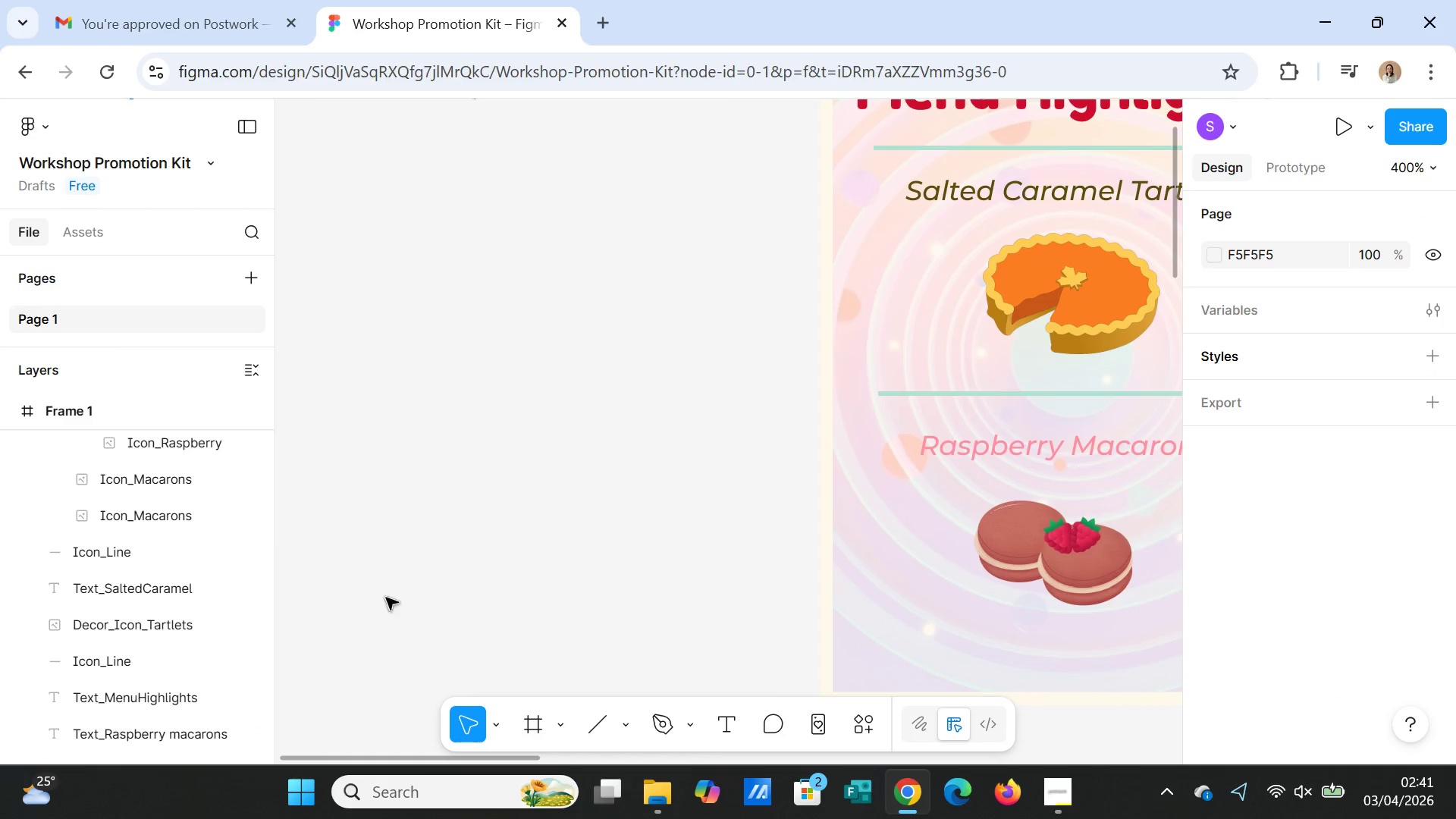 
scroll: coordinate [196, 658], scroll_direction: down, amount: 2.0
 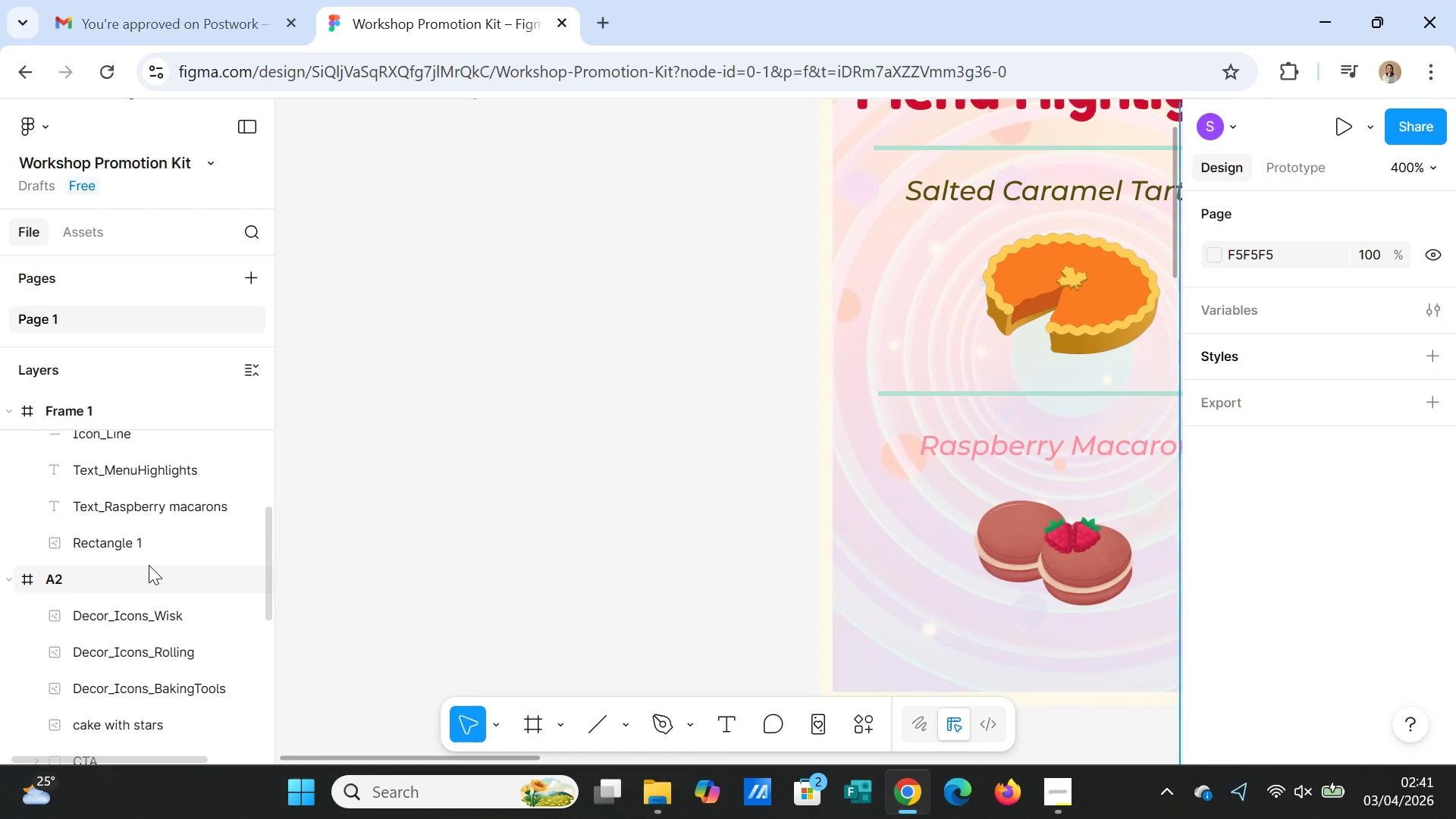 
left_click([133, 544])
 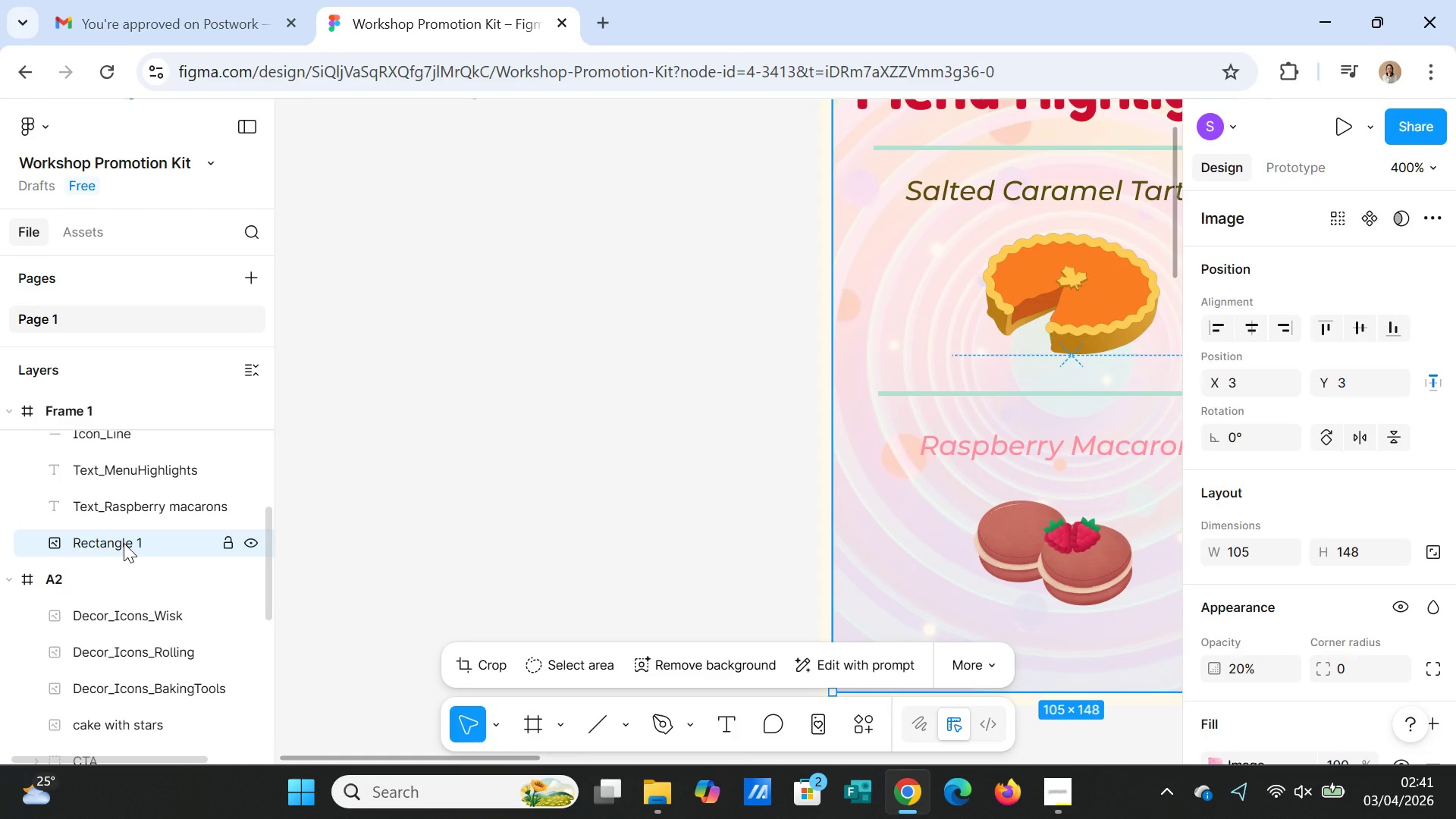 
double_click([124, 543])
 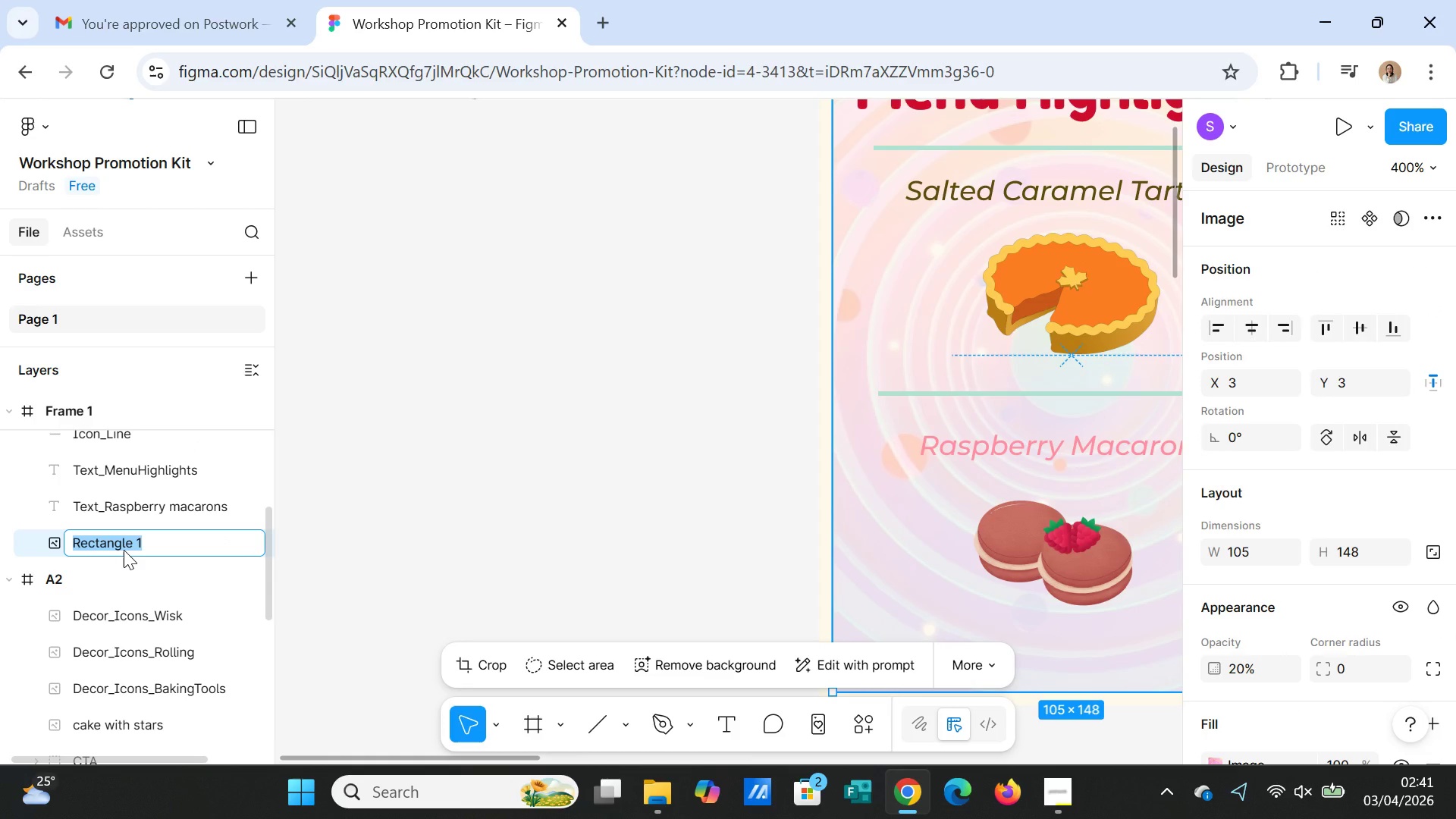 
type(bg)
key(Backspace)
key(Backspace)
type(BG)
 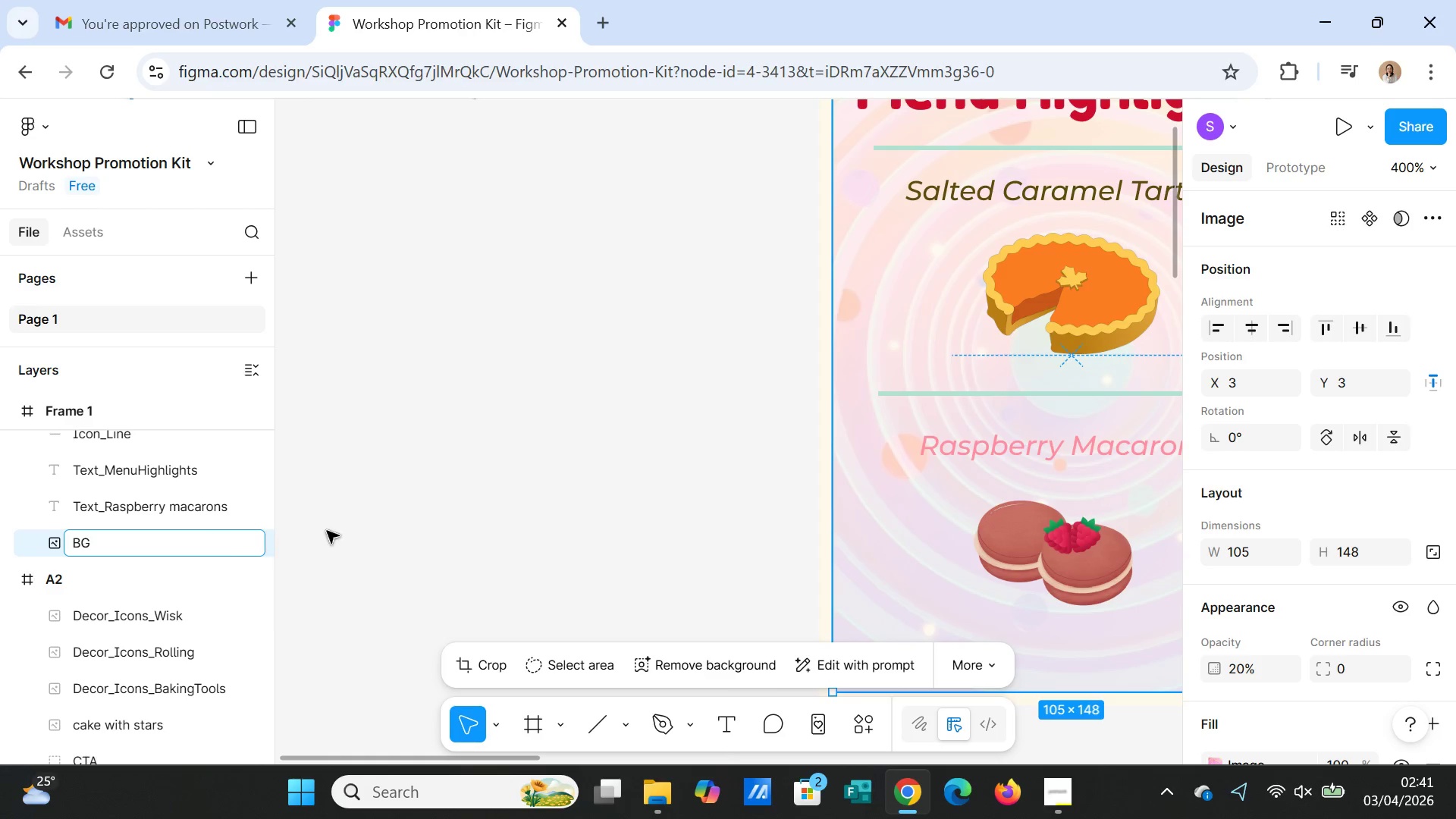 
left_click([373, 490])
 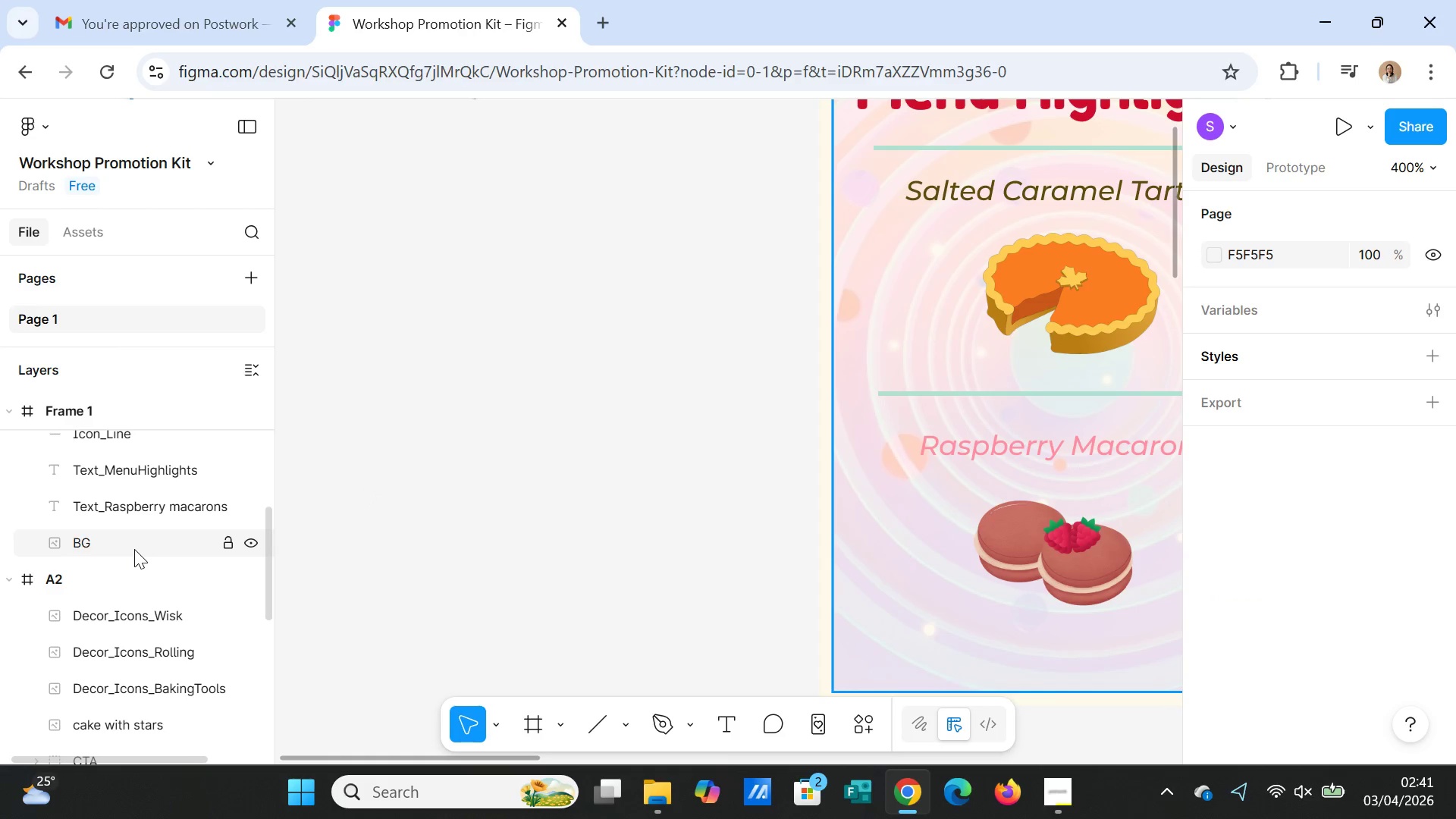 
scroll: coordinate [142, 573], scroll_direction: up, amount: 4.0
 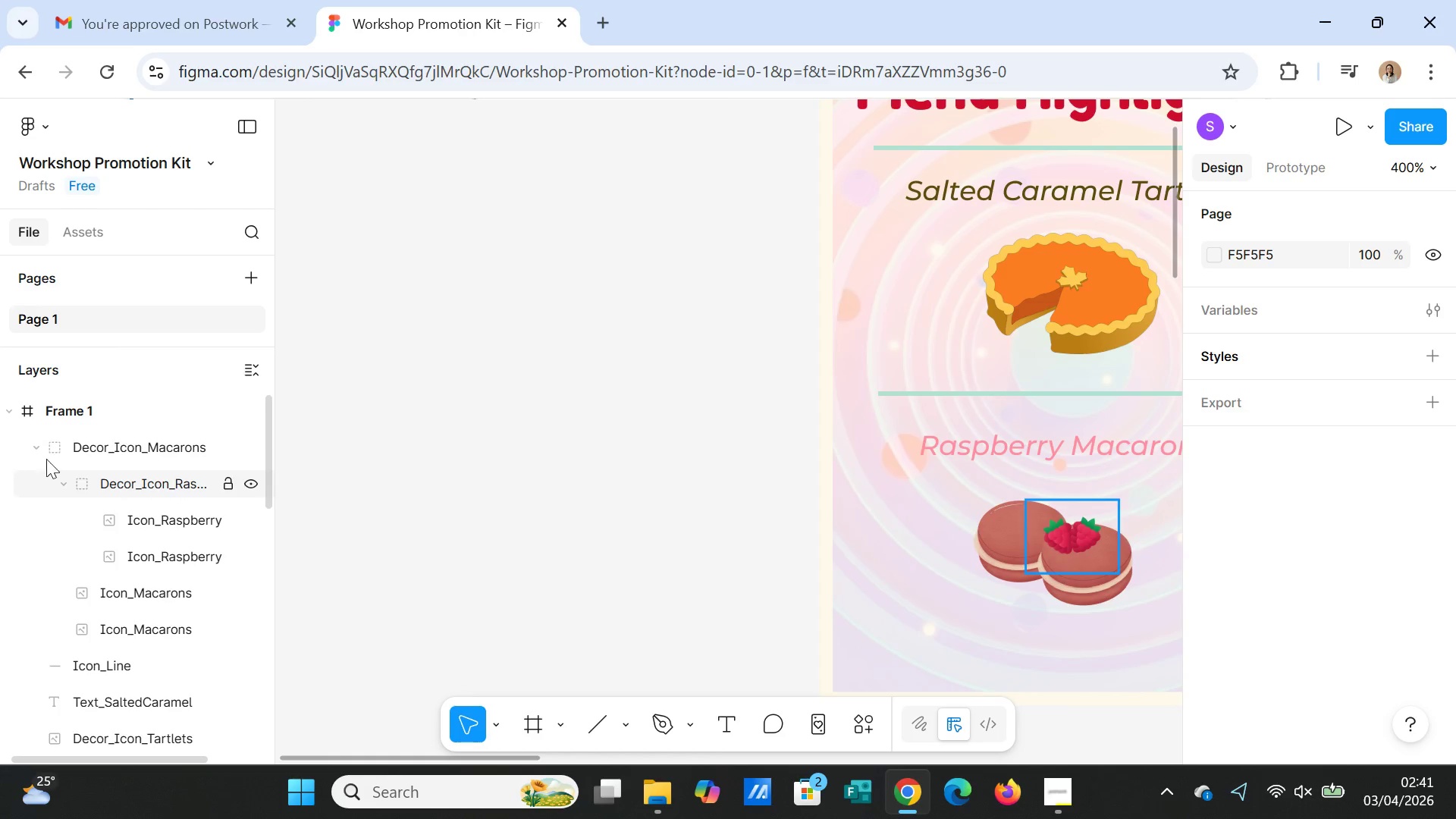 
left_click([39, 447])
 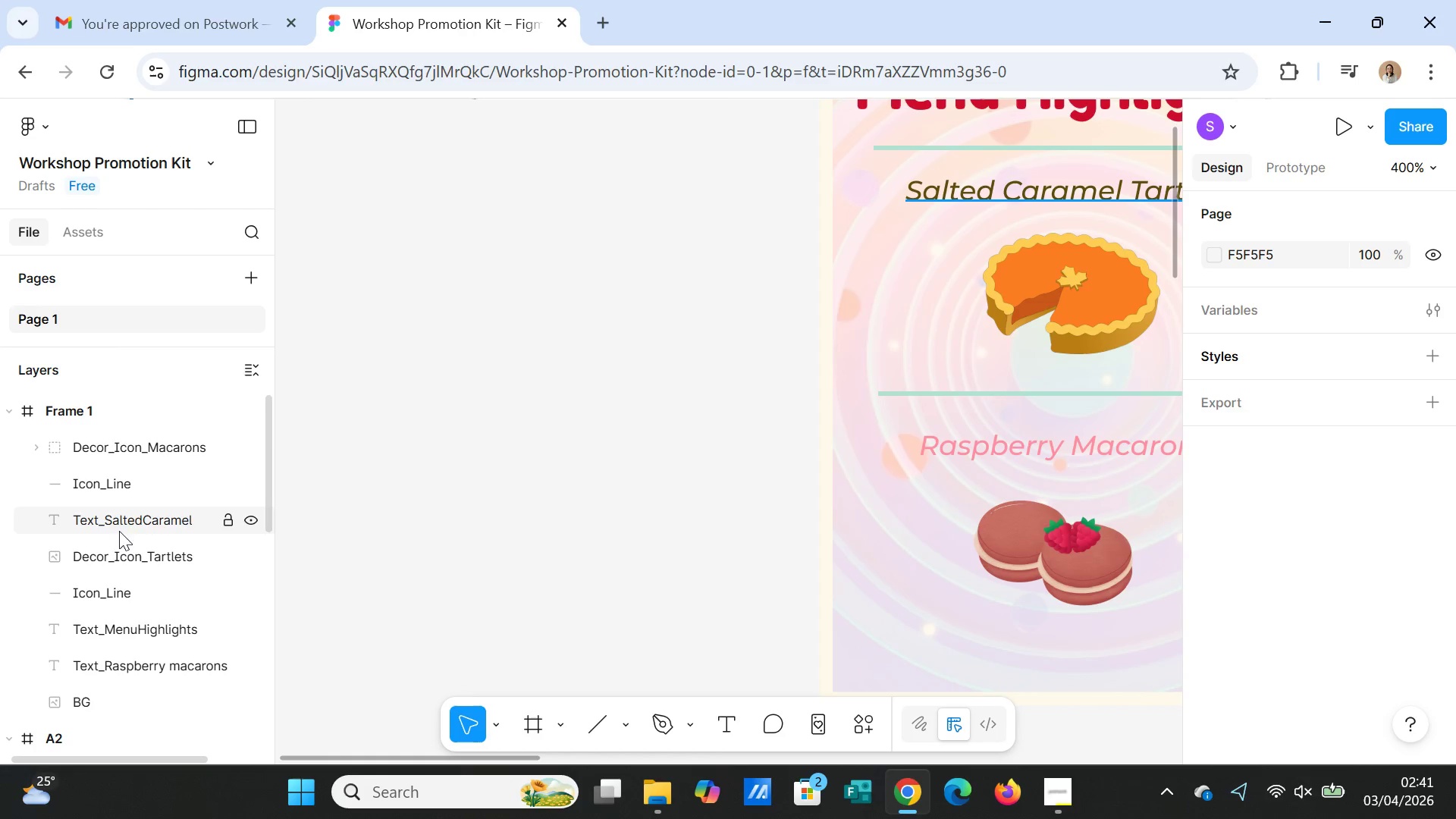 
scroll: coordinate [263, 526], scroll_direction: down, amount: 3.0
 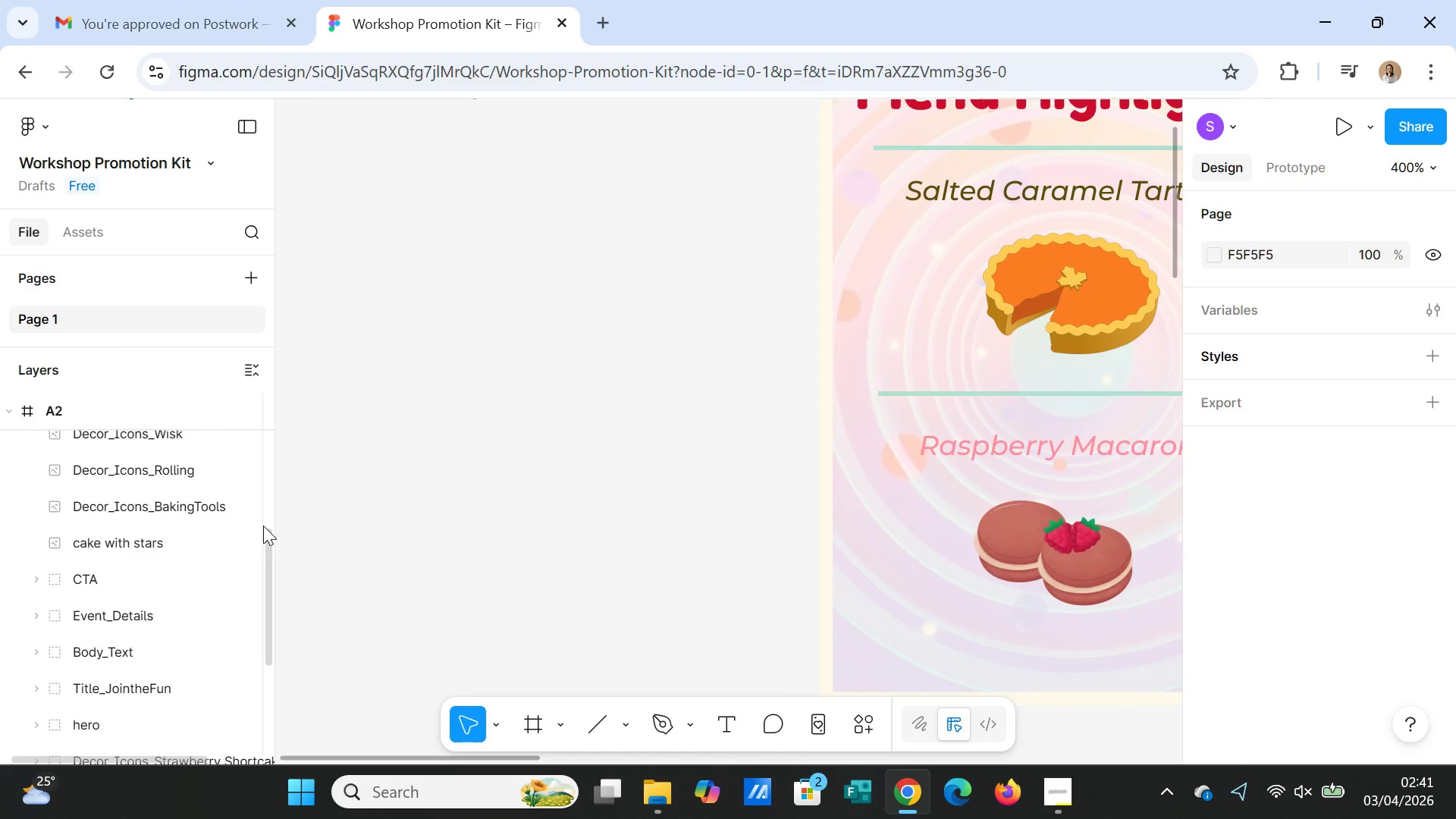 
scroll: coordinate [954, 394], scroll_direction: up, amount: 10.0
 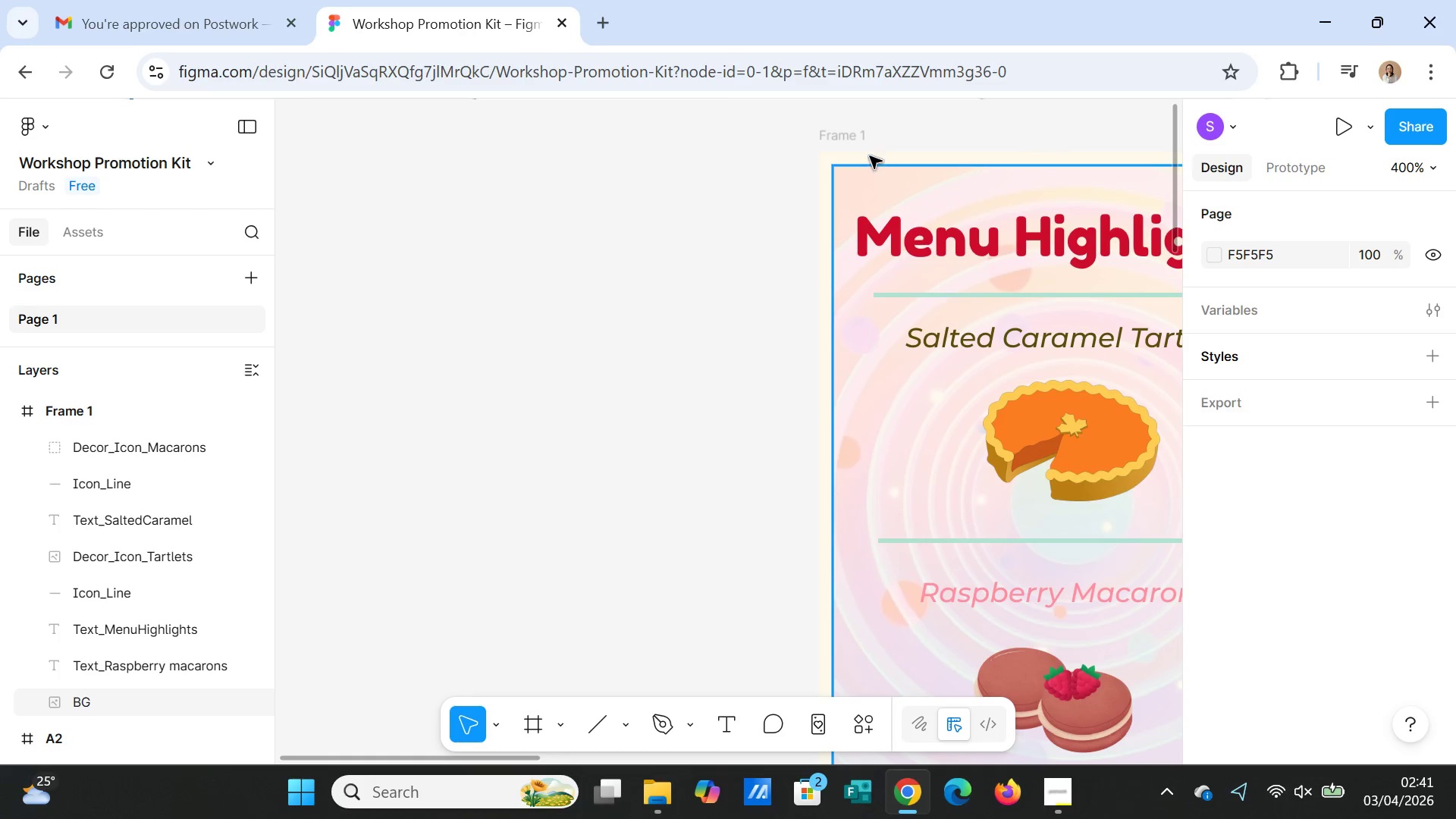 
left_click([869, 134])
 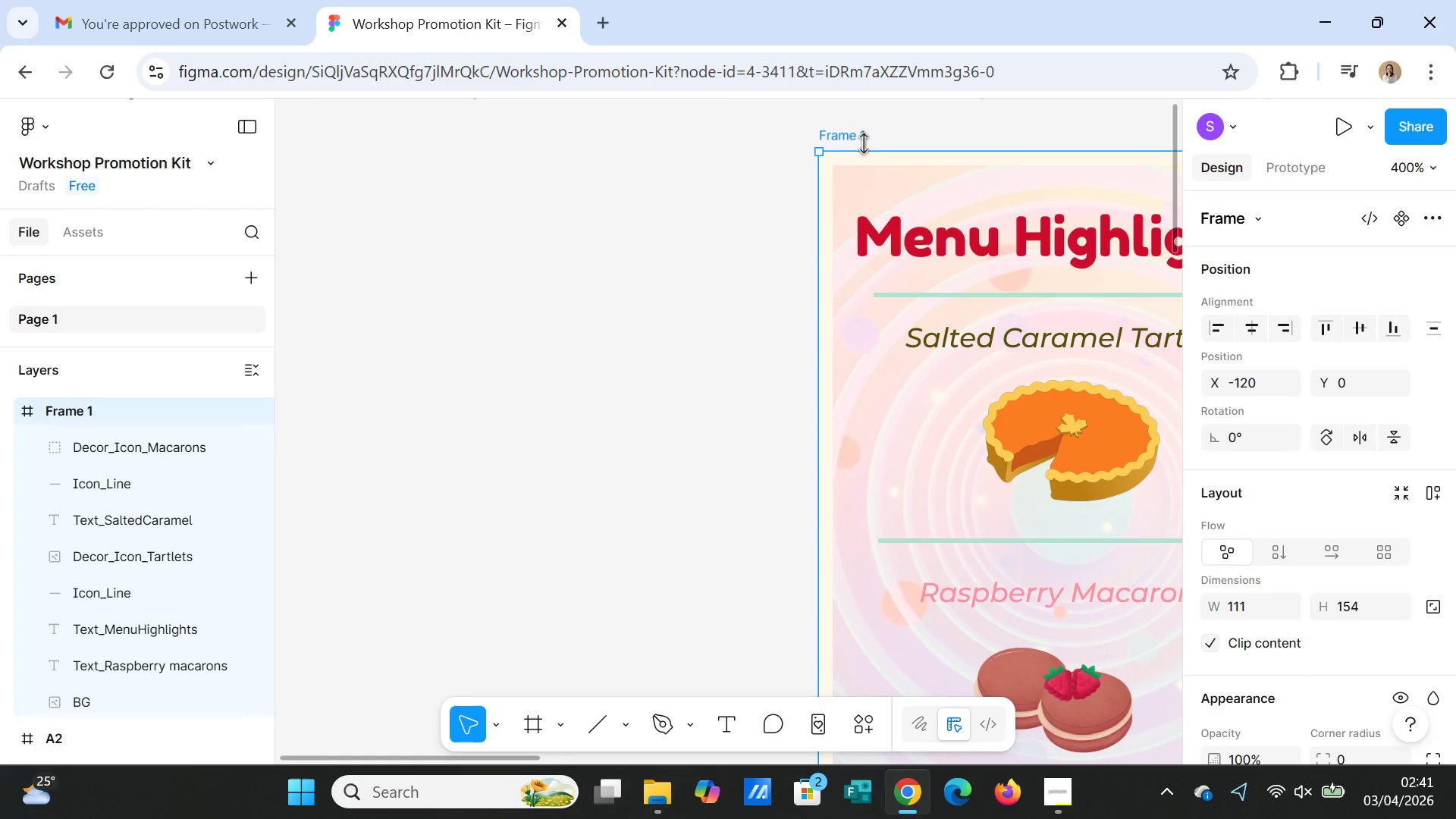 
left_click([863, 143])
 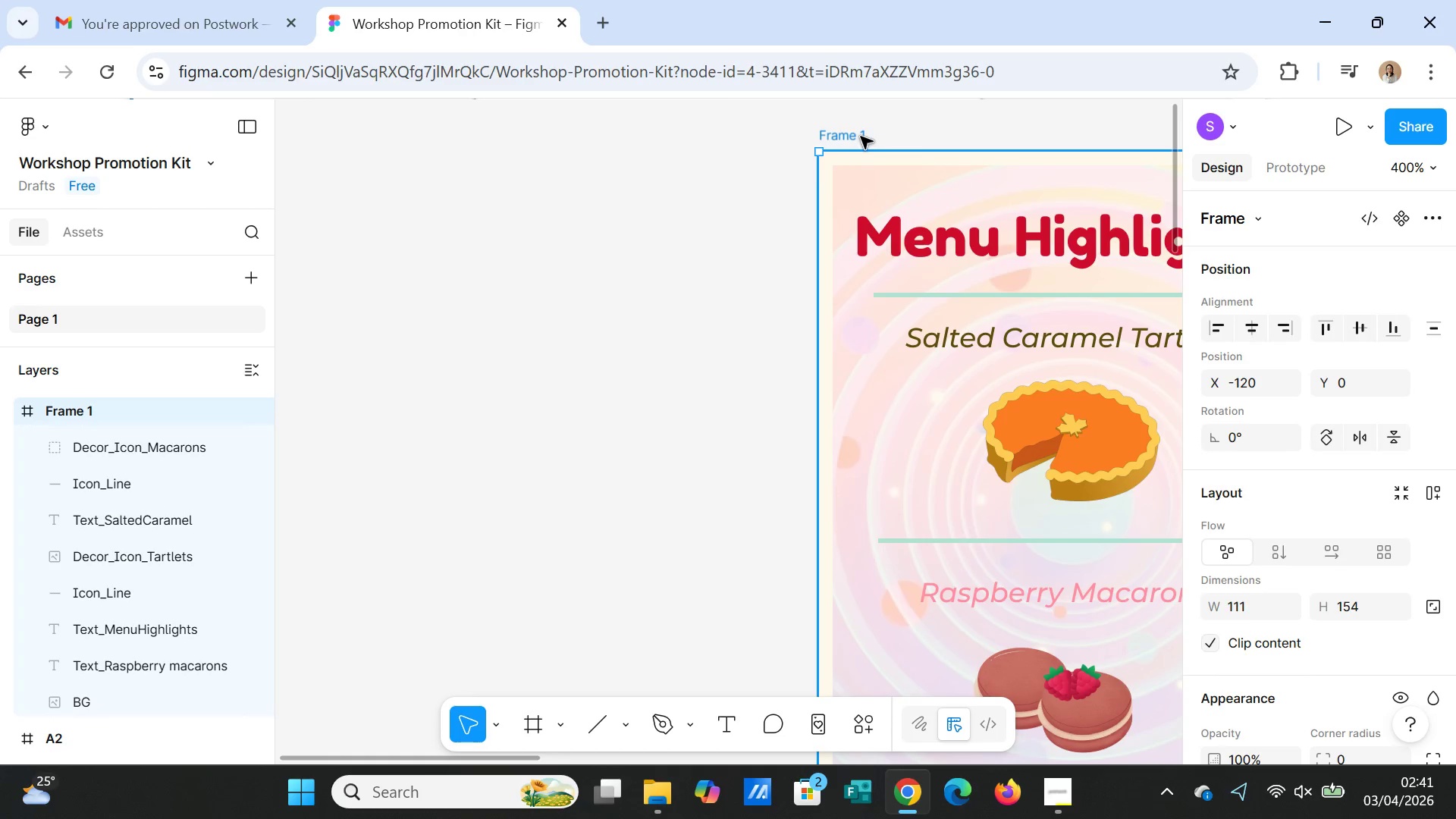 
double_click([861, 136])
 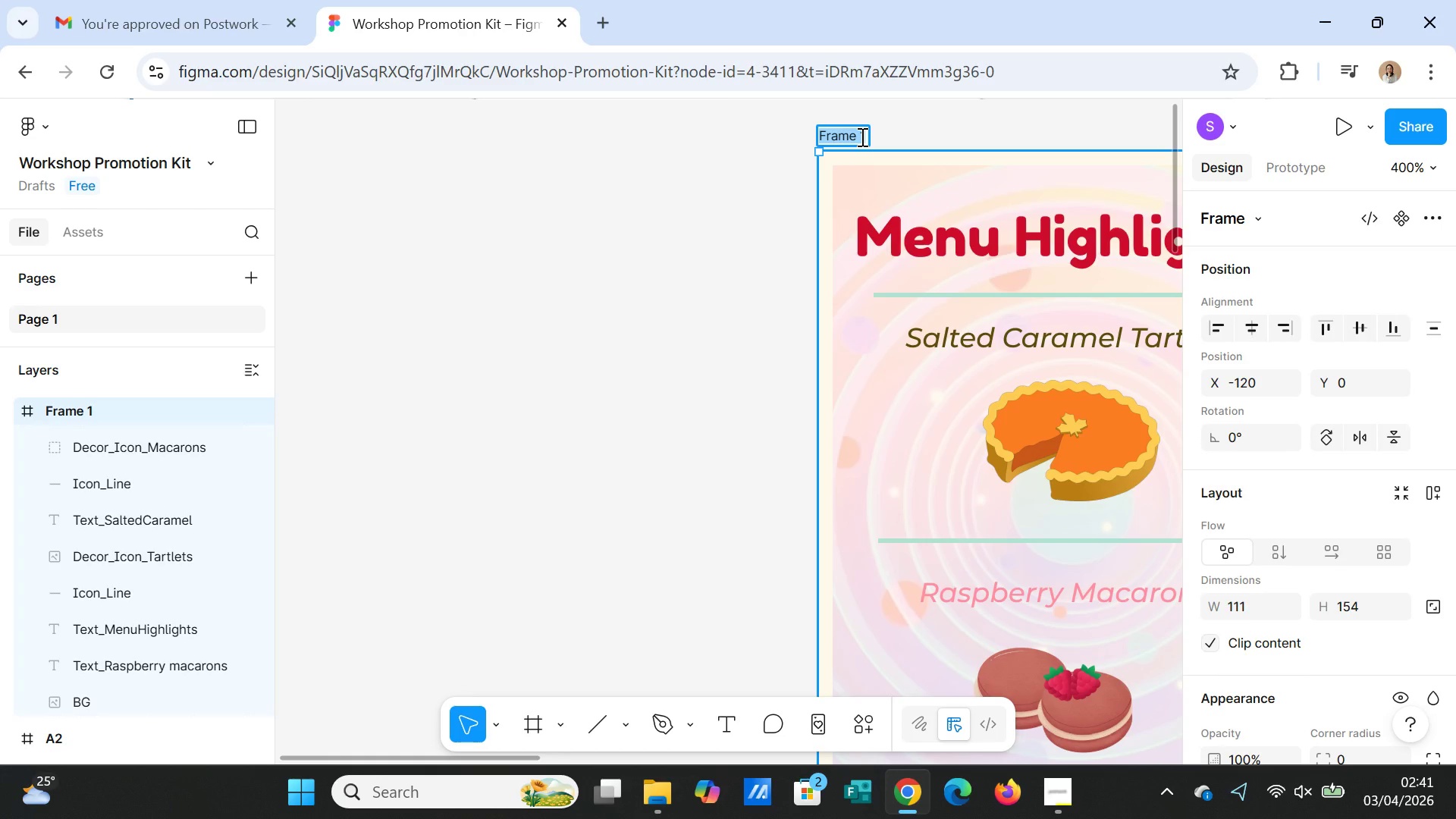 
type(A6)
 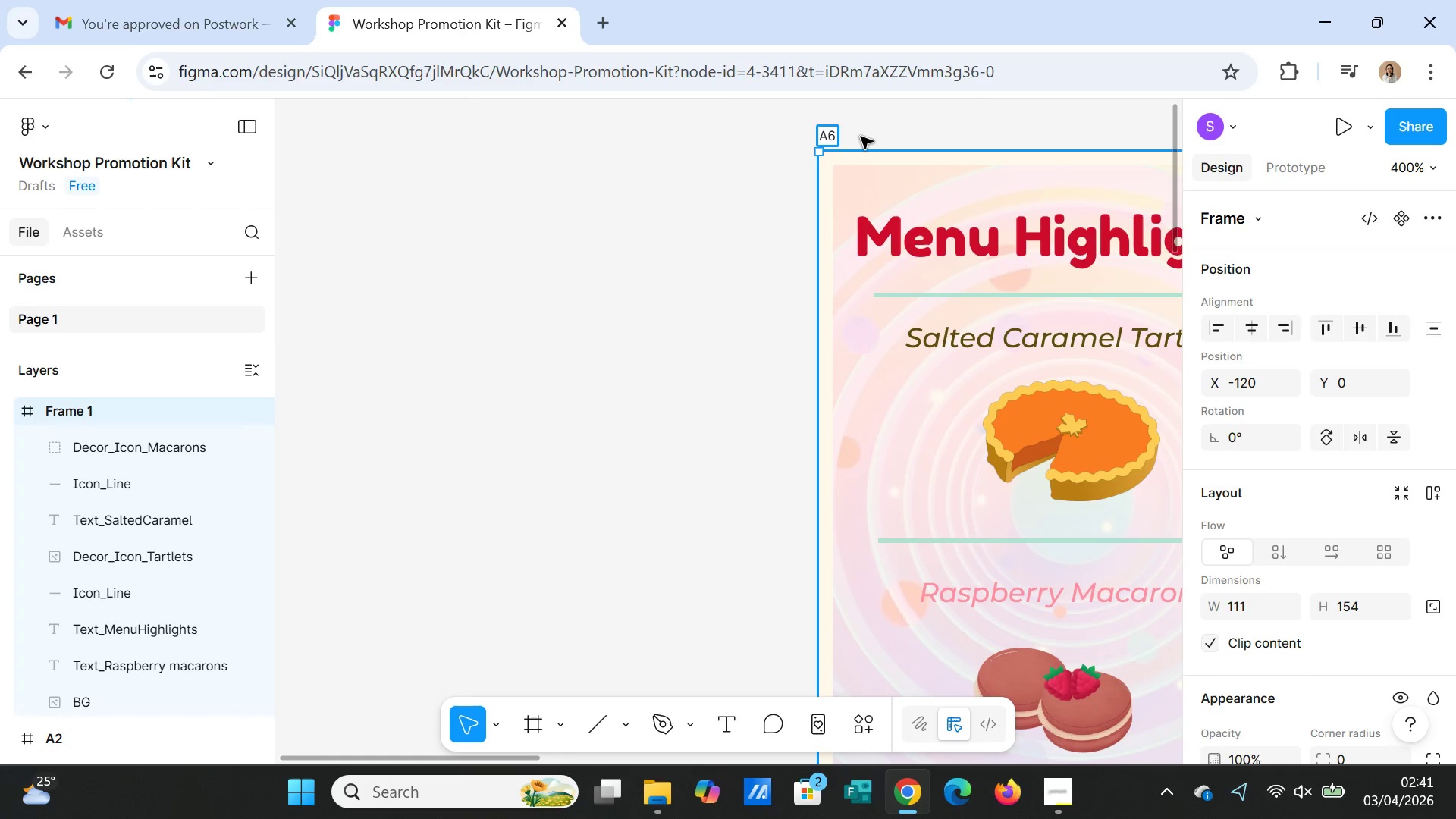 
wait(9.69)
 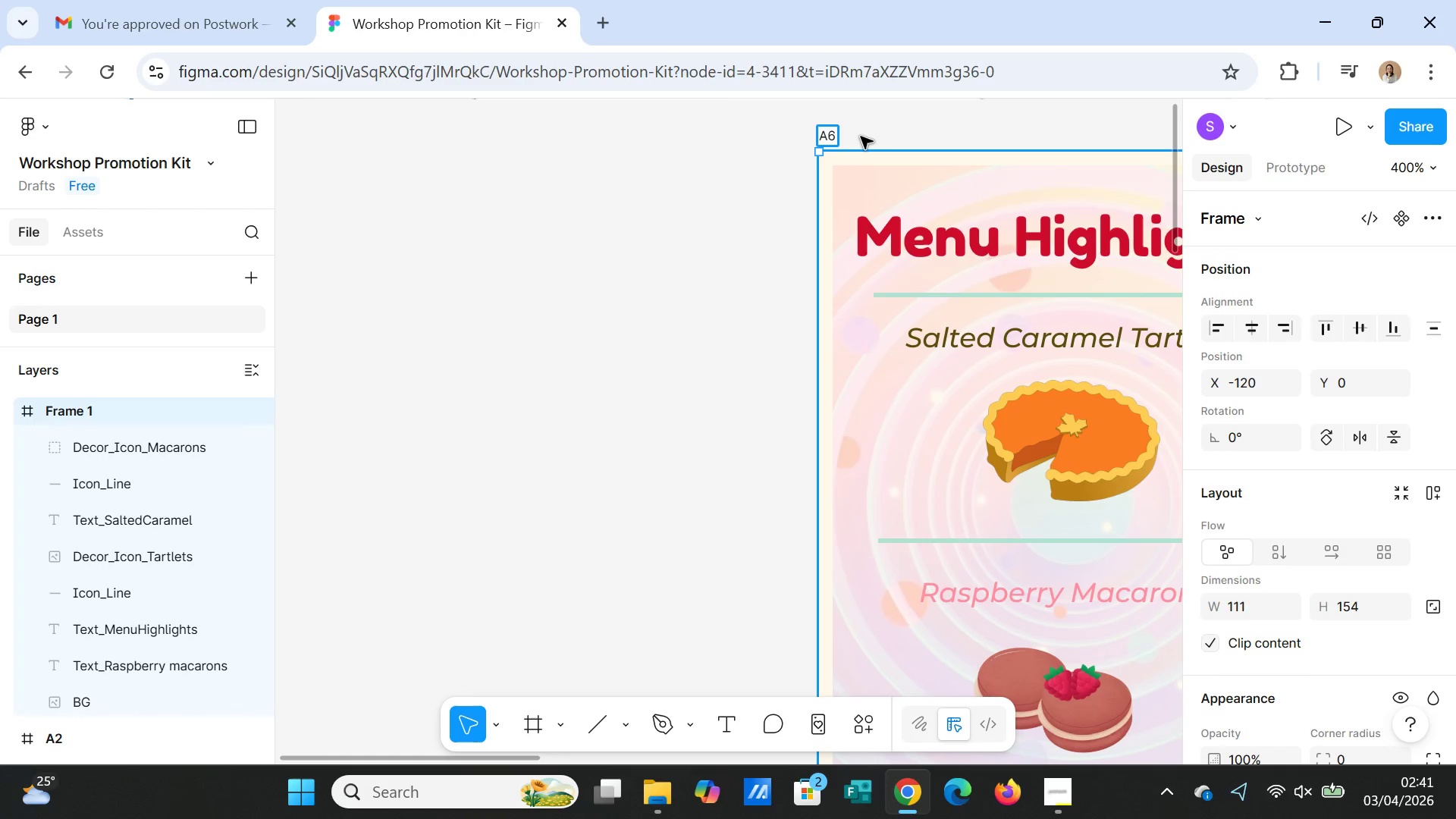 
type(Front)
 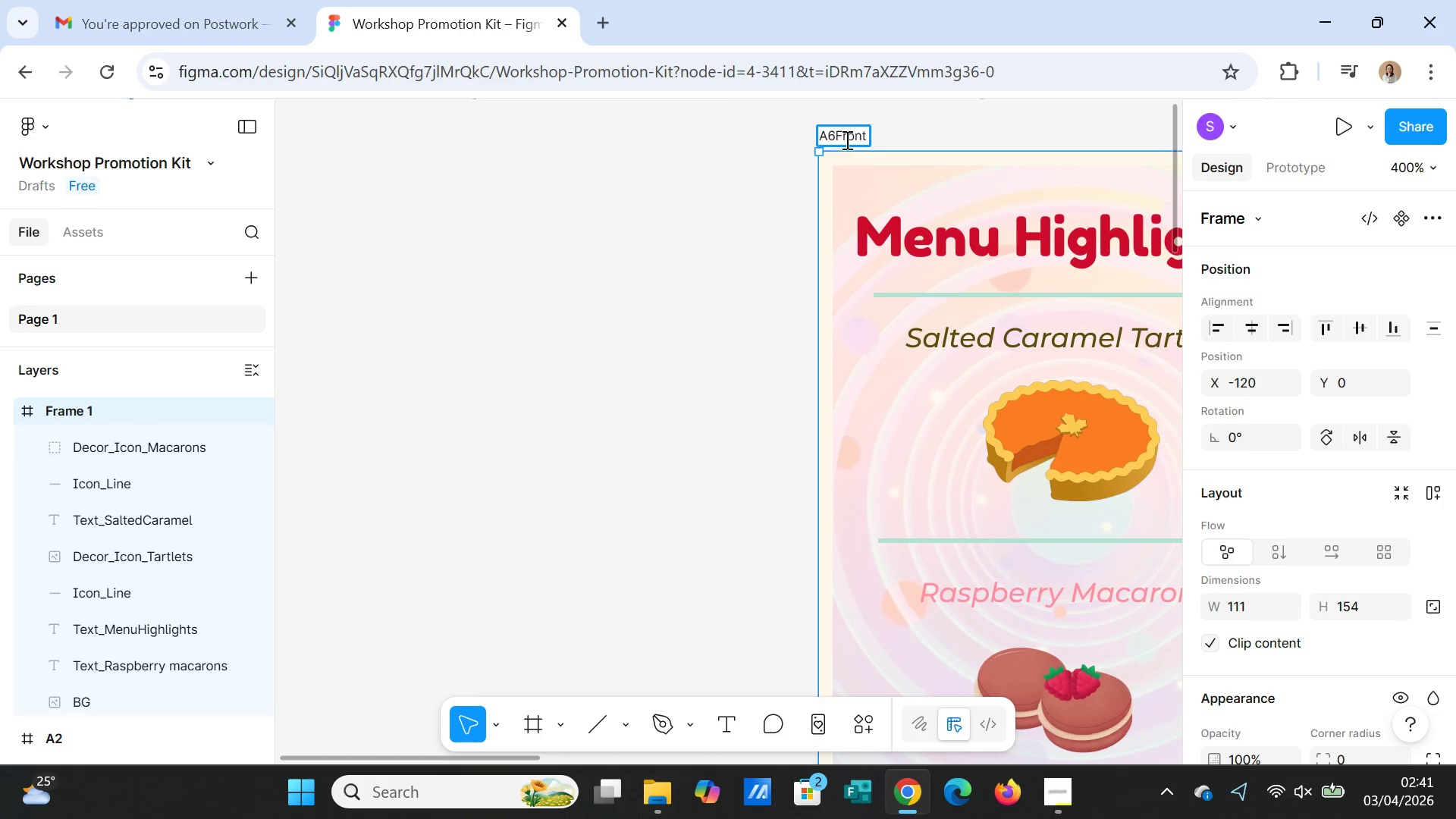 
left_click([839, 143])
 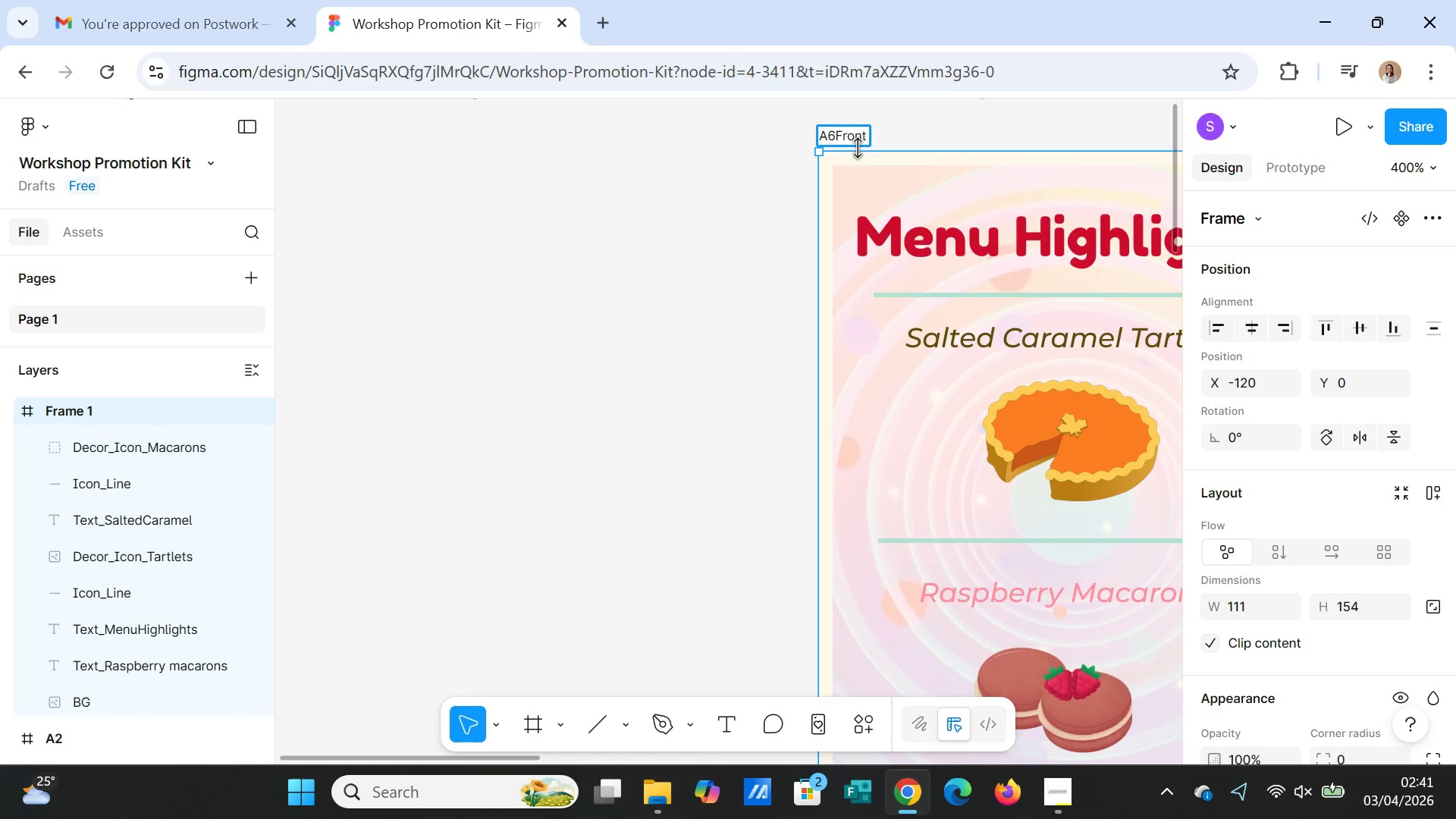 
key(Shift+Minus)
 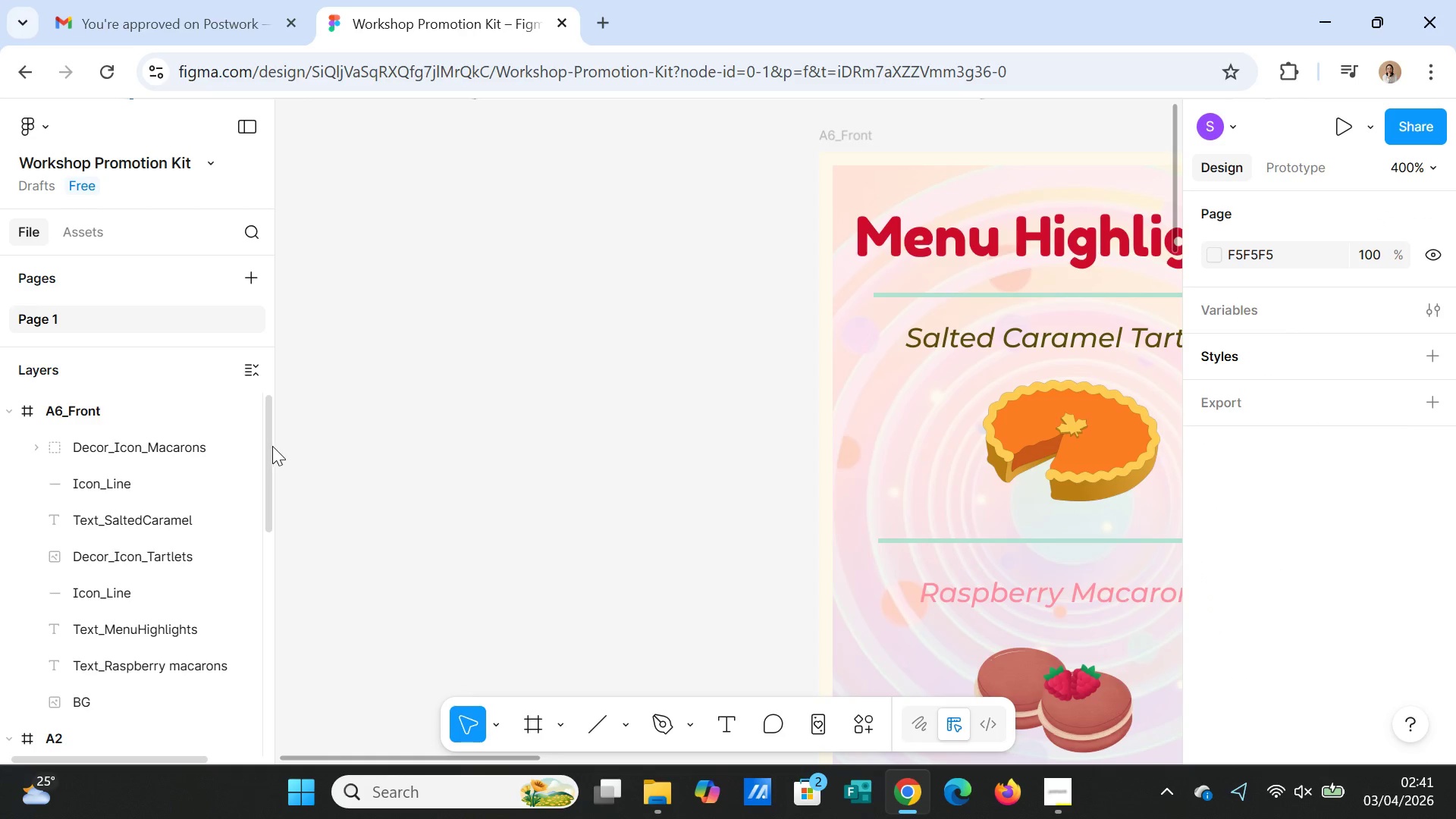 
left_click([111, 416])
 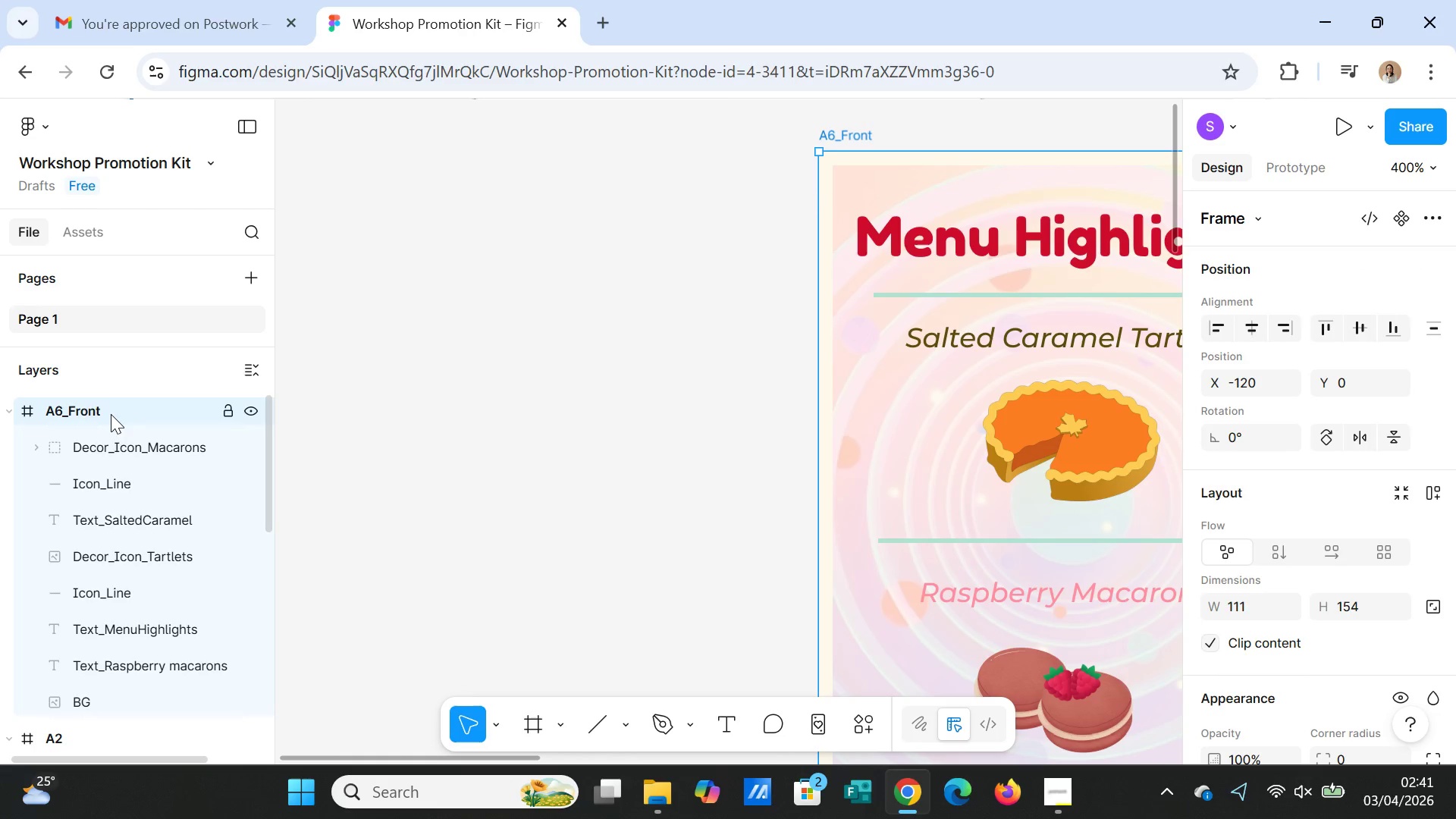 
key(Control+D)
 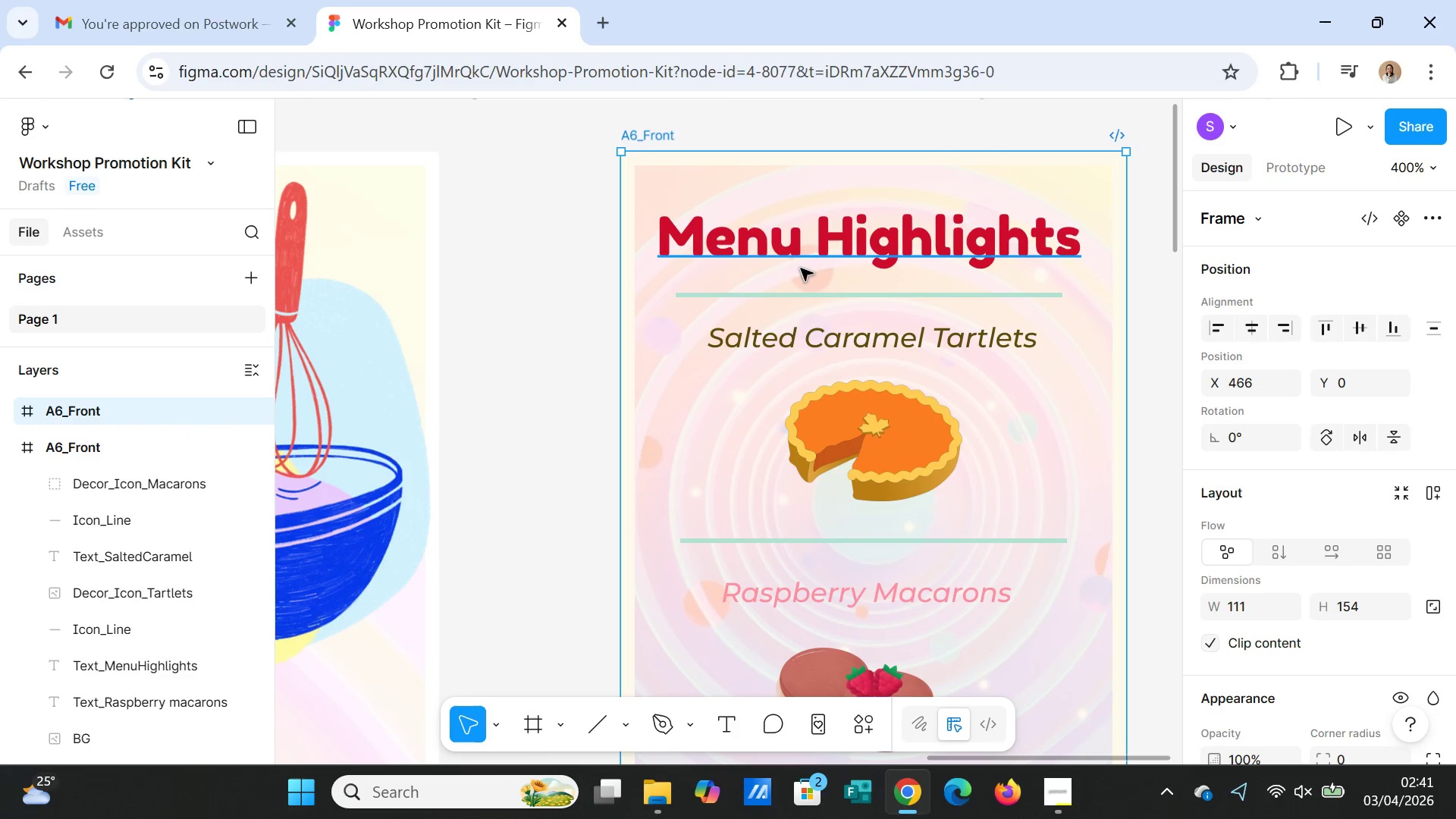 
left_click([1148, 358])
 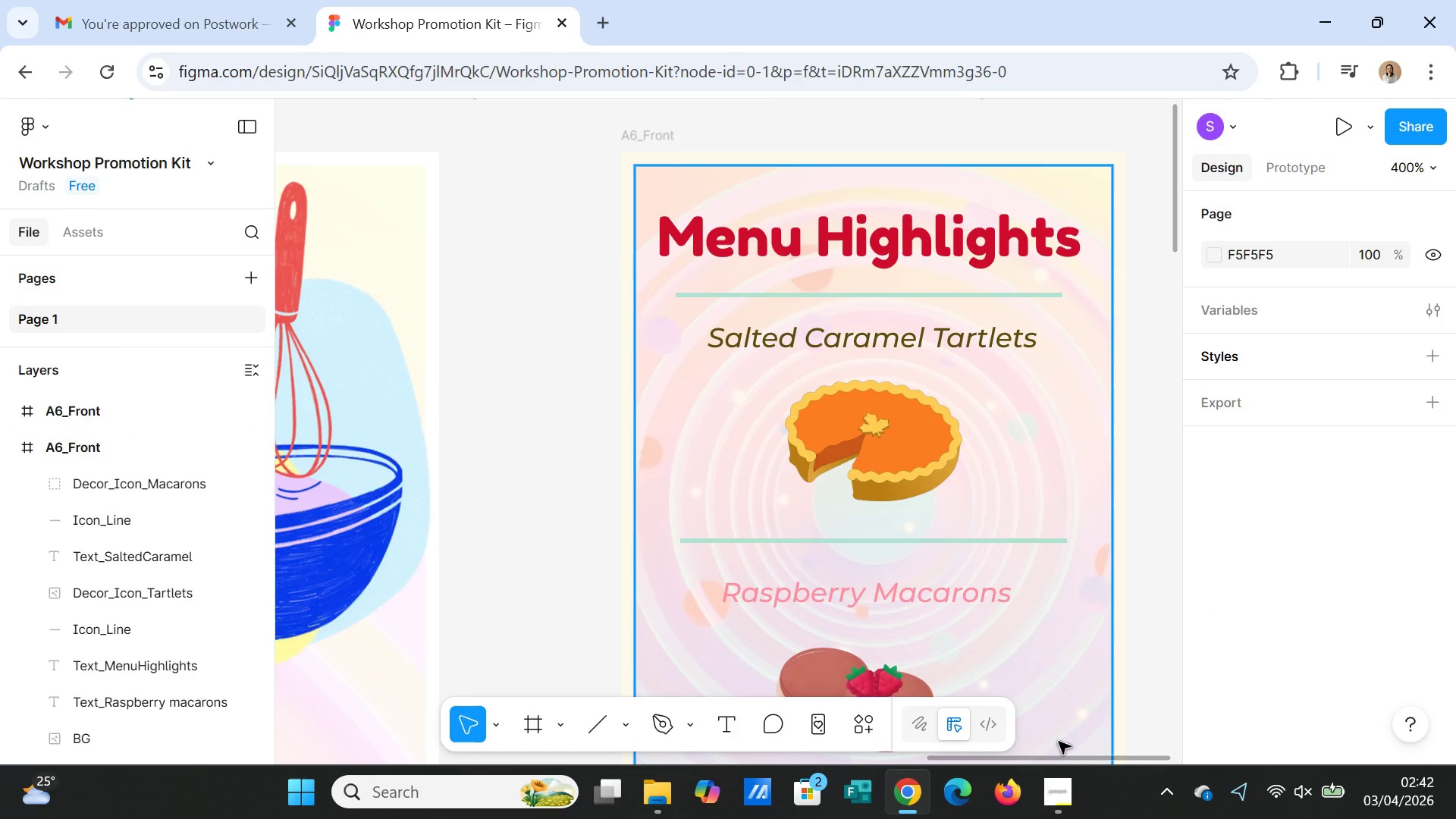 
left_click_drag(start_coordinate=[1051, 761], to_coordinate=[957, 762])
 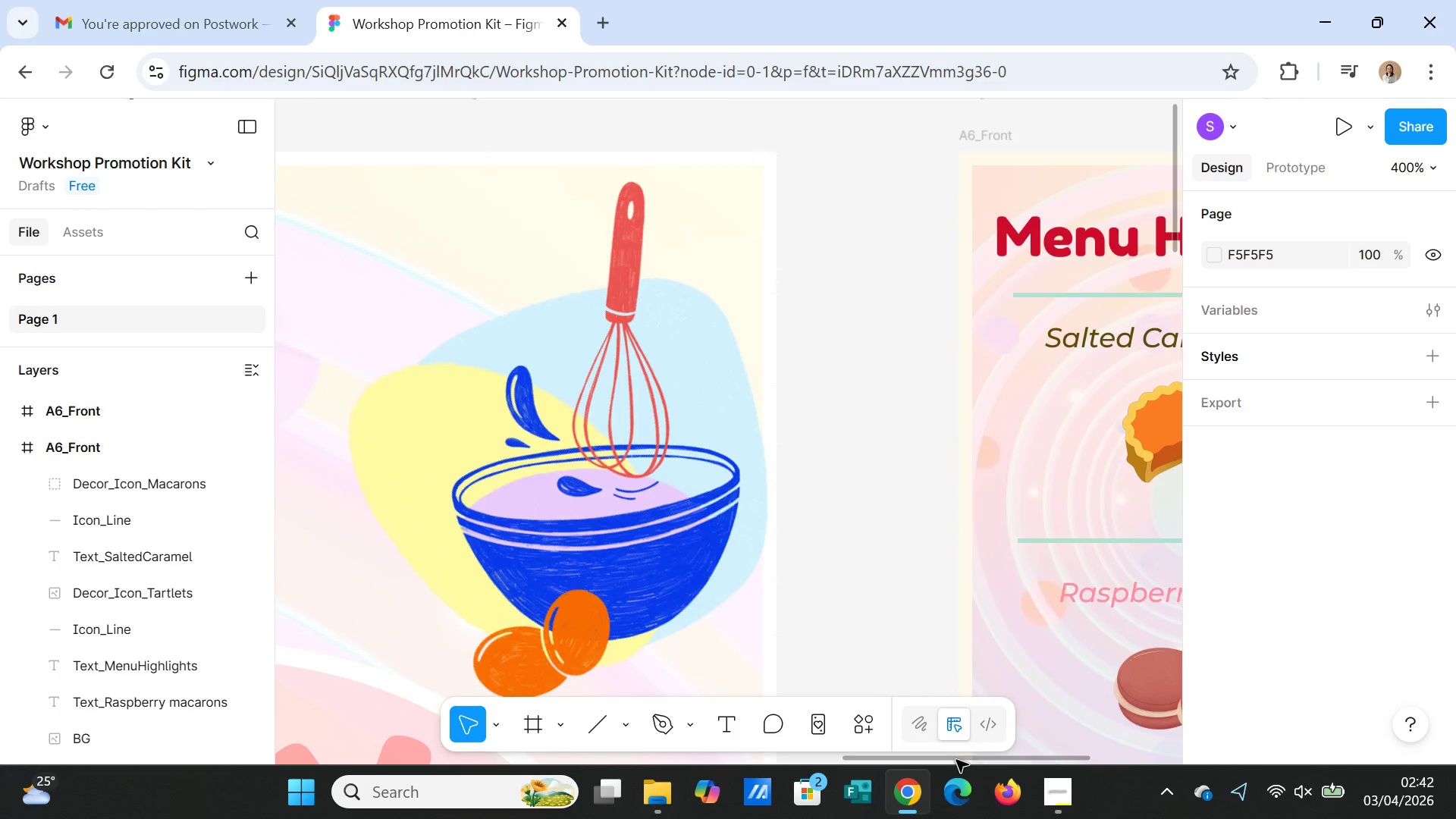 
key(Minus)
 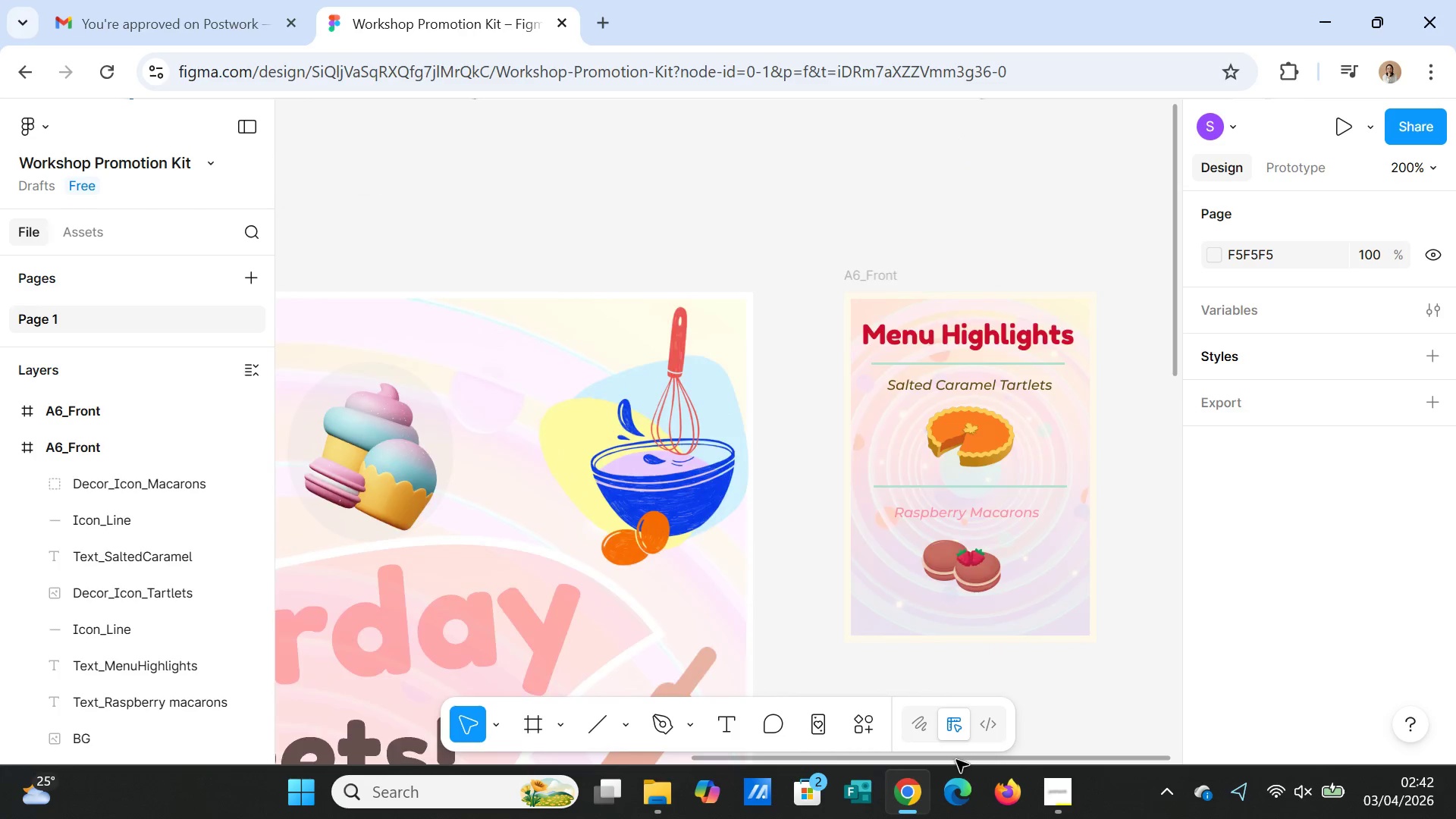 
key(Minus)
 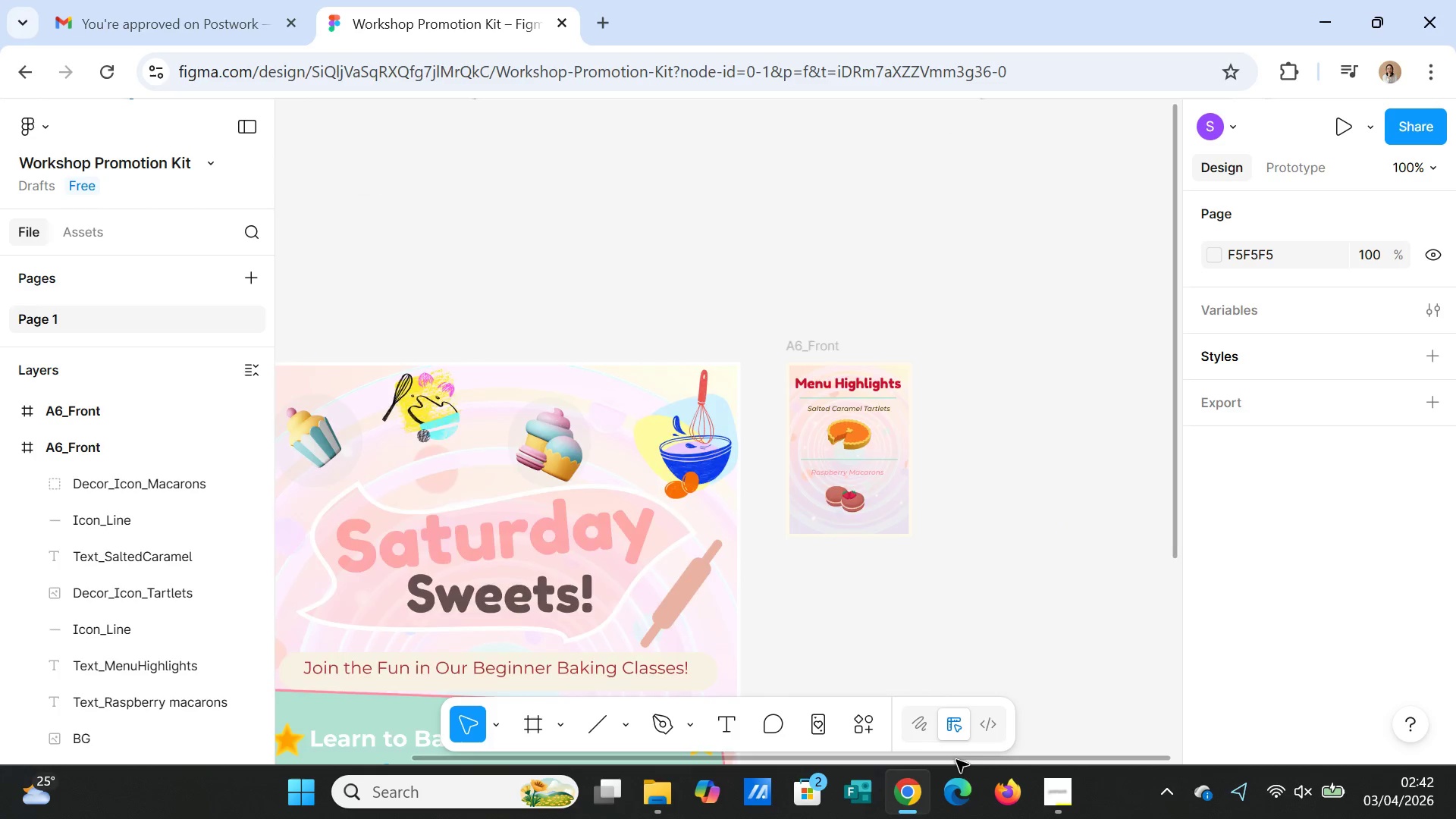 
key(Minus)
 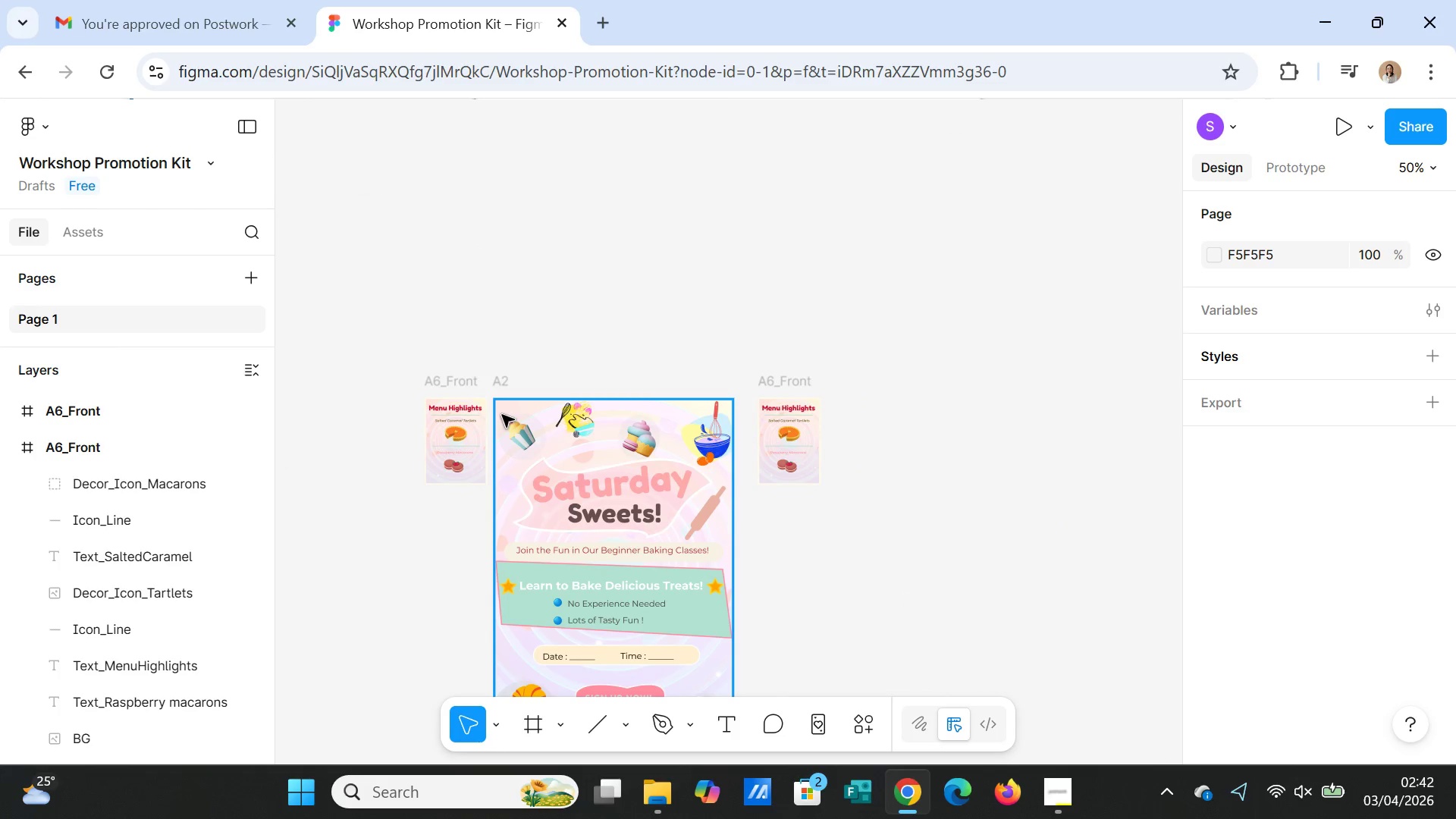 
scroll: coordinate [133, 573], scroll_direction: down, amount: 3.0
 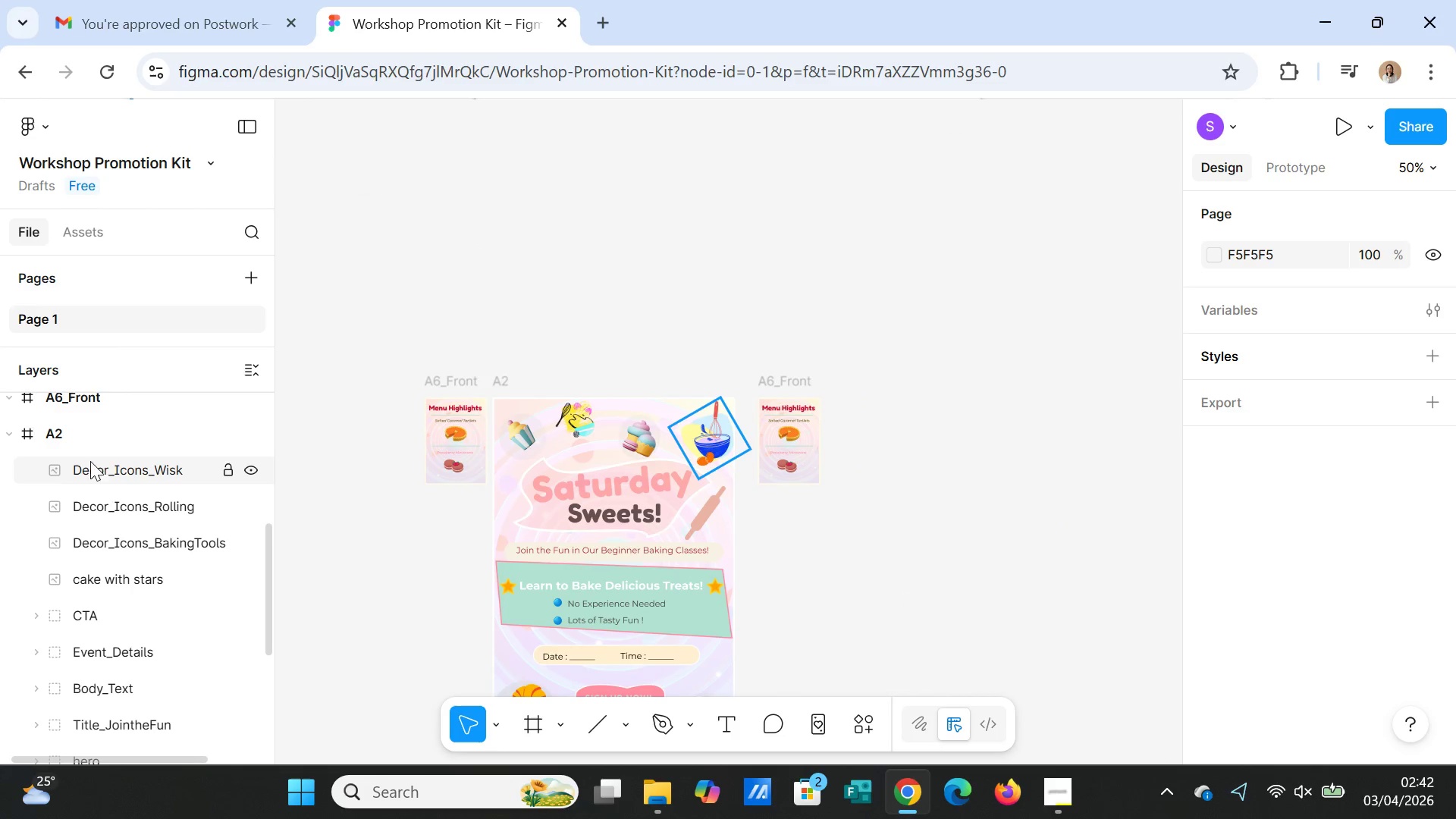 
left_click([80, 437])
 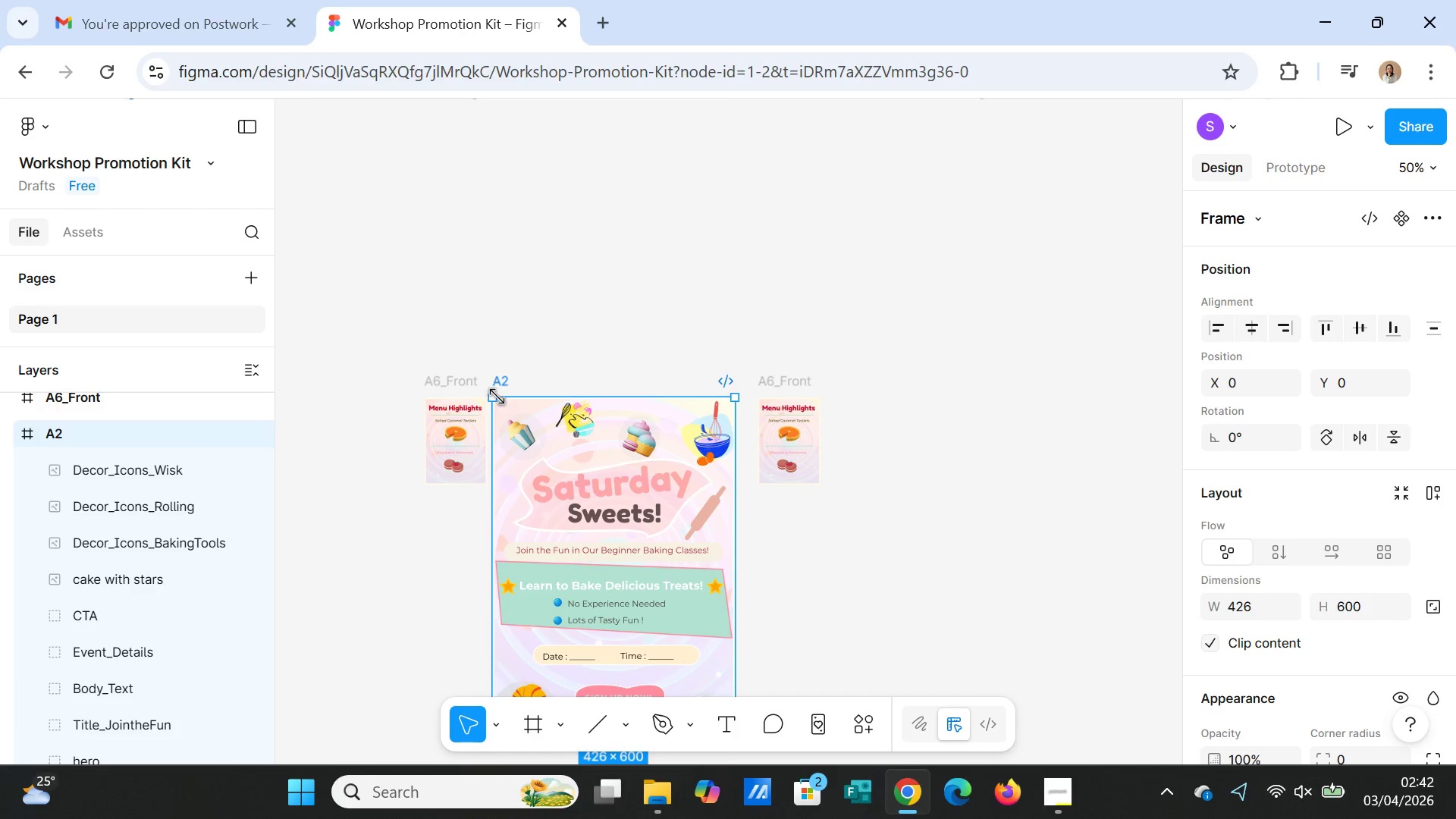 
wait(10.31)
 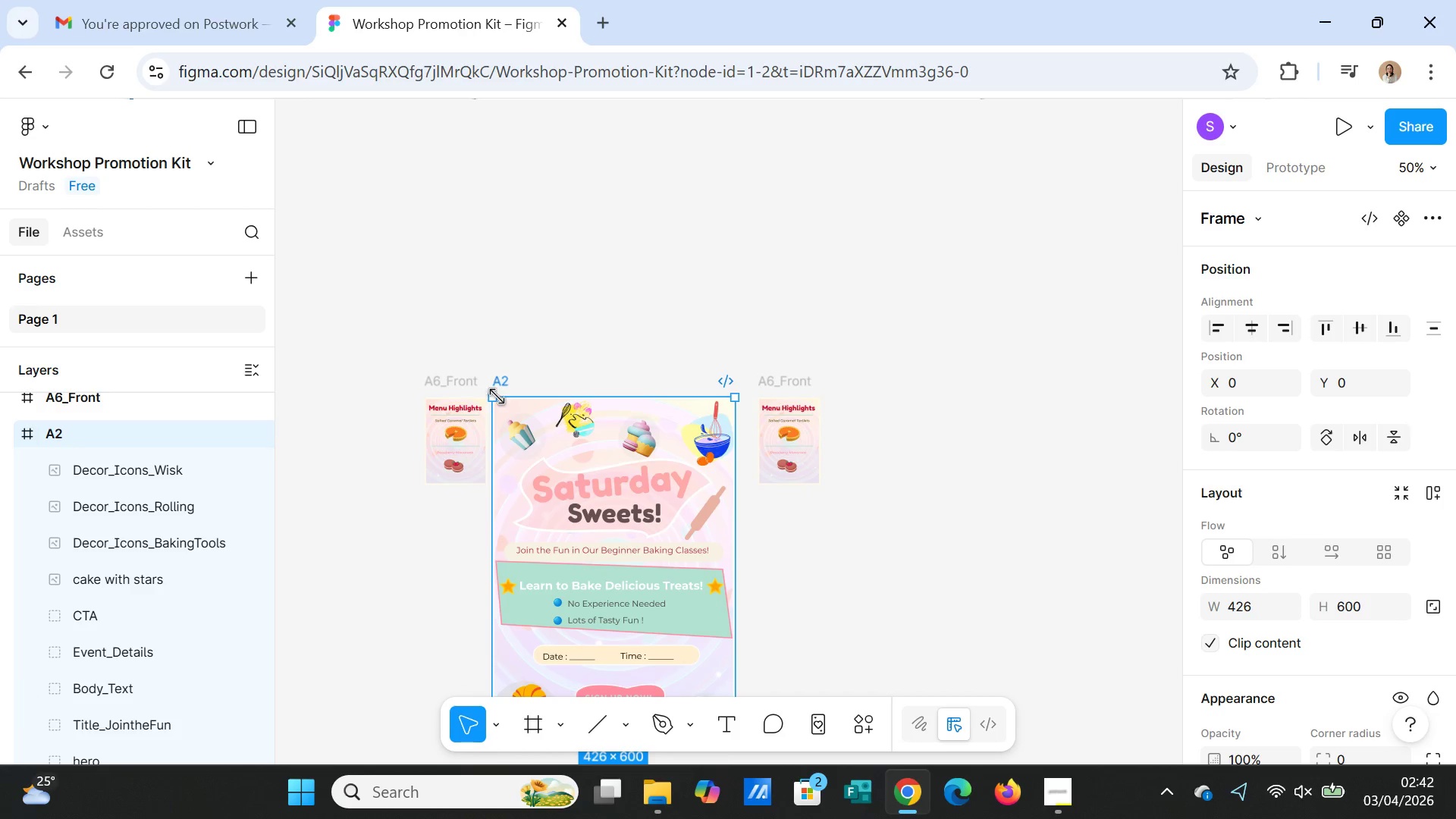 
left_click_drag(start_coordinate=[660, 407], to_coordinate=[981, 398])
 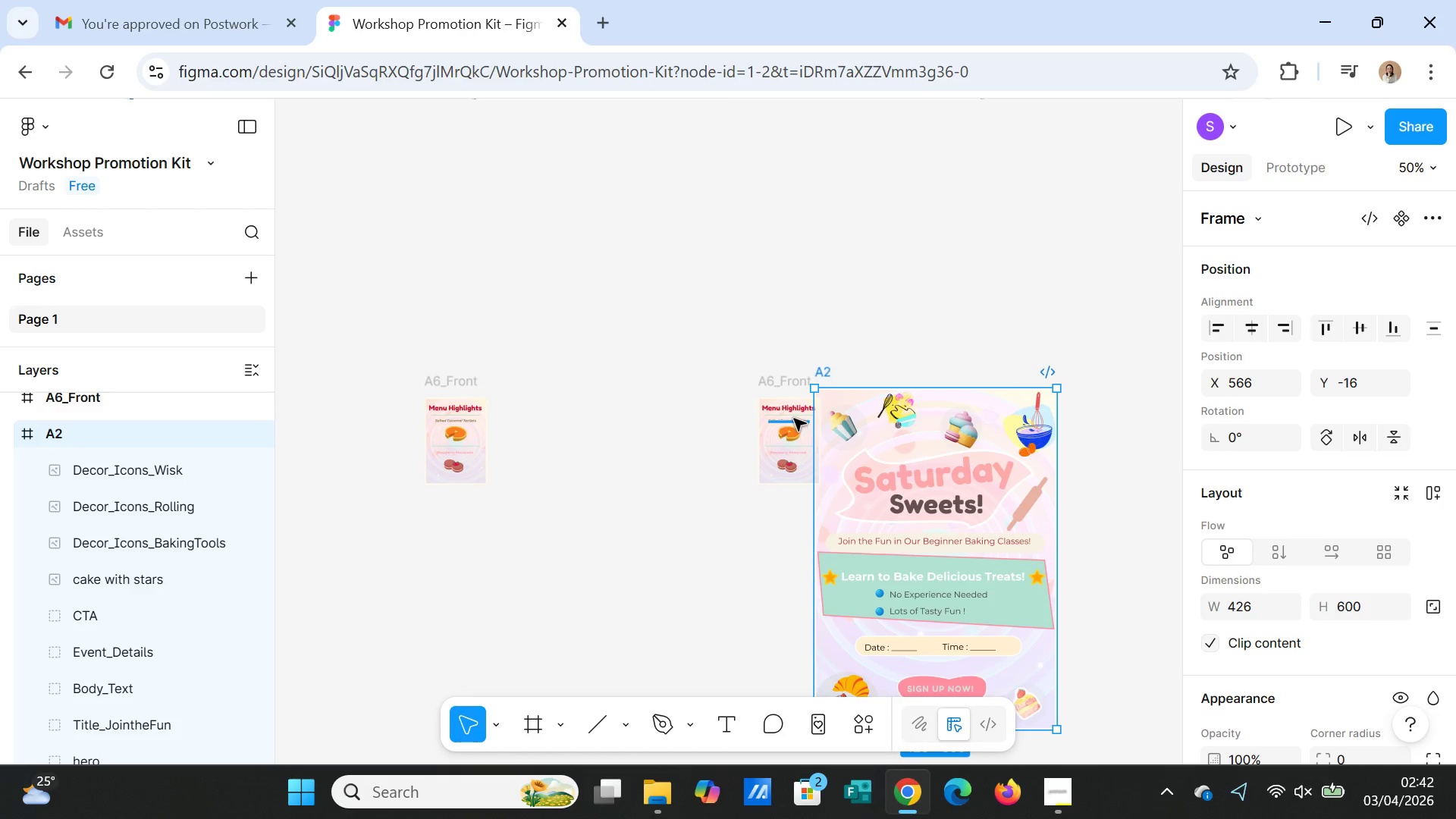 
left_click([791, 419])
 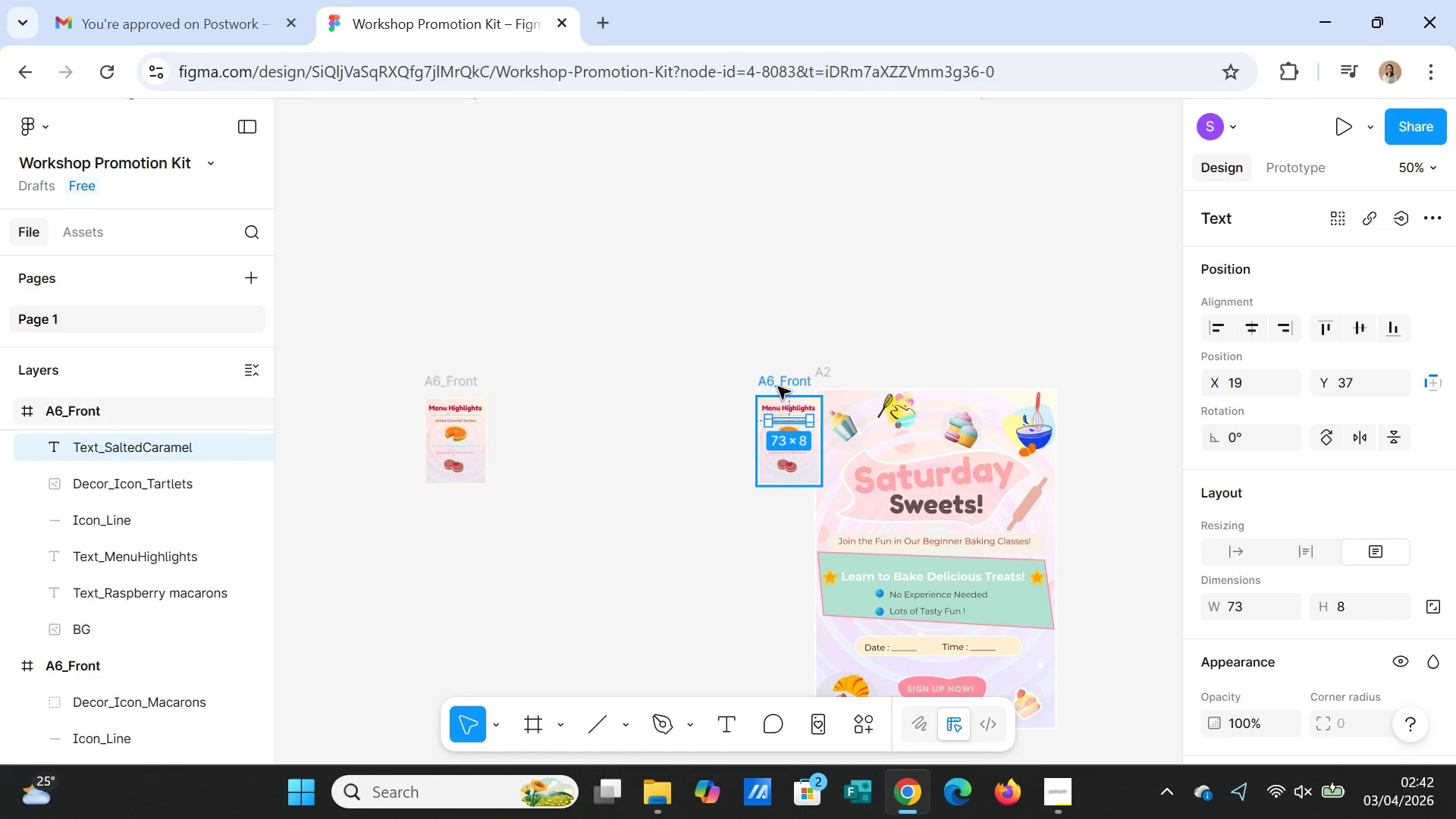 
left_click([778, 384])
 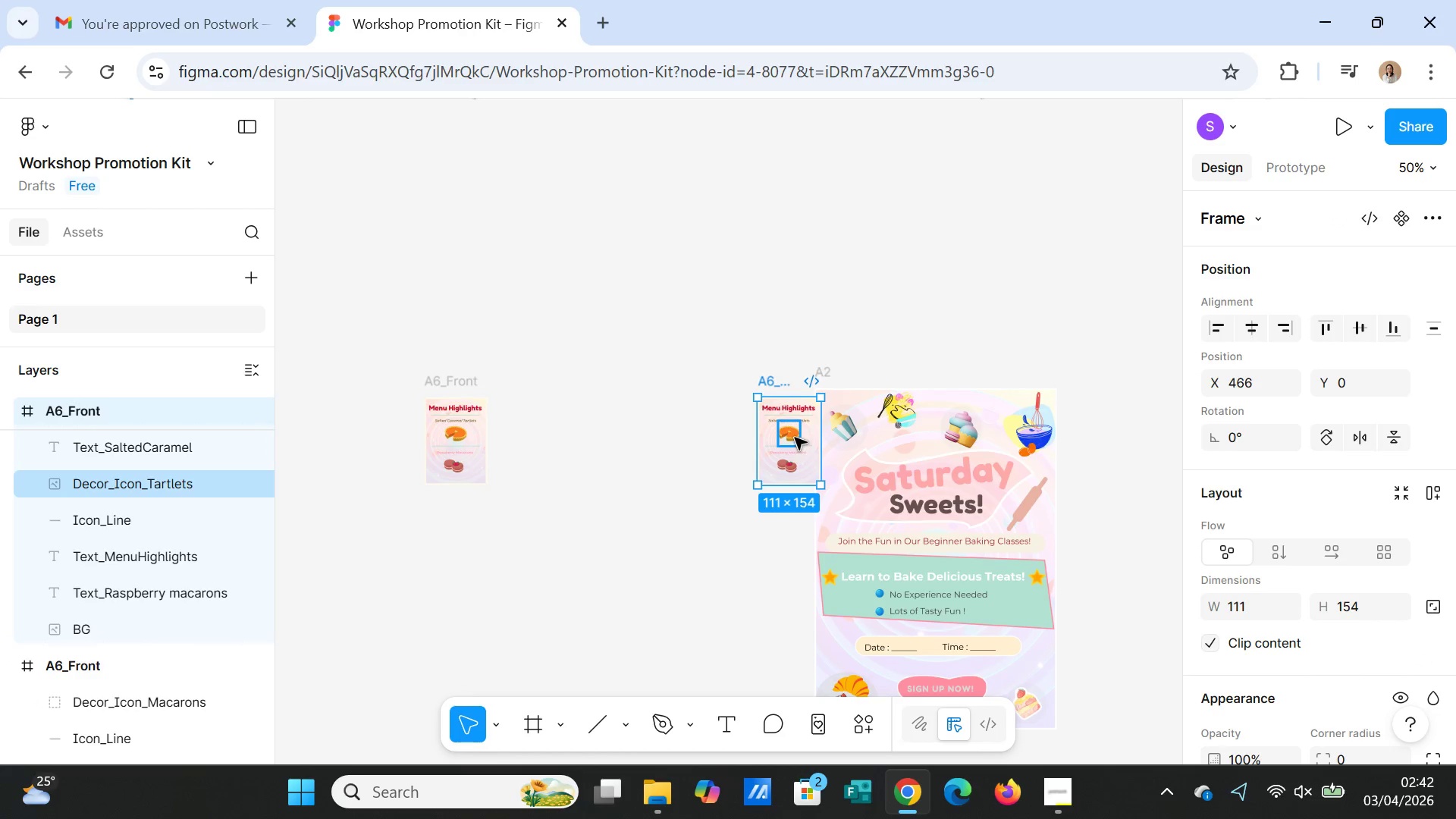 
left_click_drag(start_coordinate=[783, 404], to_coordinate=[564, 428])
 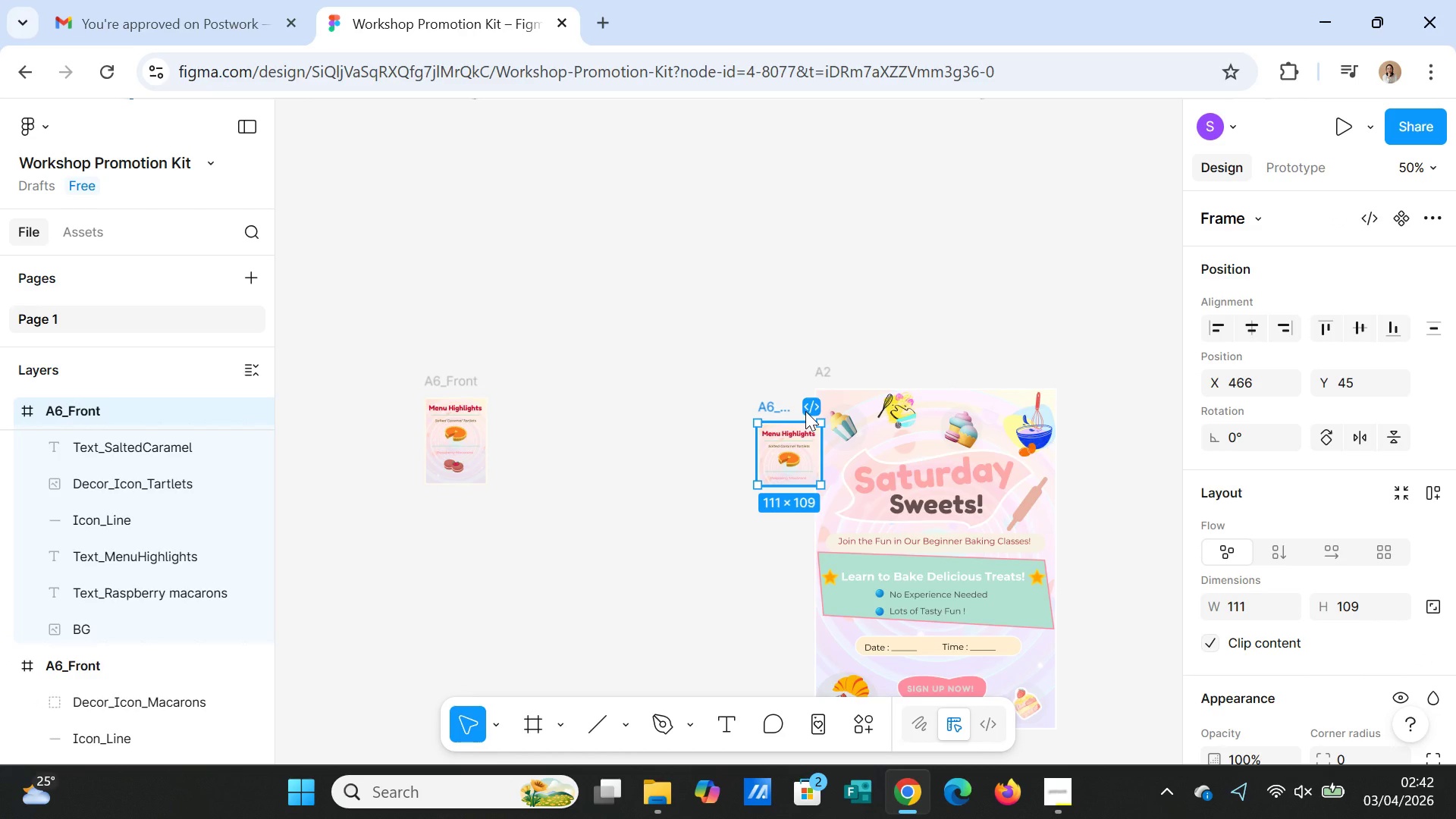 
key(Control+Z)
 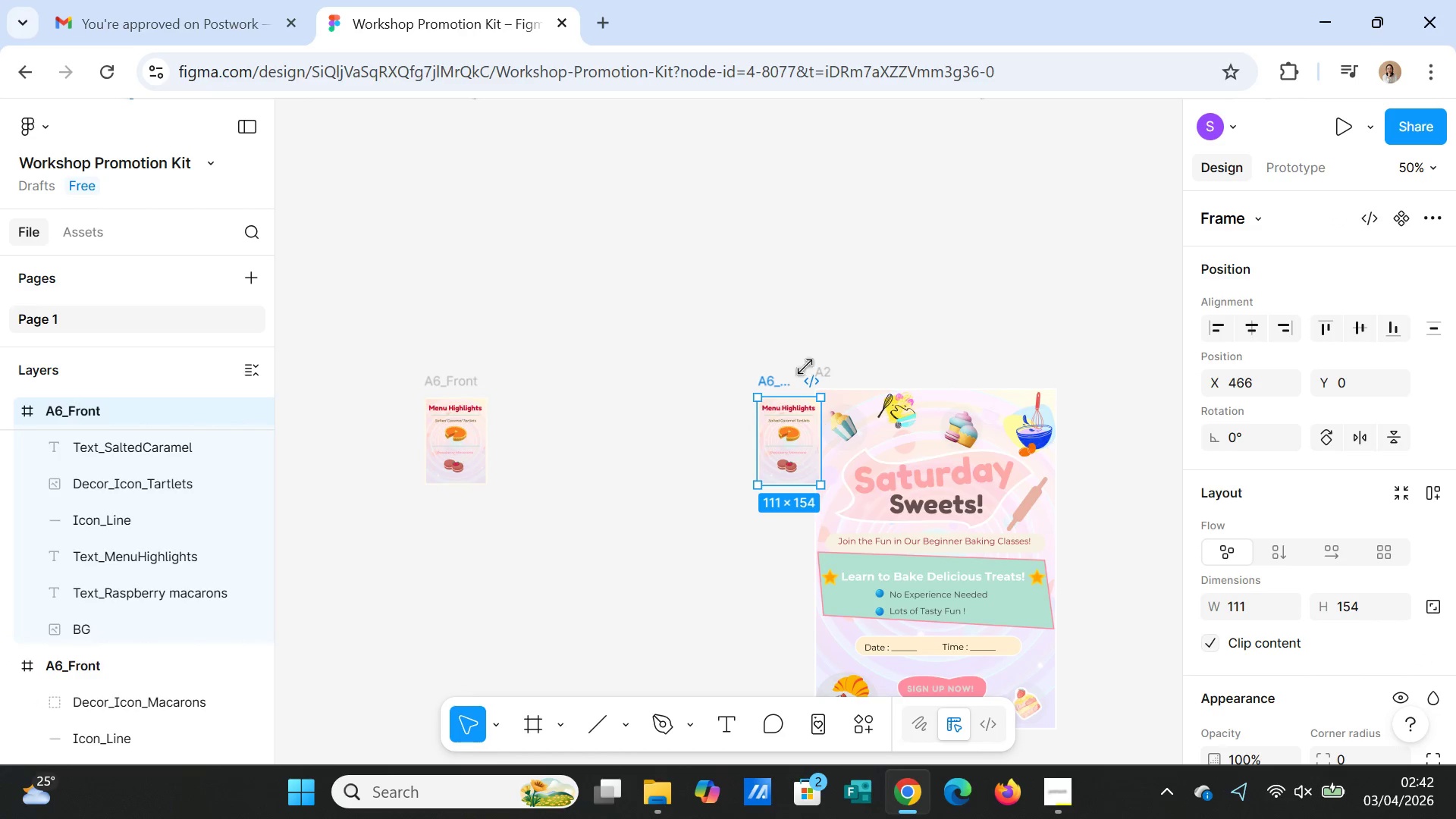 
left_click([799, 304])
 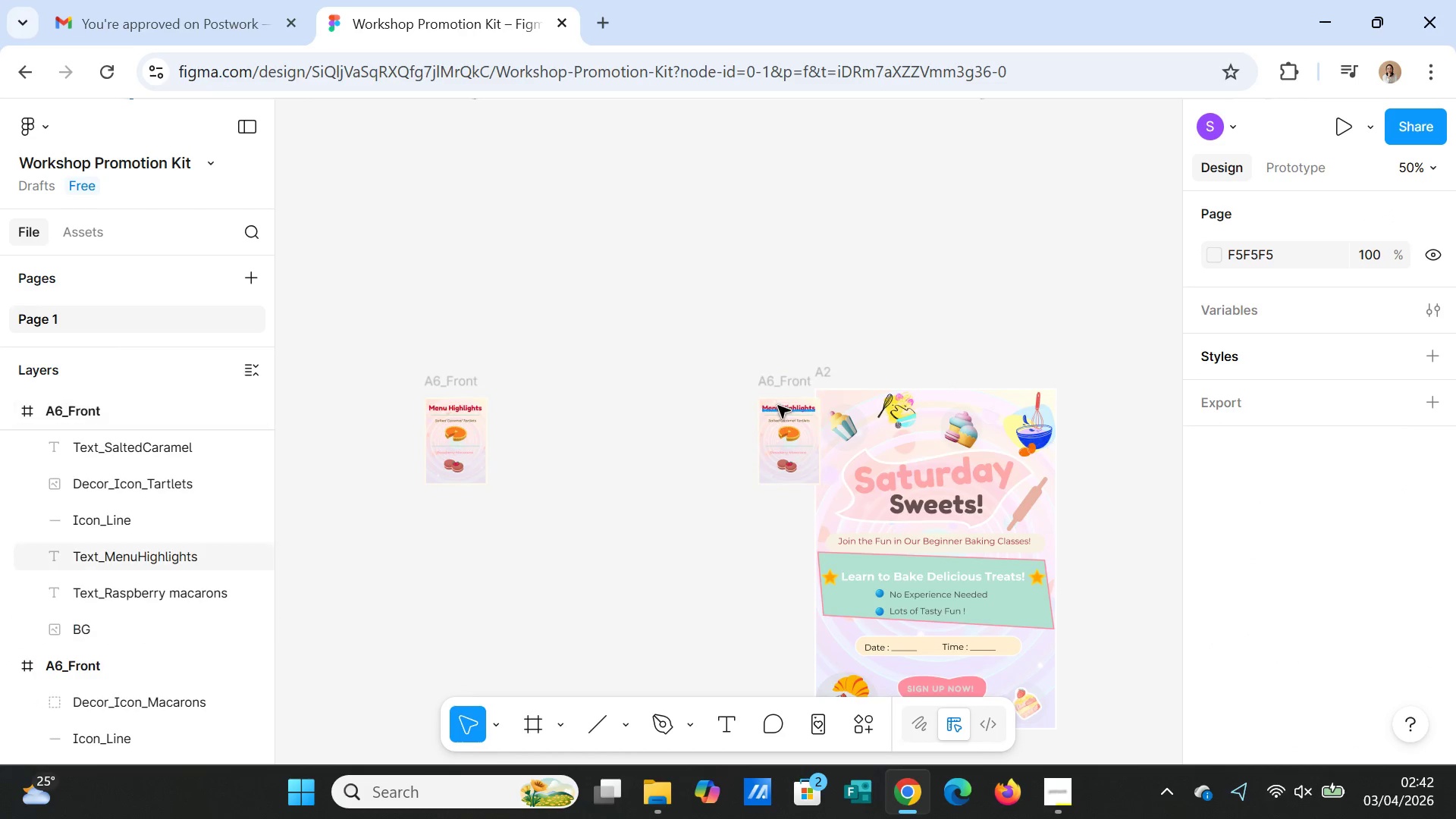 
left_click([779, 406])
 